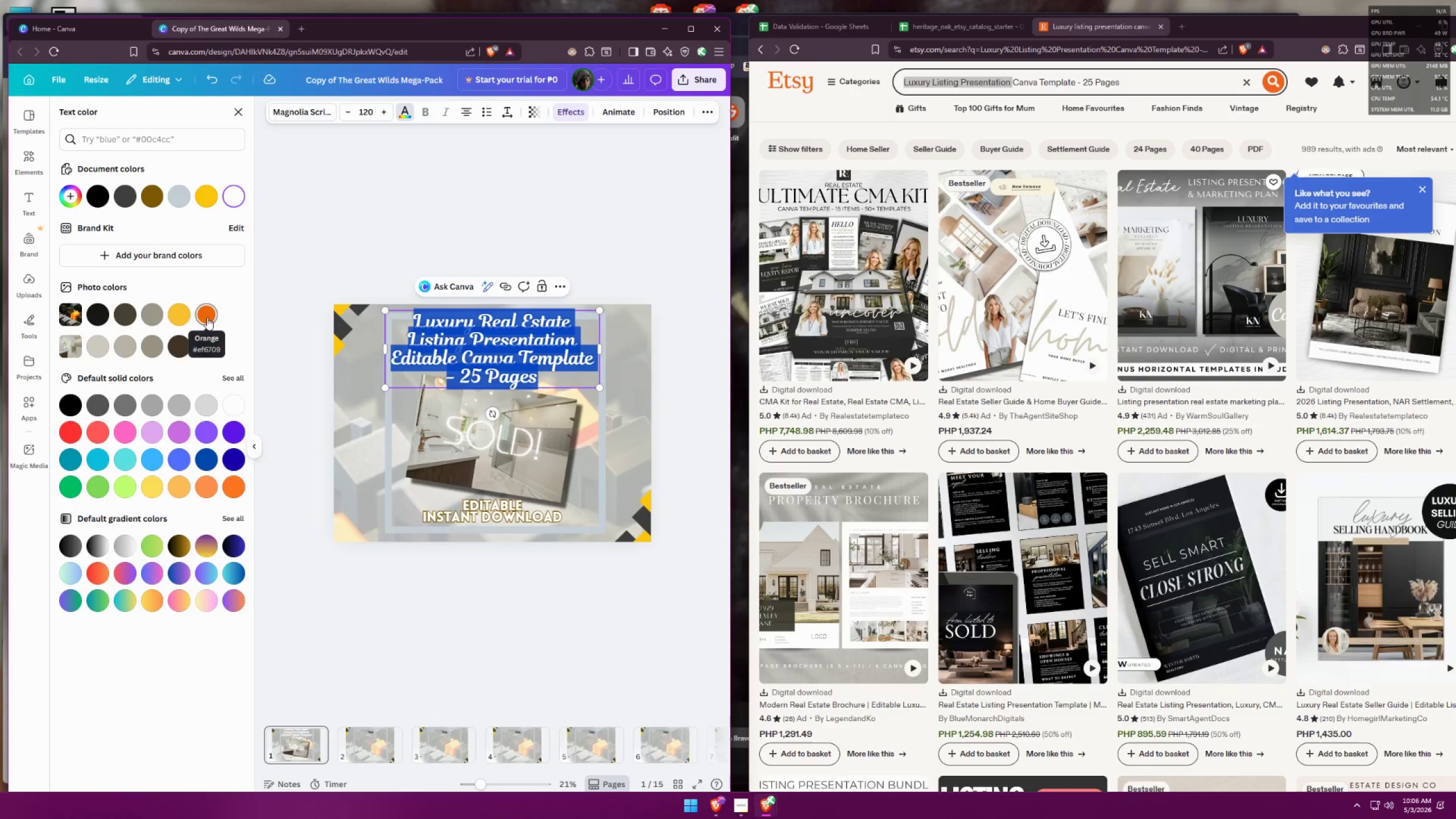 
double_click([508, 642])
 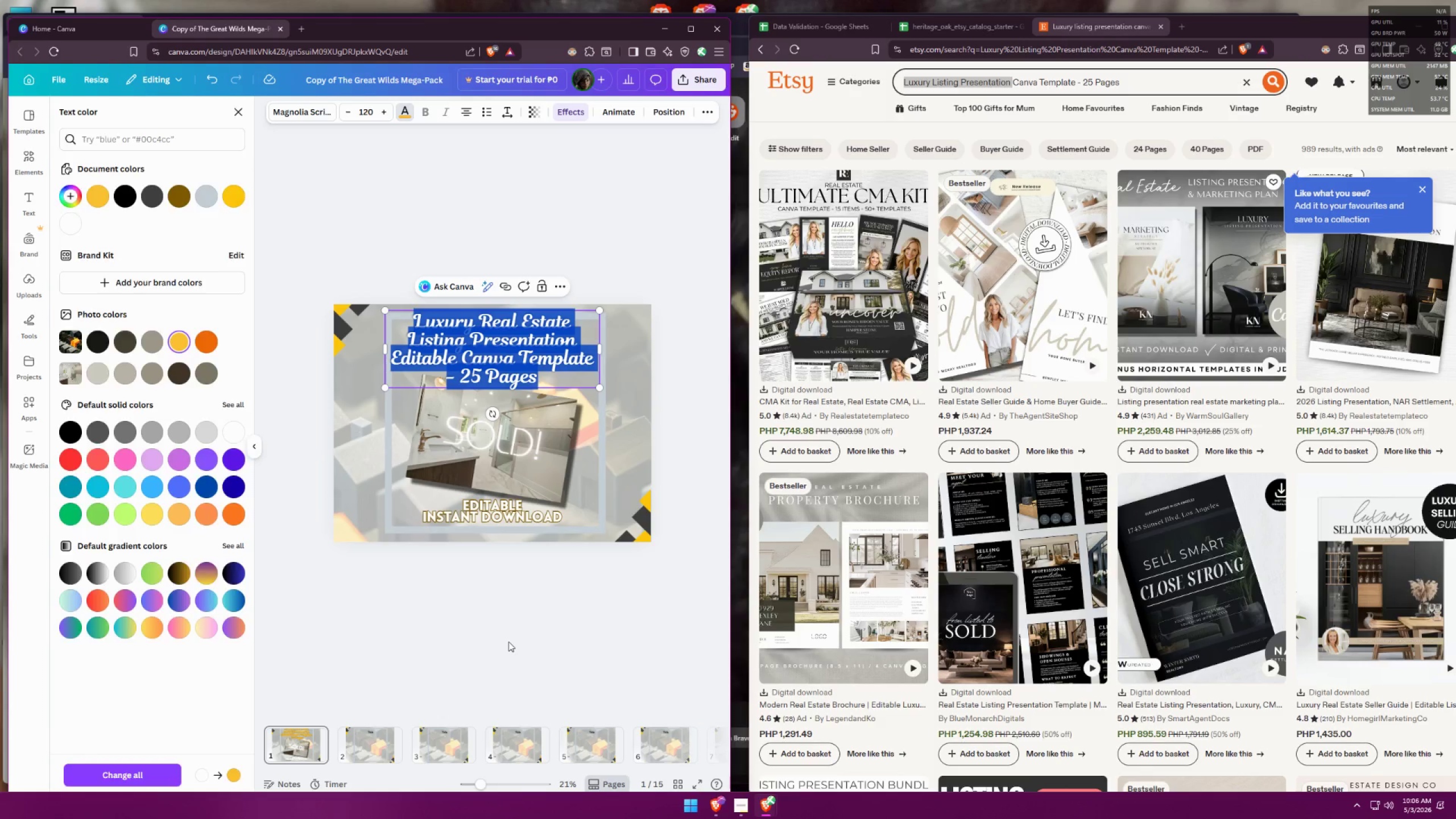 
triple_click([508, 642])
 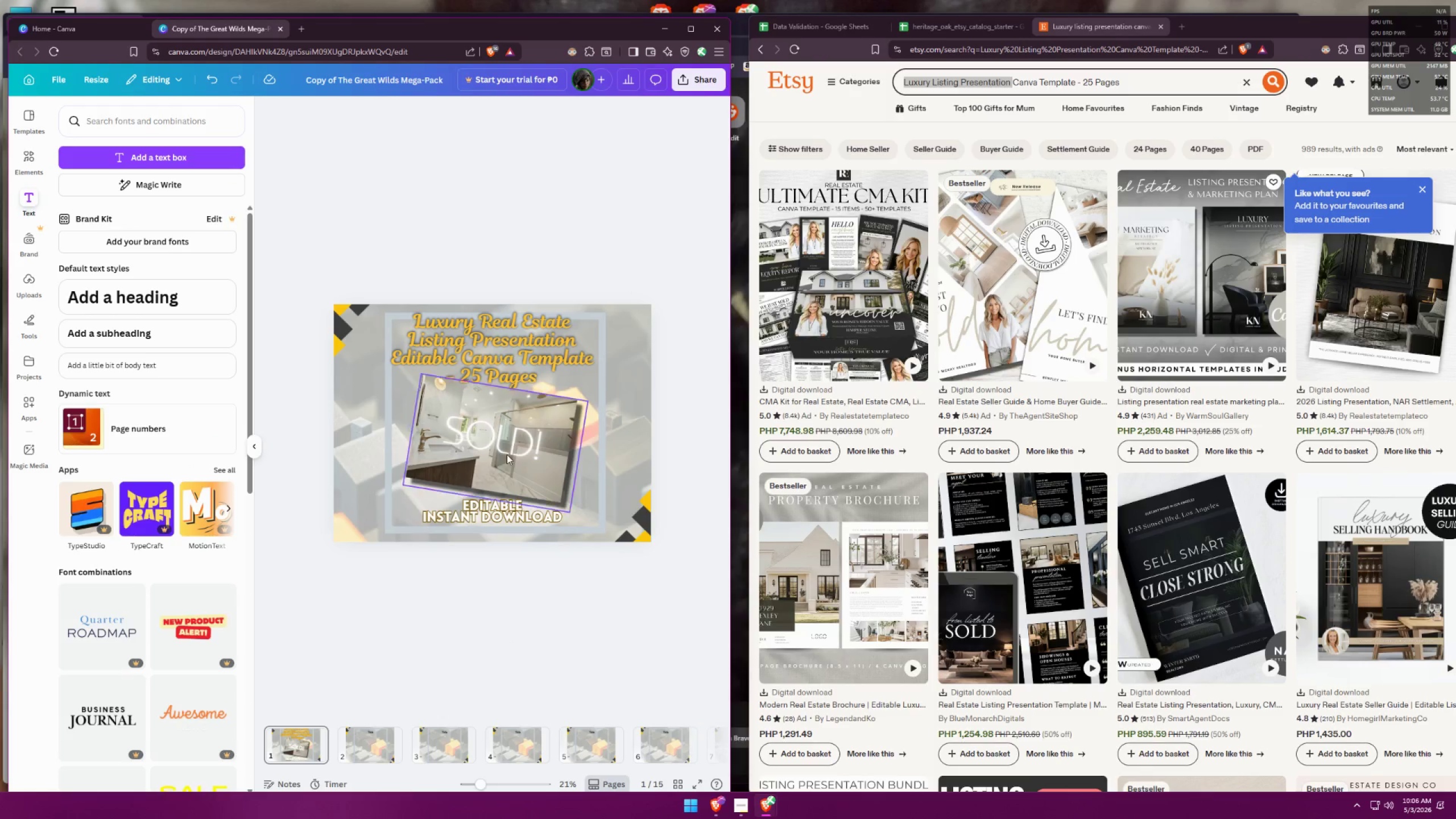 
double_click([510, 338])
 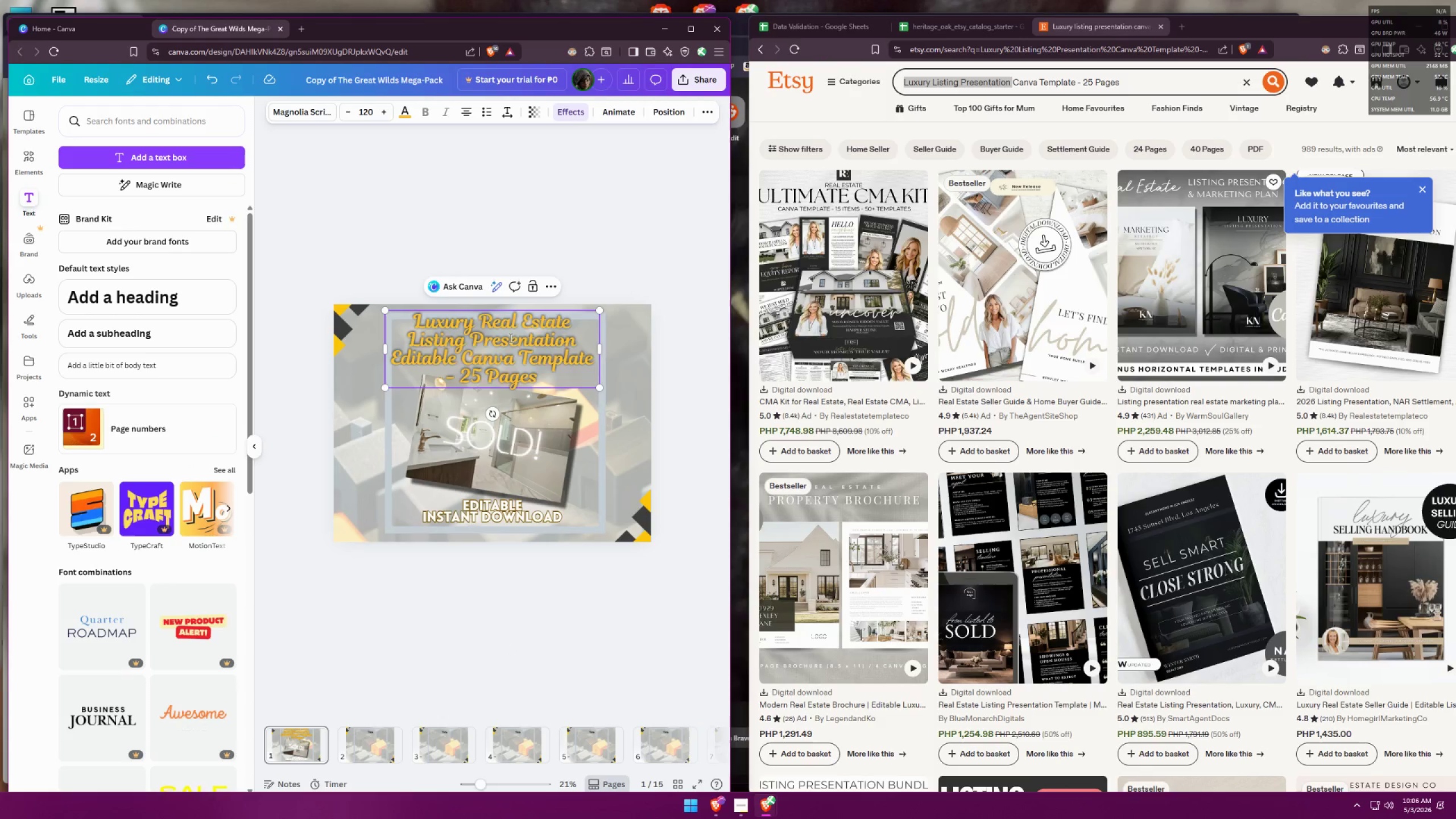 
key(Control+ControlLeft)
 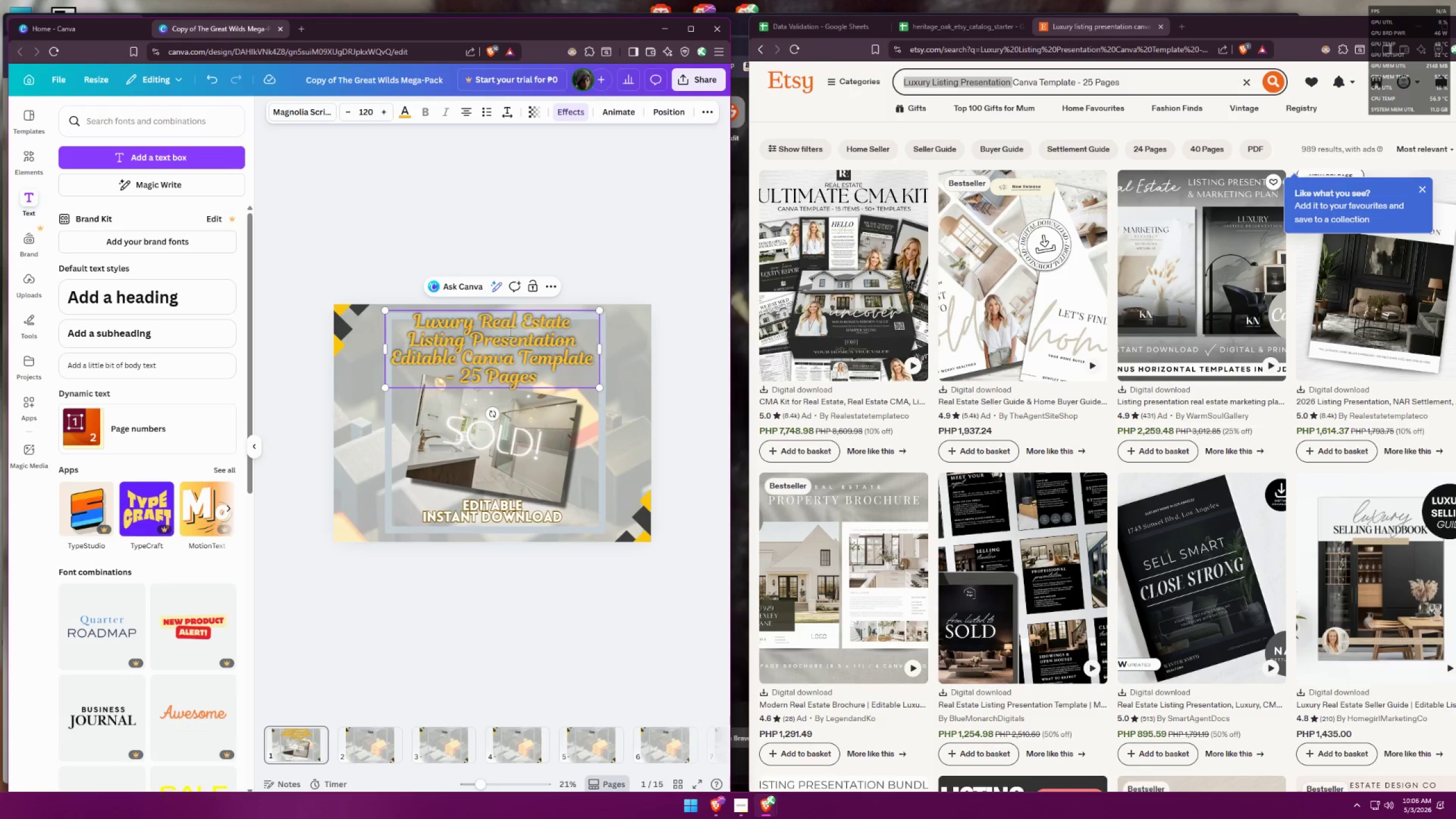 
key(Control+A)
 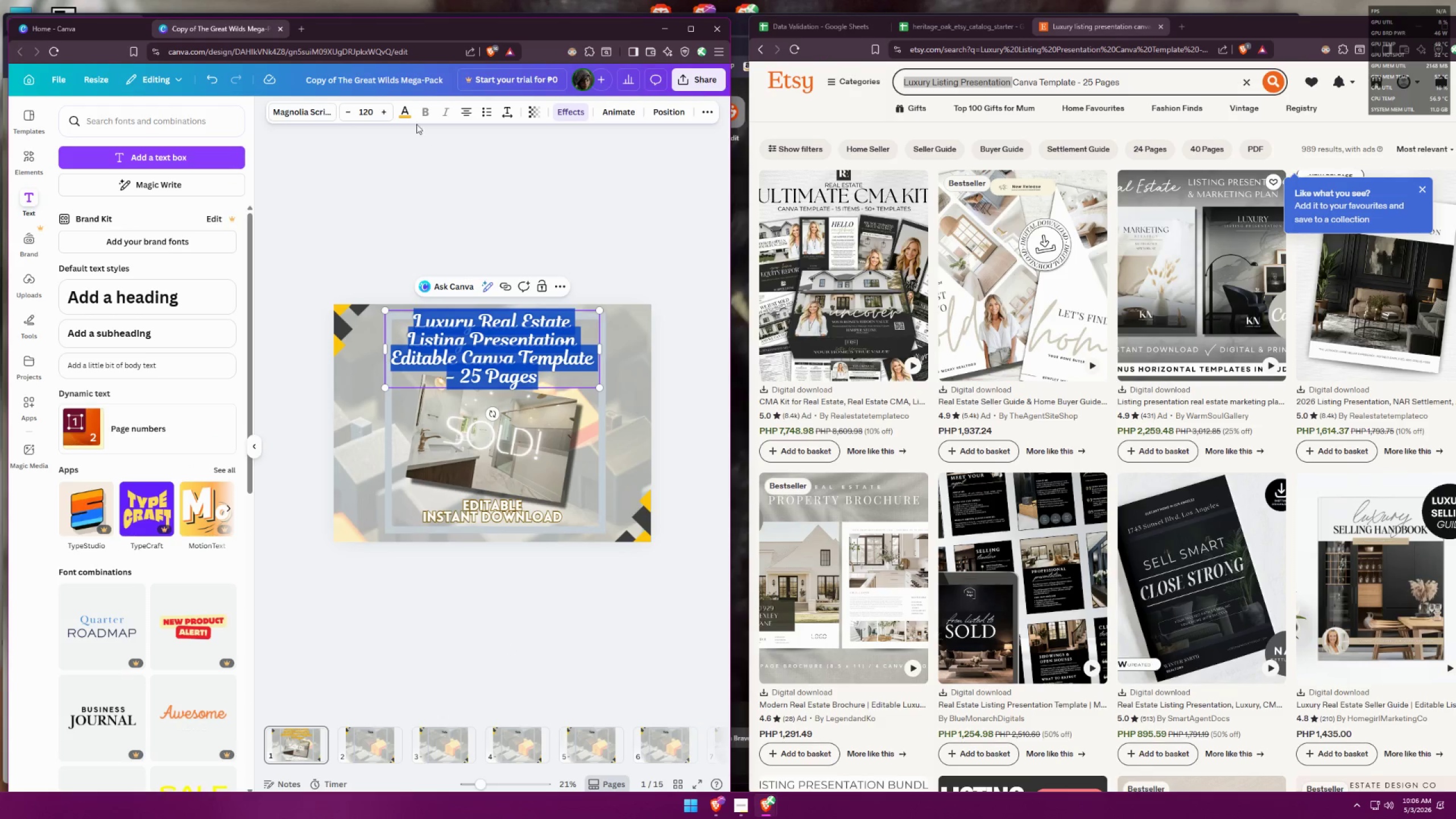 
left_click([403, 111])
 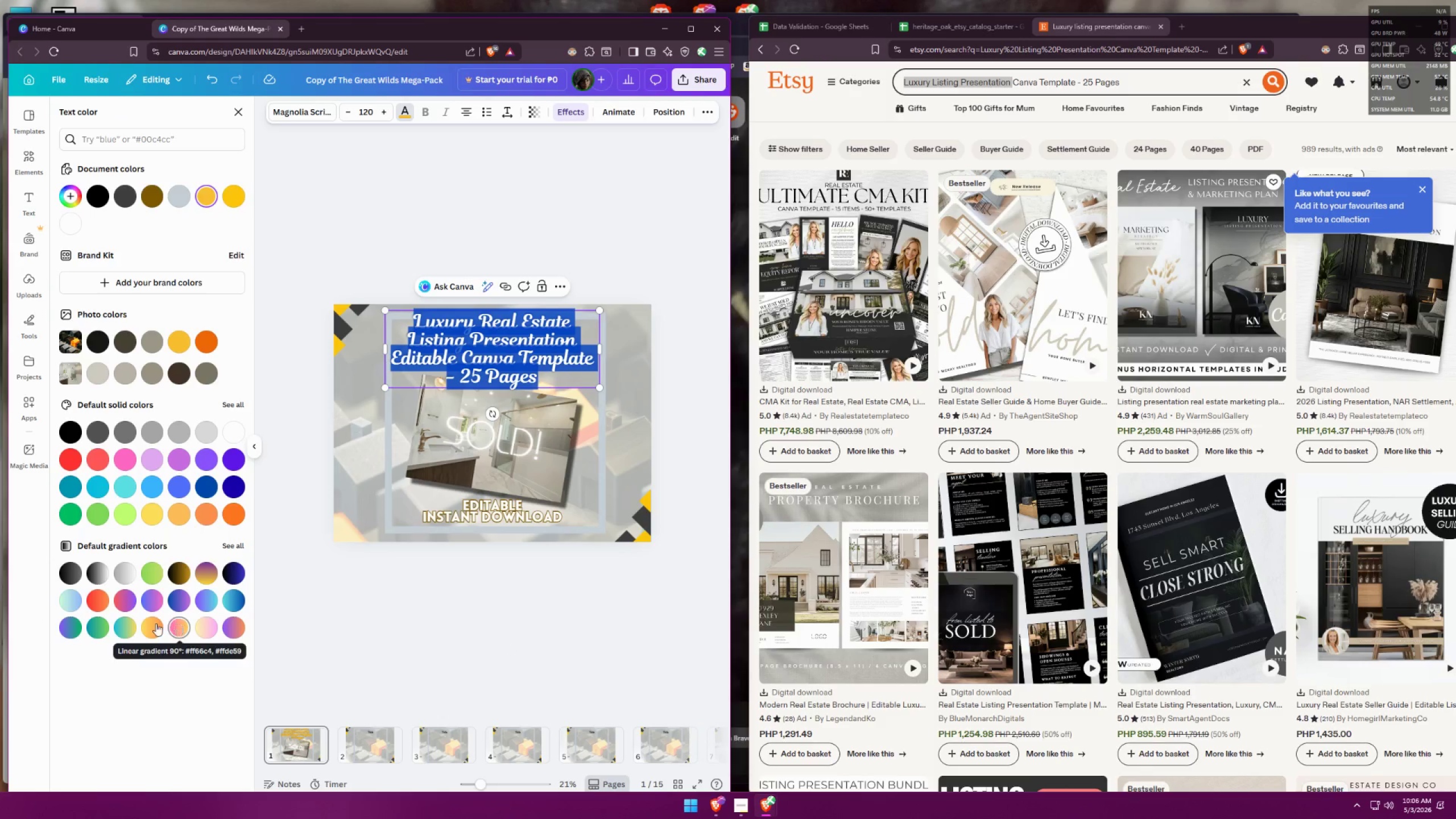 
triple_click([447, 632])
 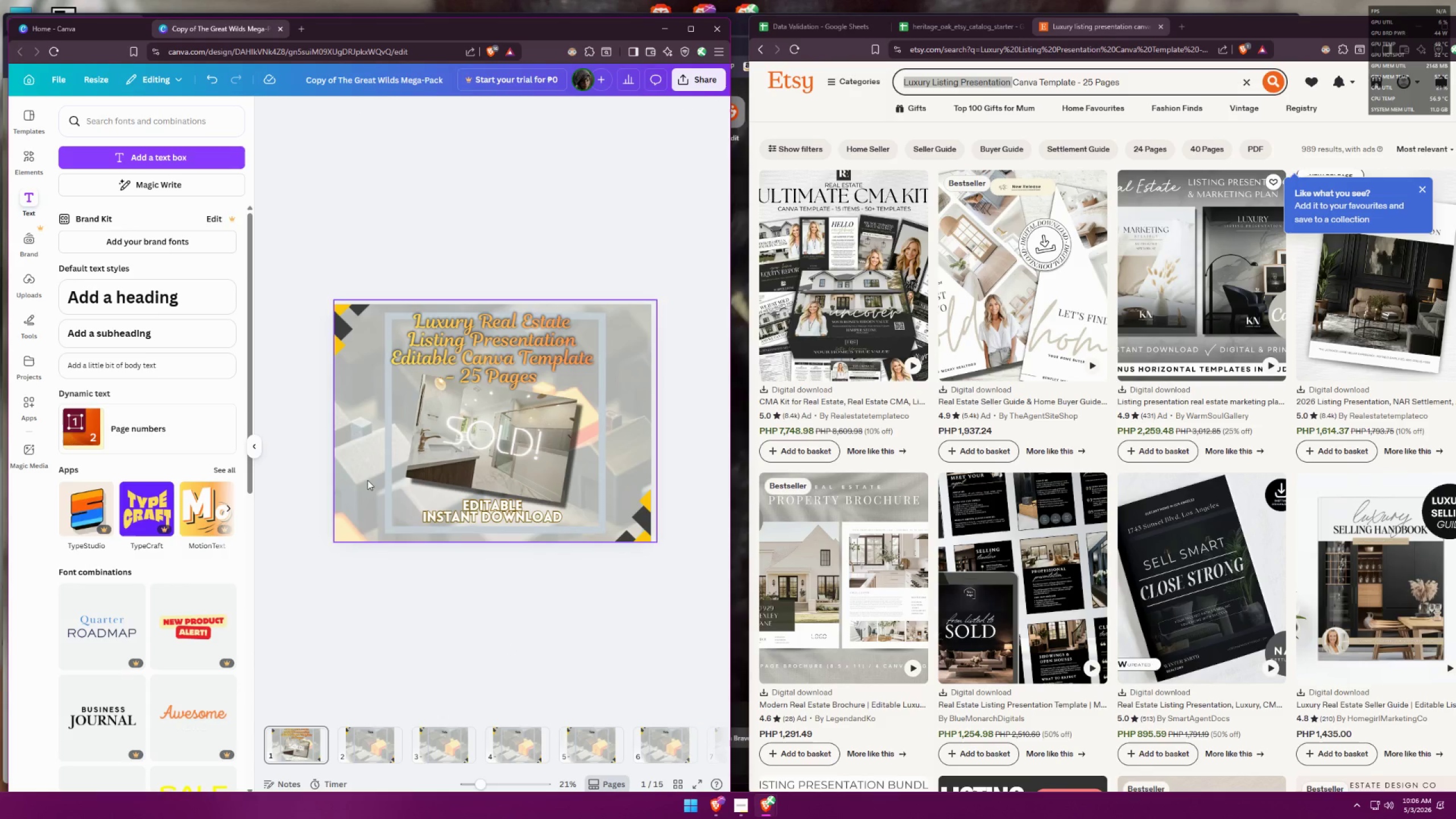 
double_click([446, 340])
 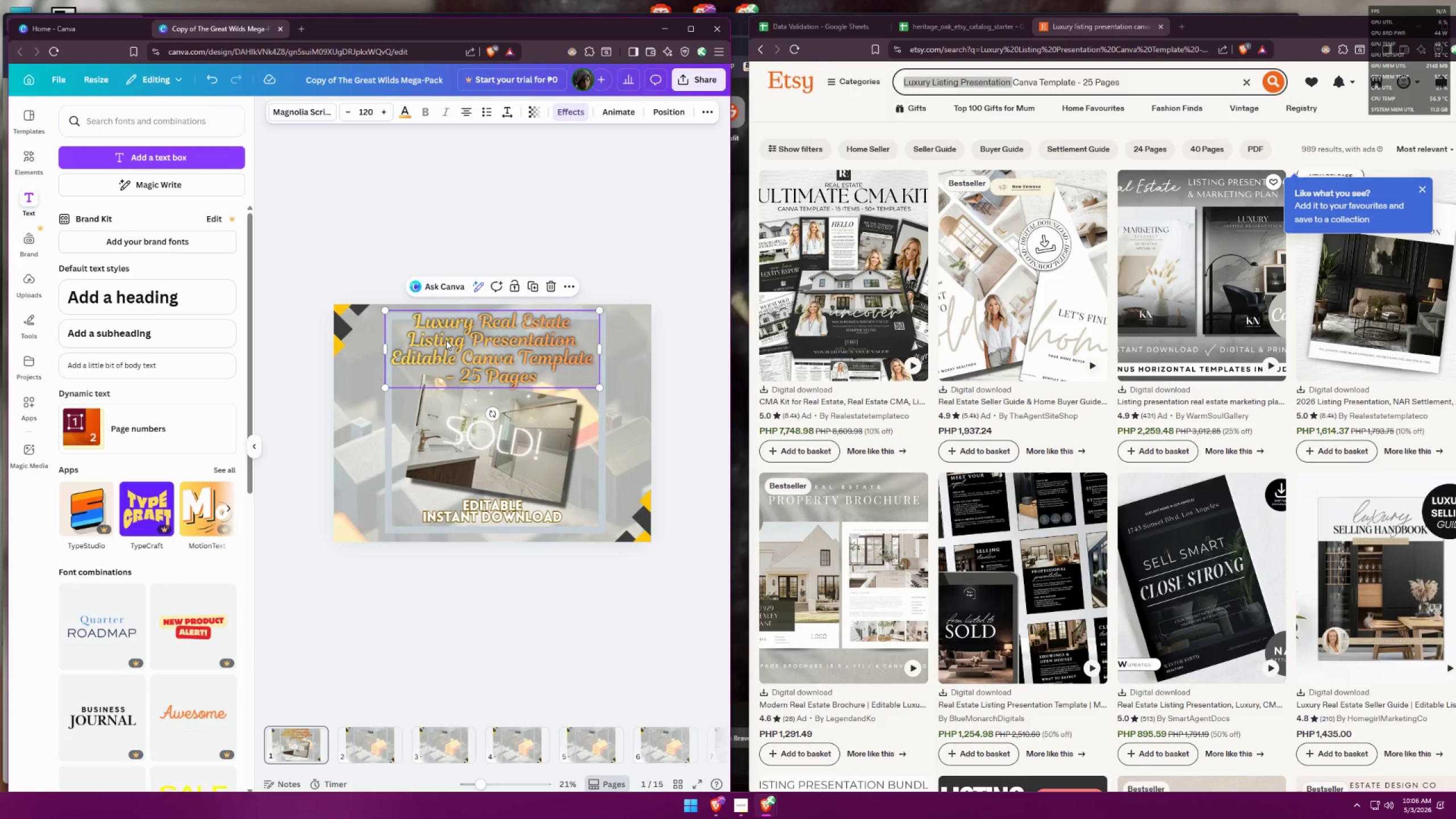 
key(Control+ControlLeft)
 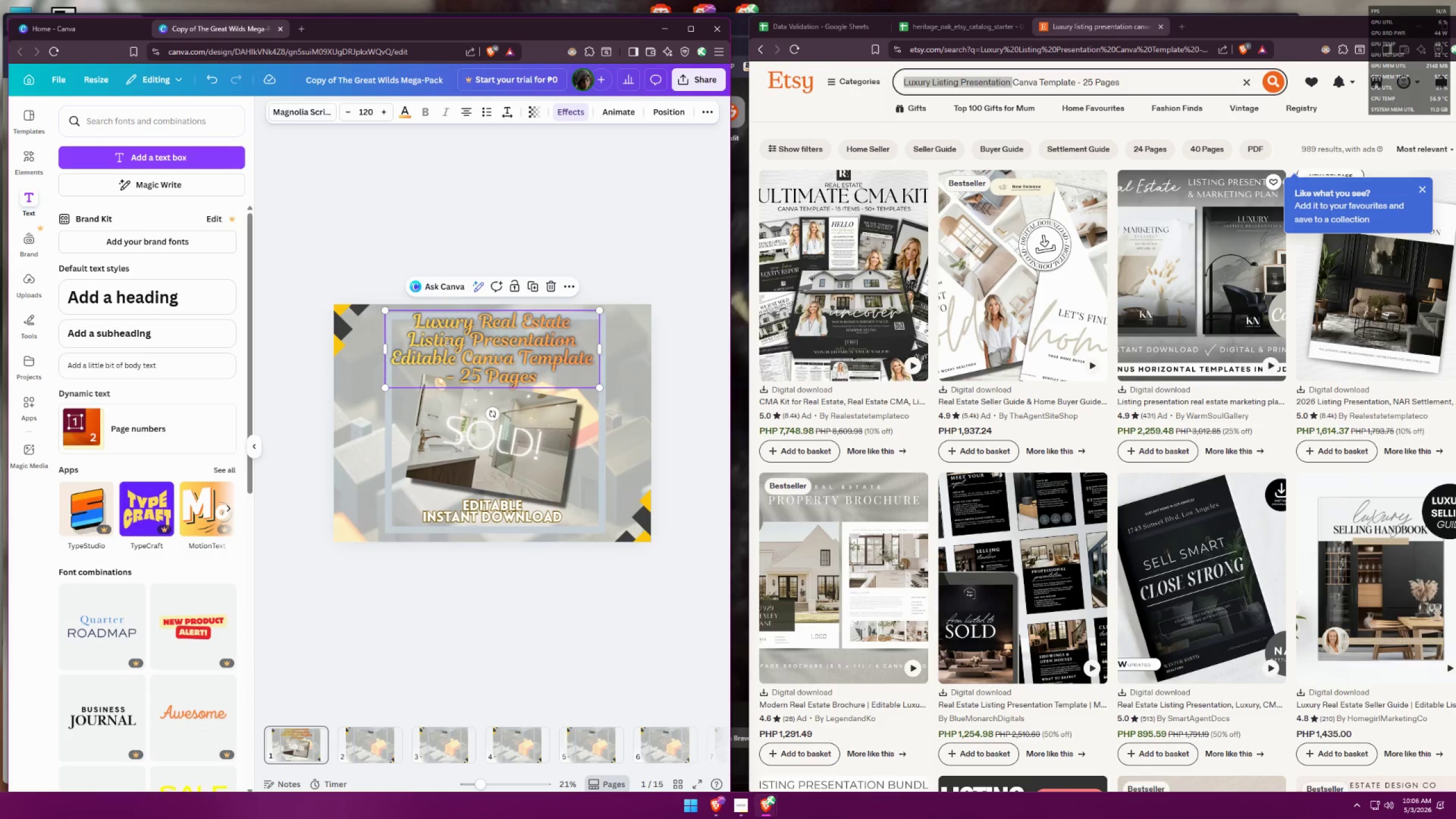 
key(Control+A)
 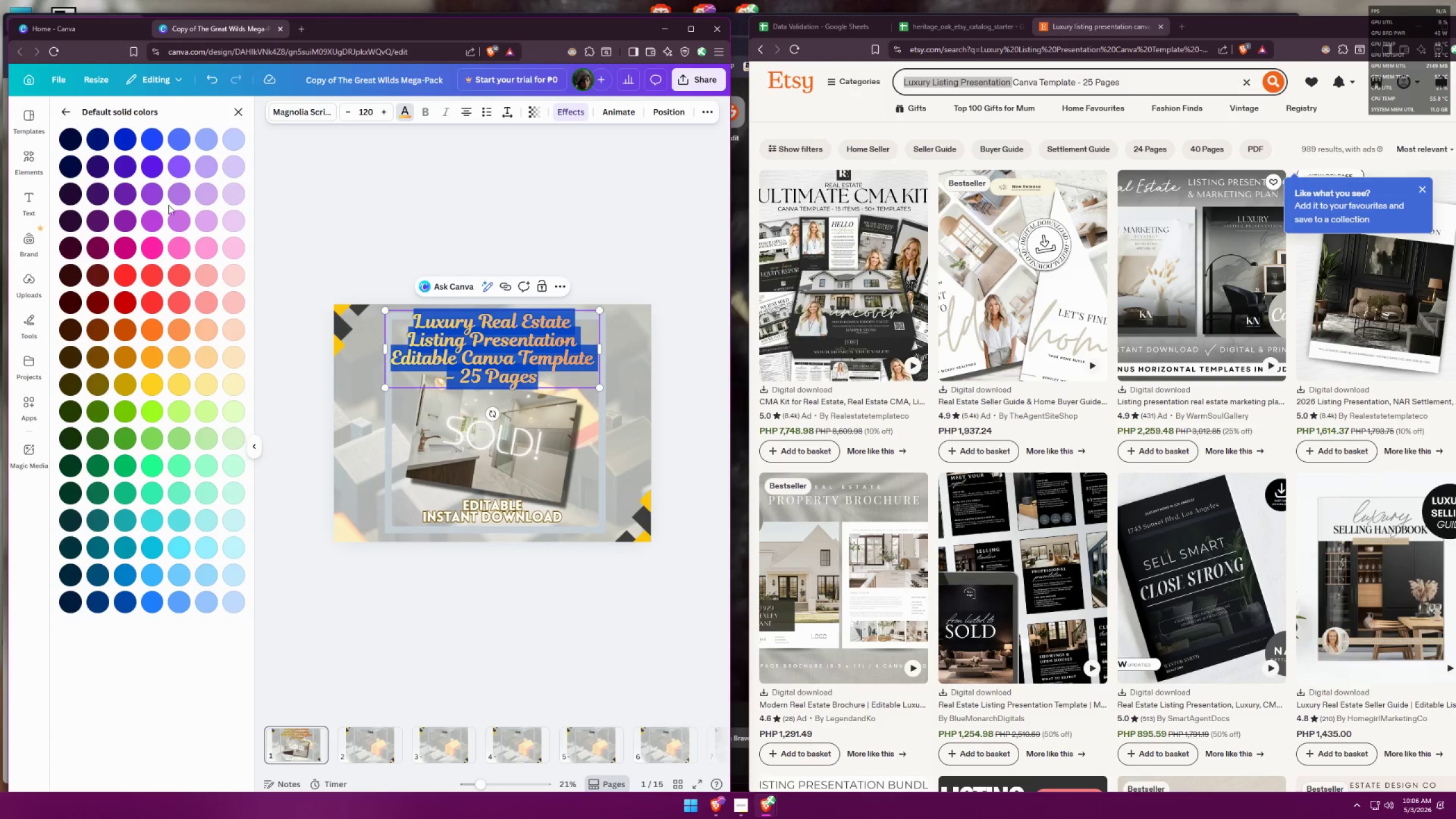 
left_click([56, 110])
 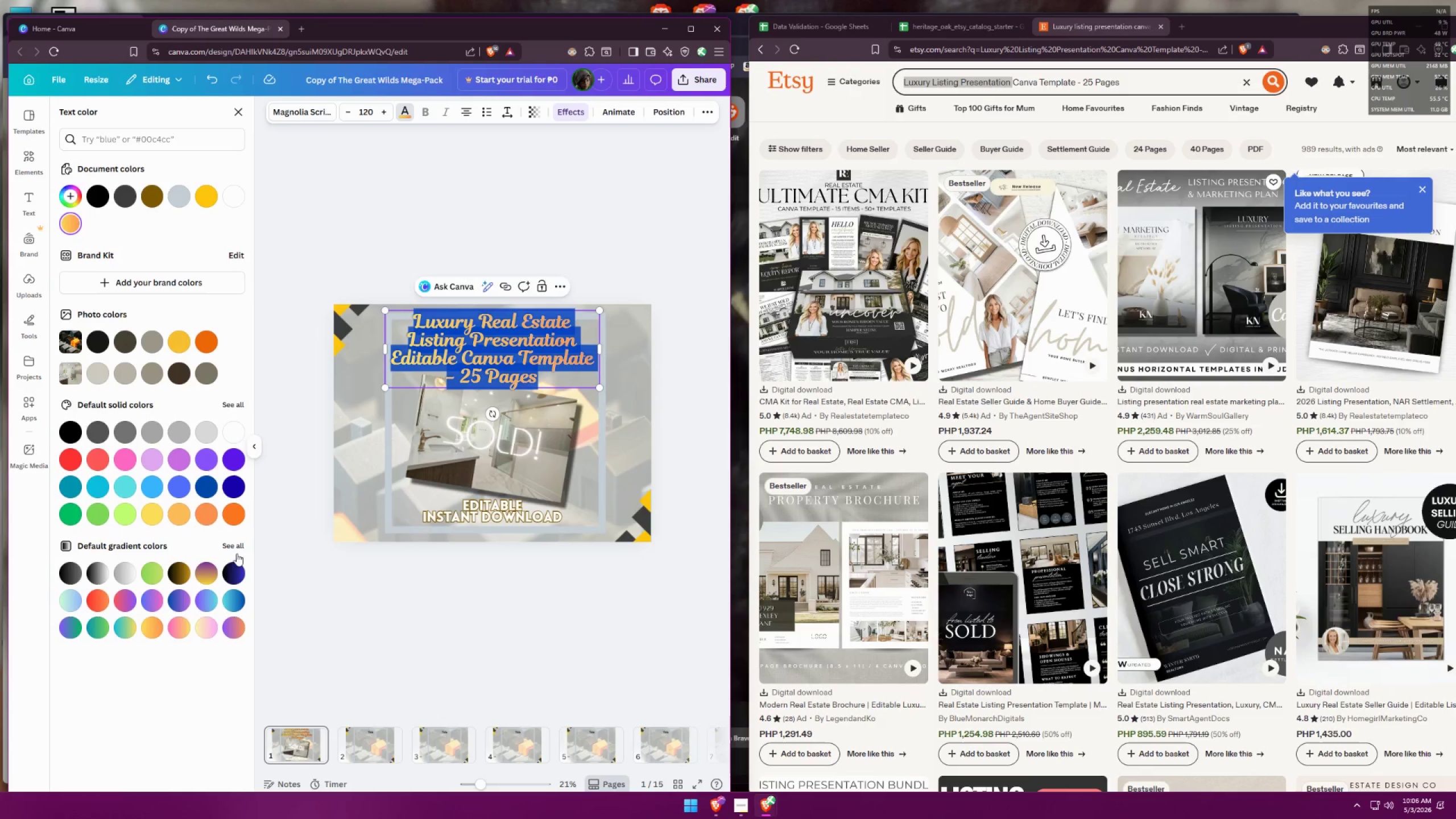 
left_click([242, 543])
 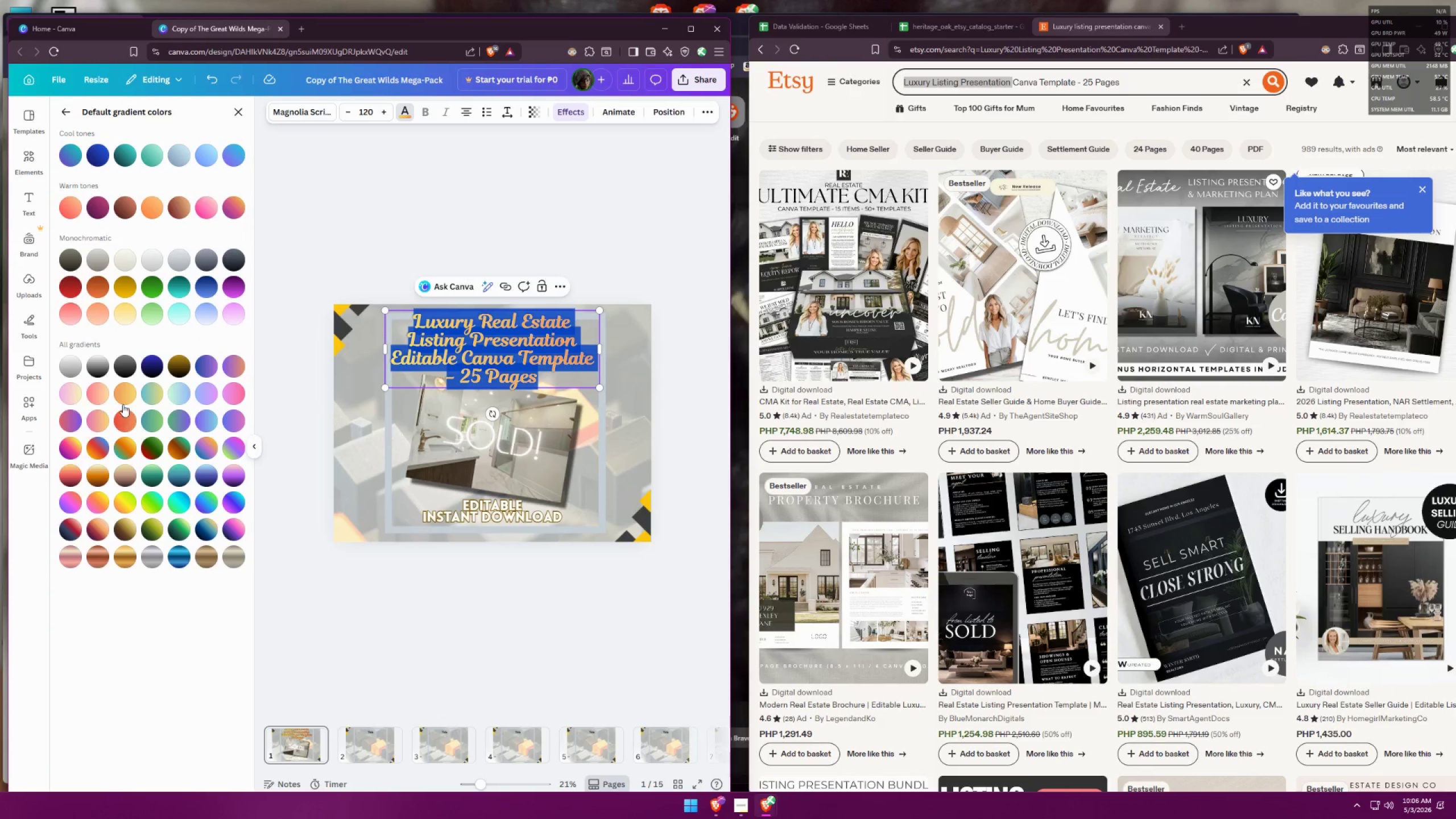 
left_click([129, 317])
 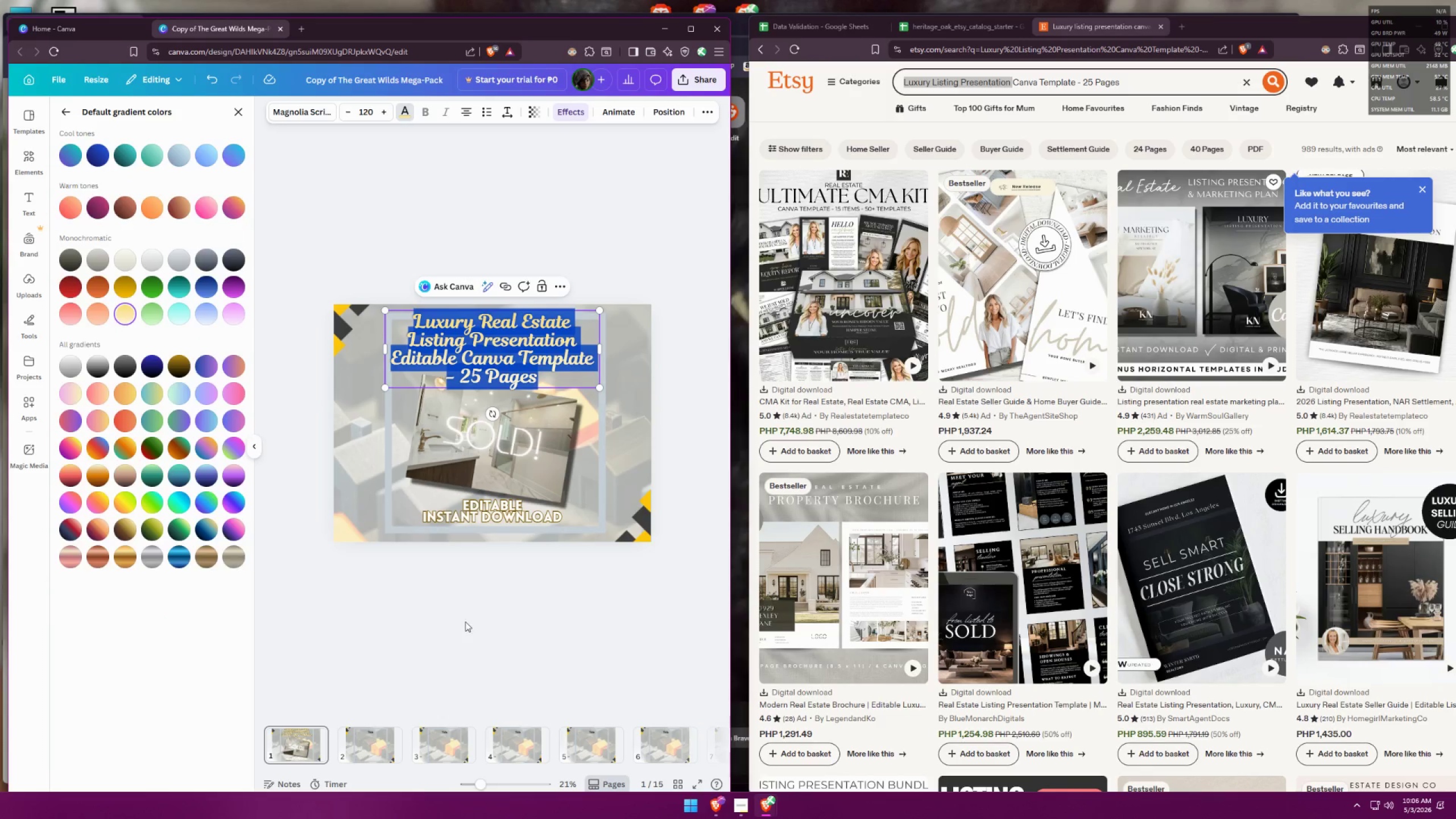 
triple_click([465, 621])
 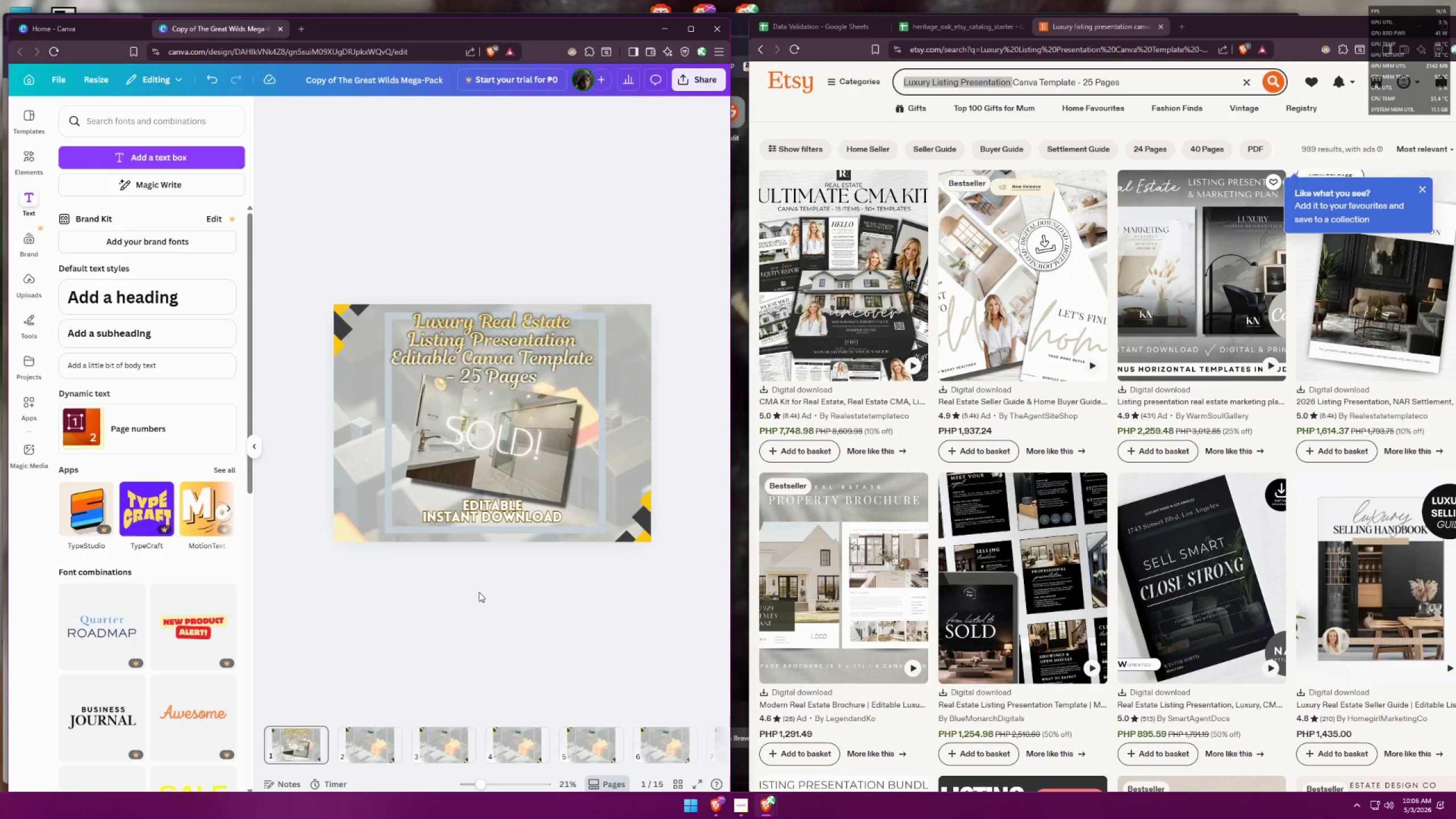 
wait(10.46)
 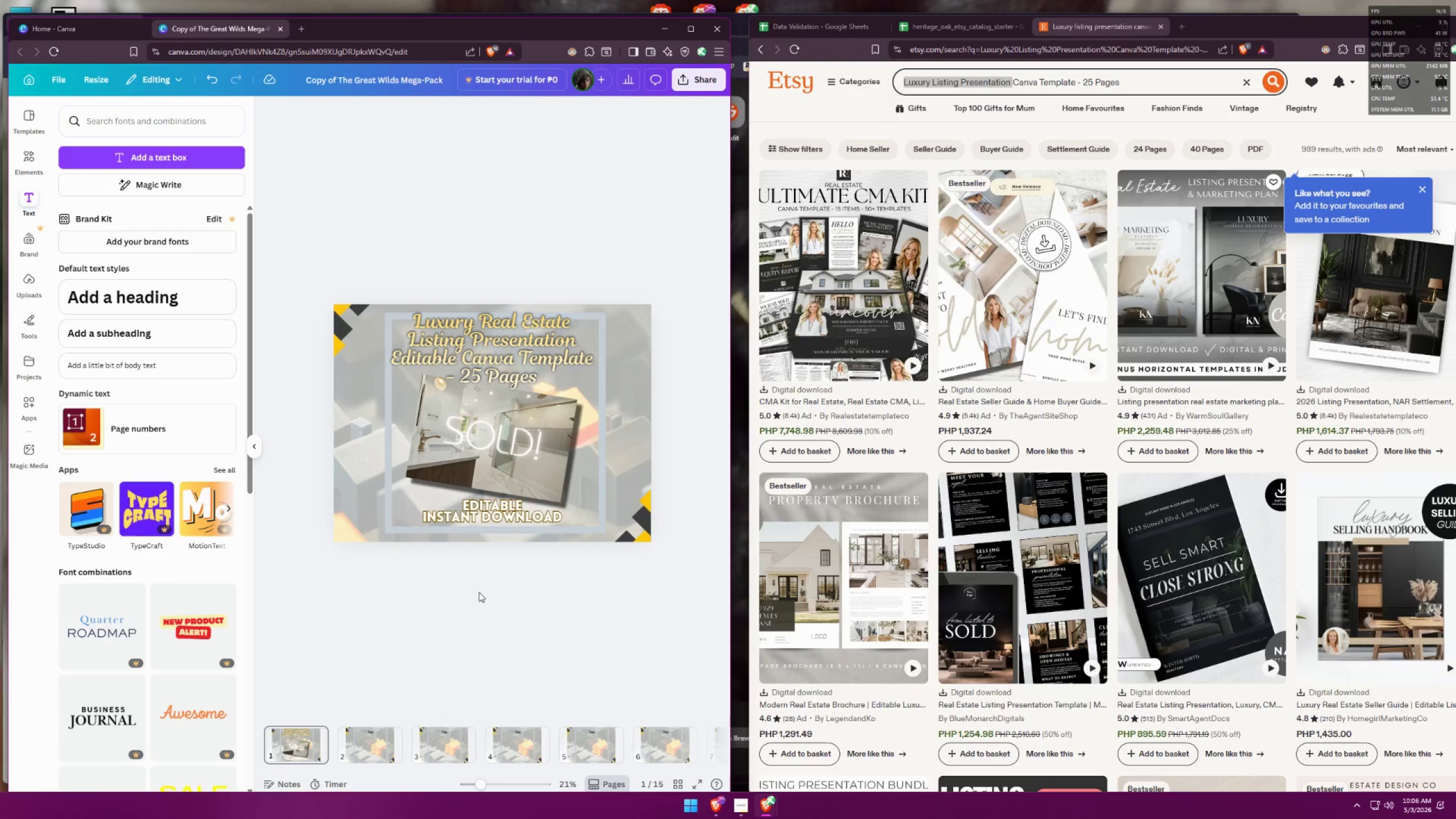 
left_click([832, 25])
 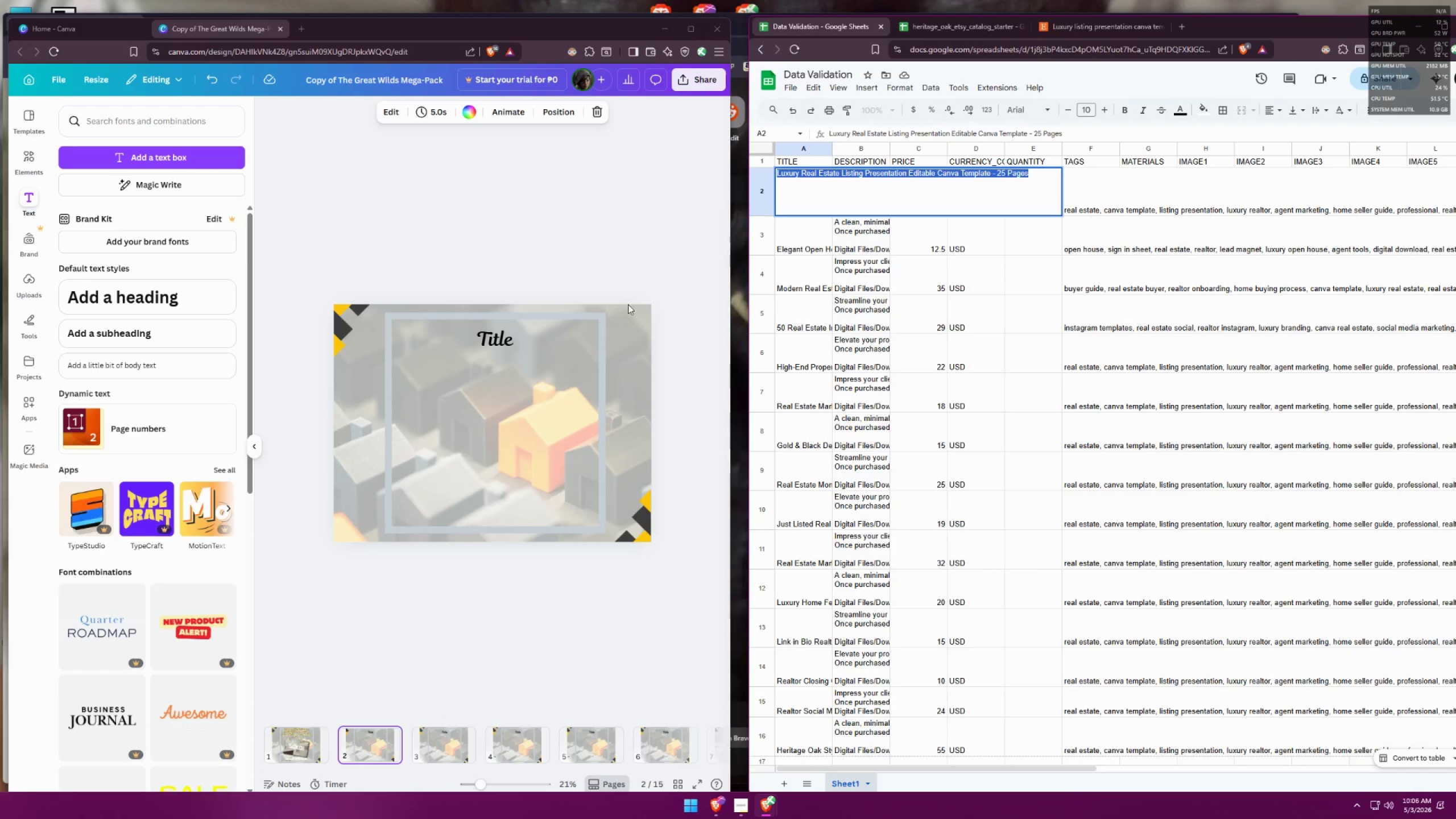 
left_click([628, 254])
 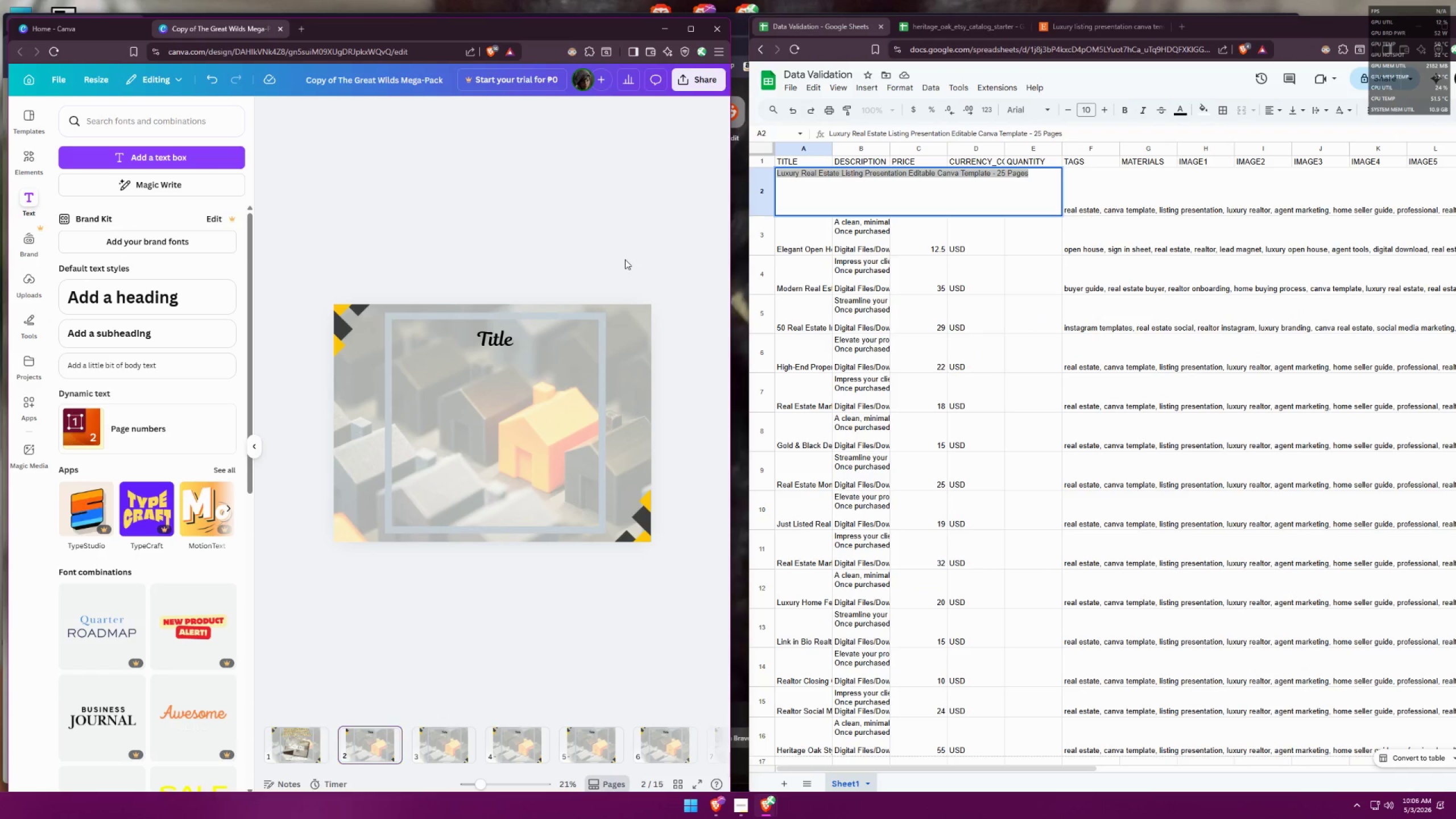 
scroll: coordinate [626, 266], scroll_direction: up, amount: 5.0
 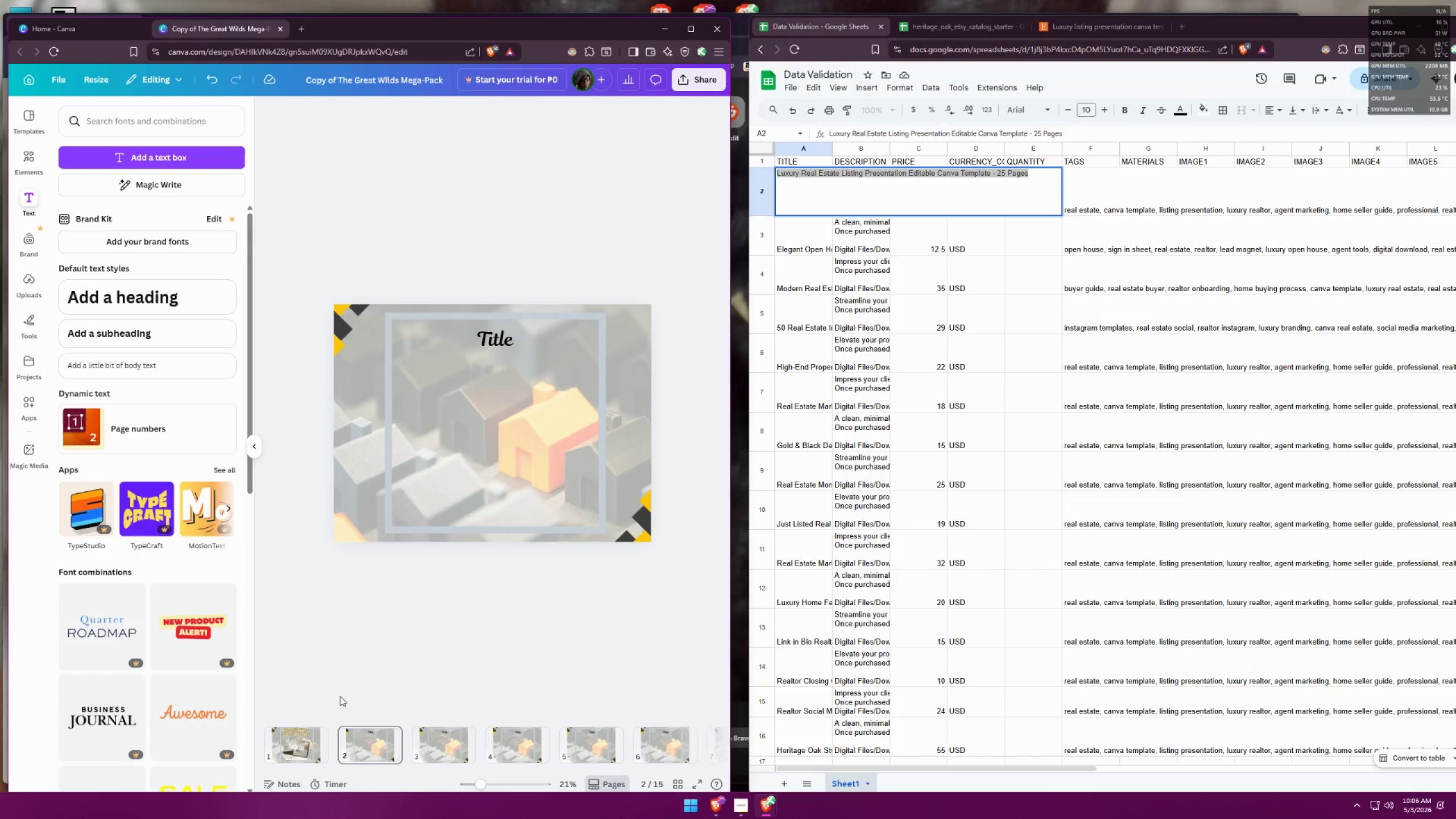 
left_click([310, 739])
 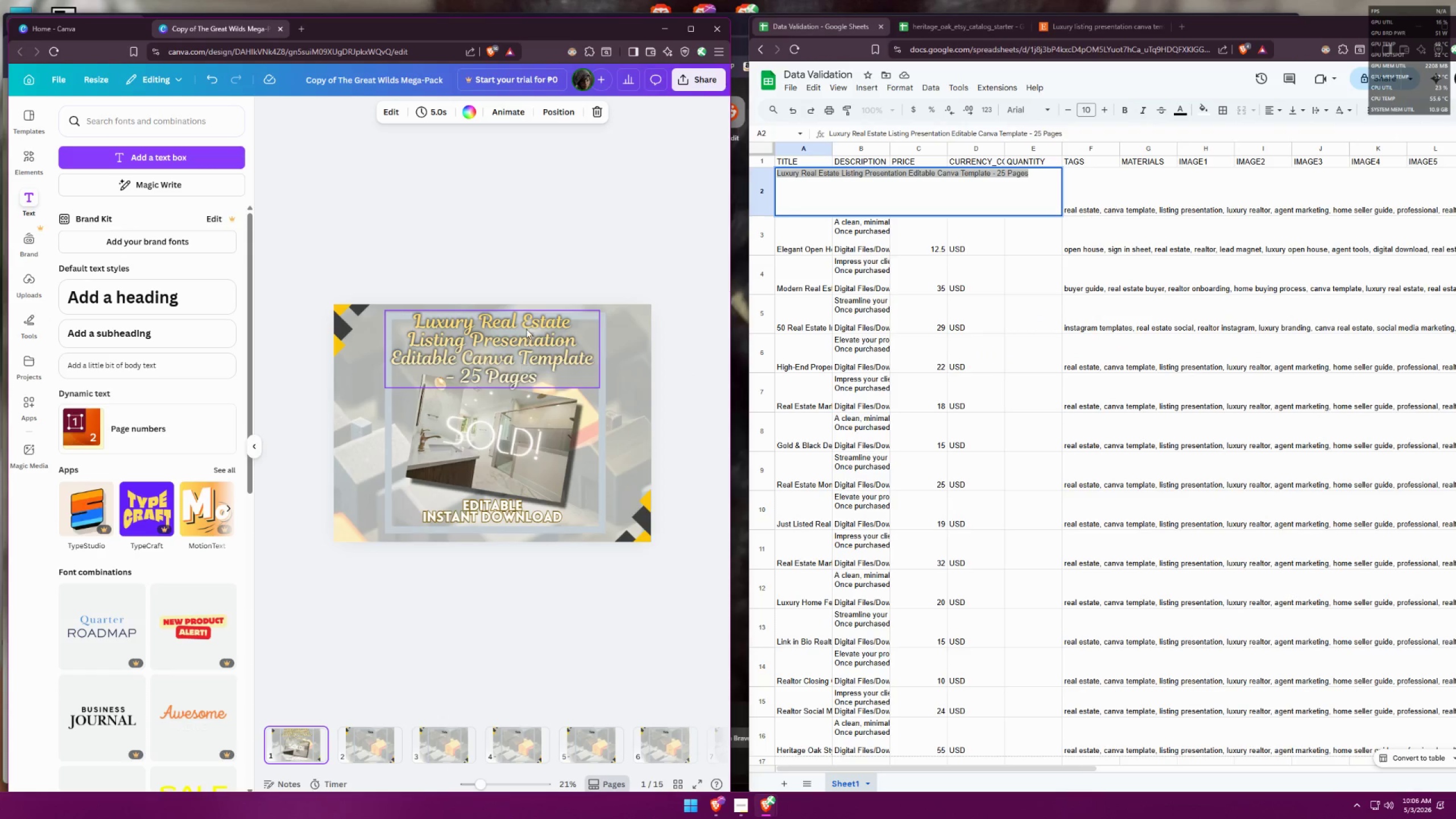 
left_click([516, 340])
 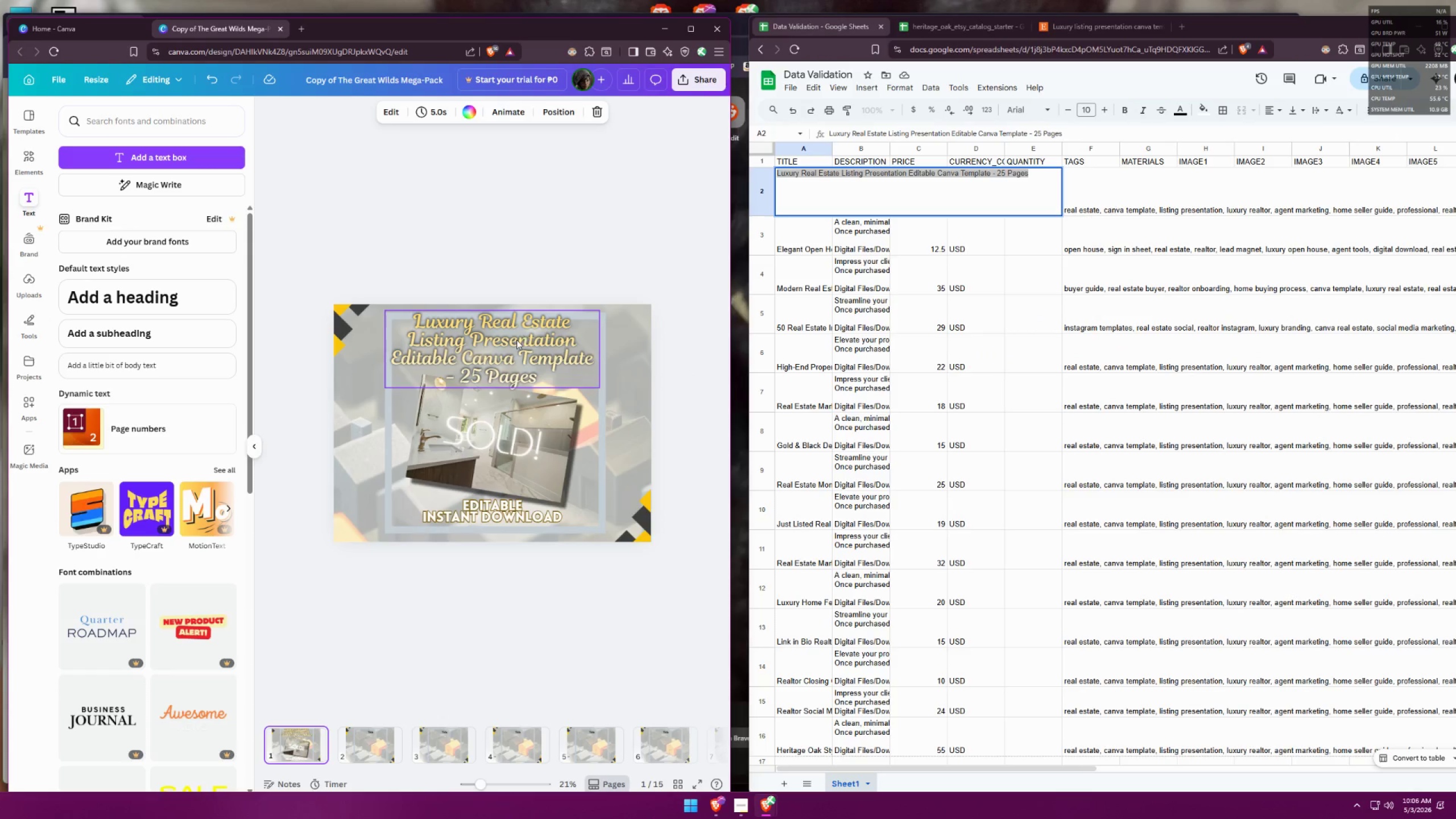 
key(Control+ControlLeft)
 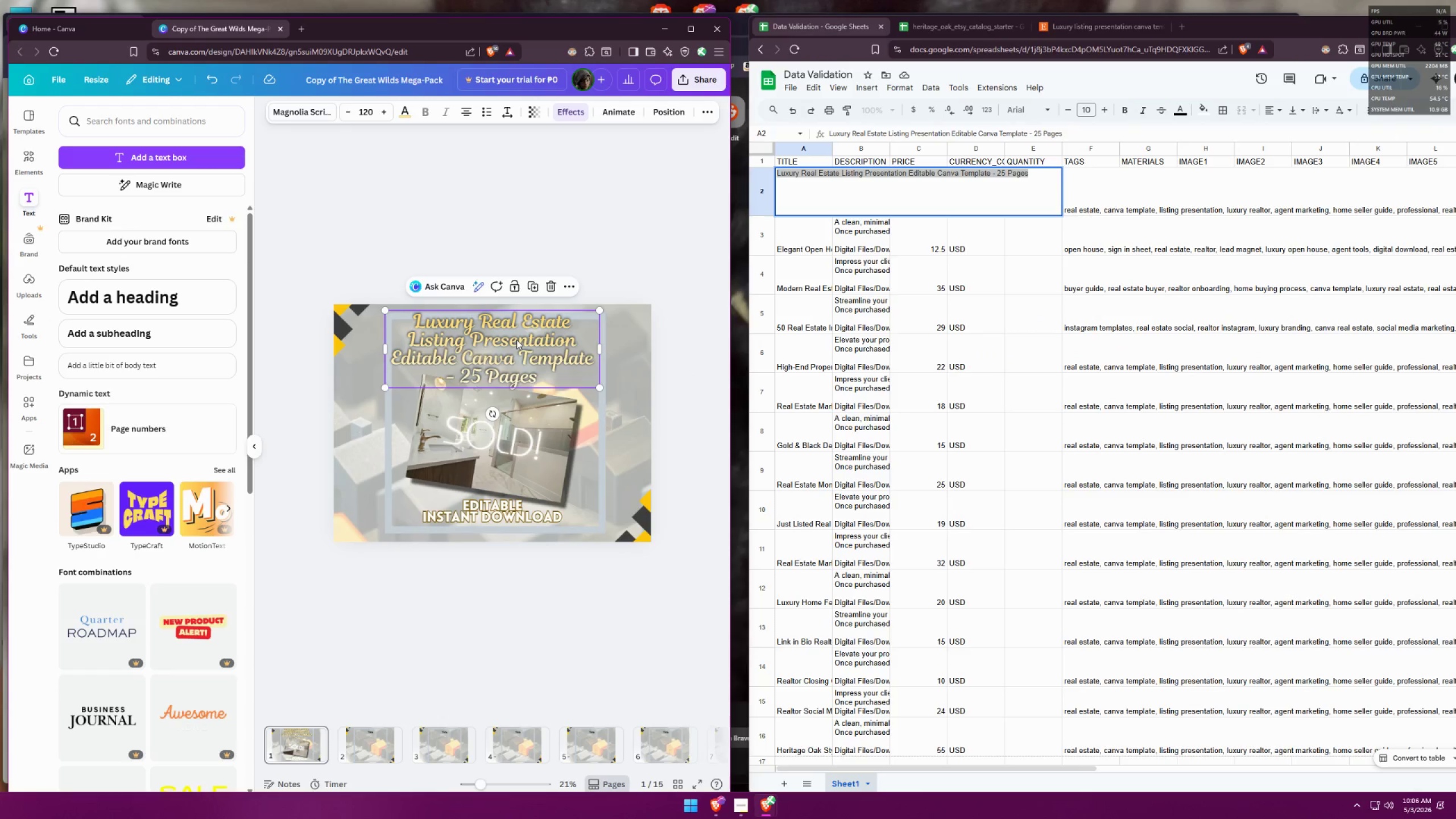 
key(Control+C)
 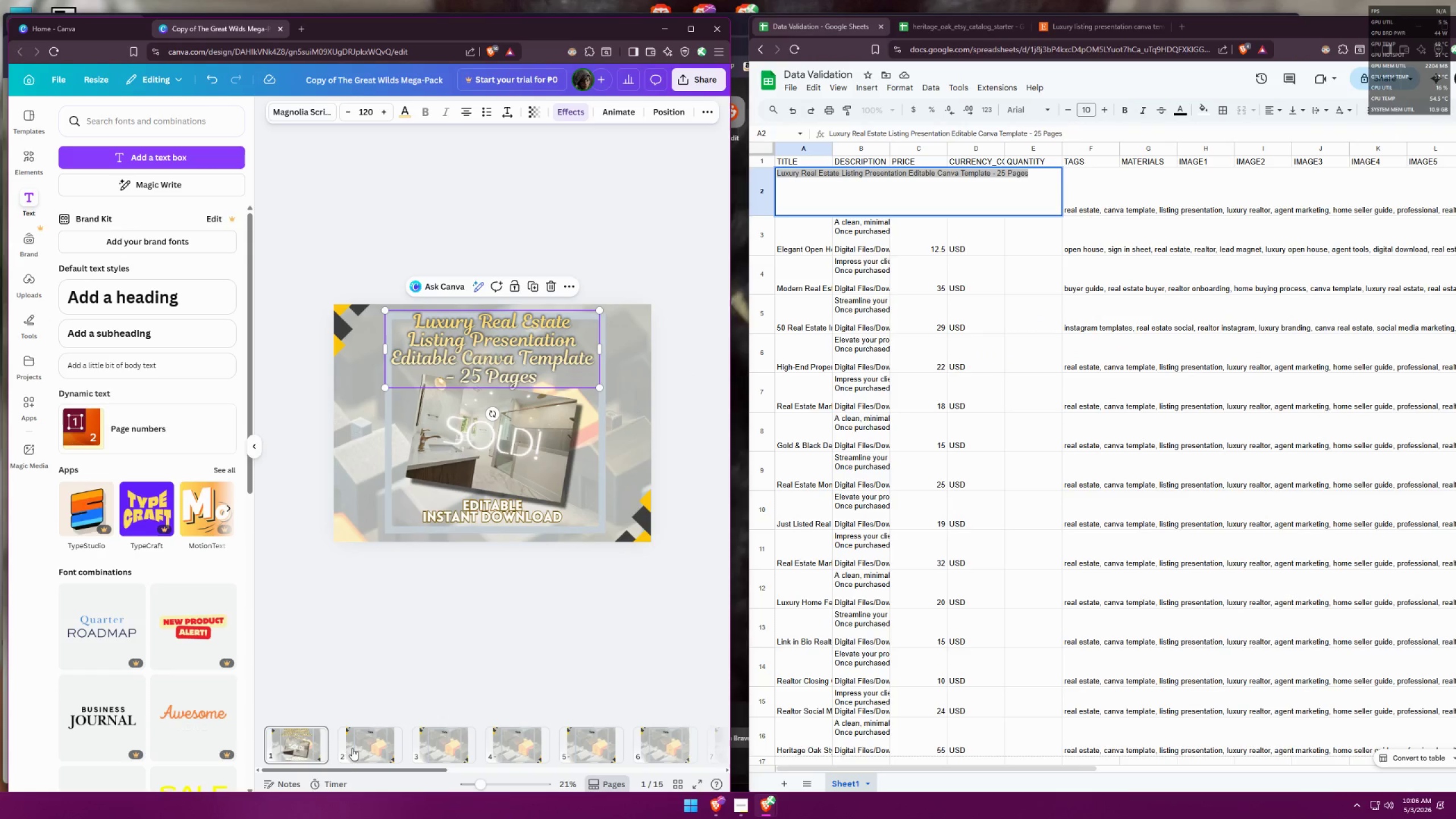 
left_click([366, 741])
 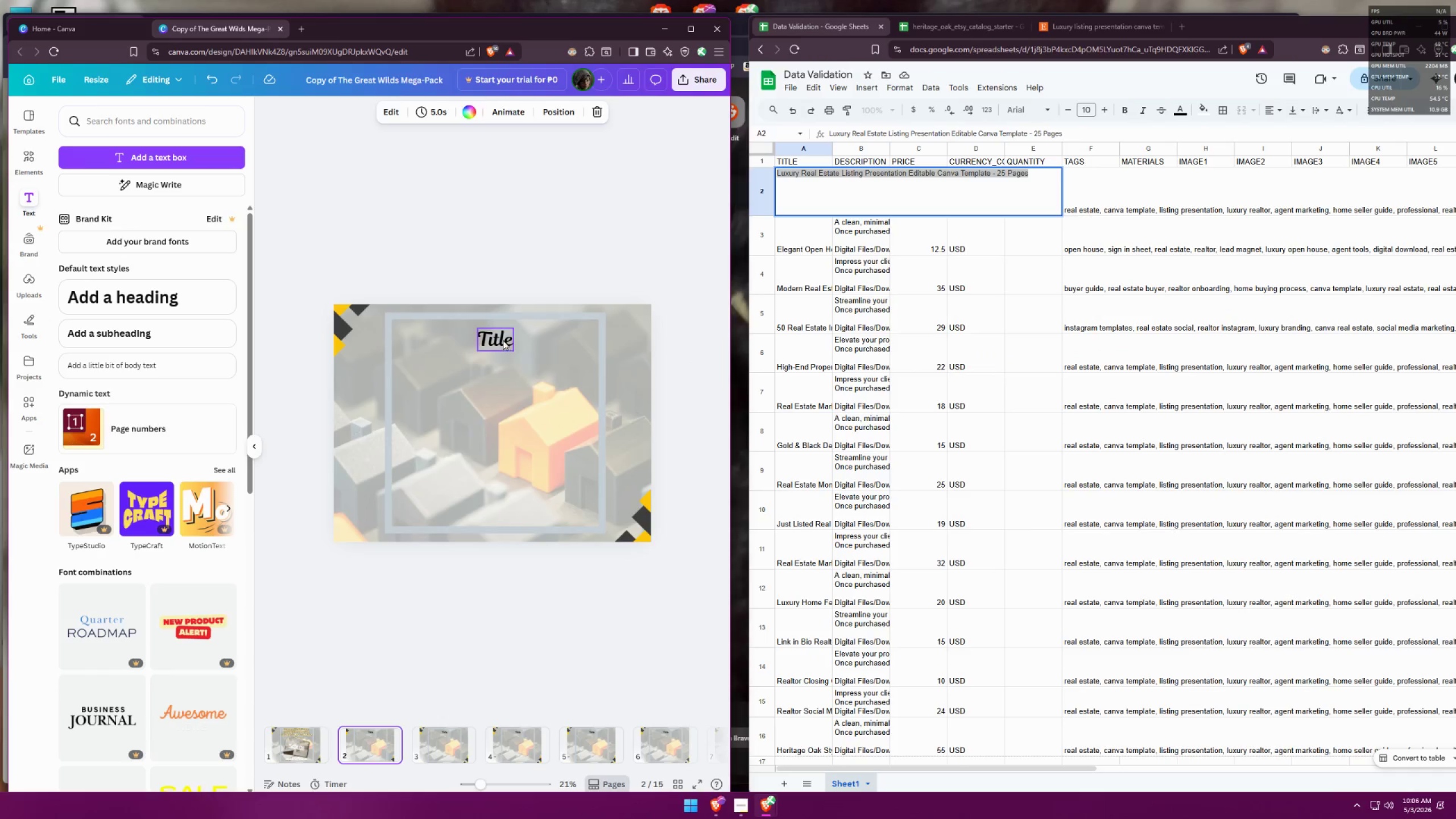 
key(Control+X)
 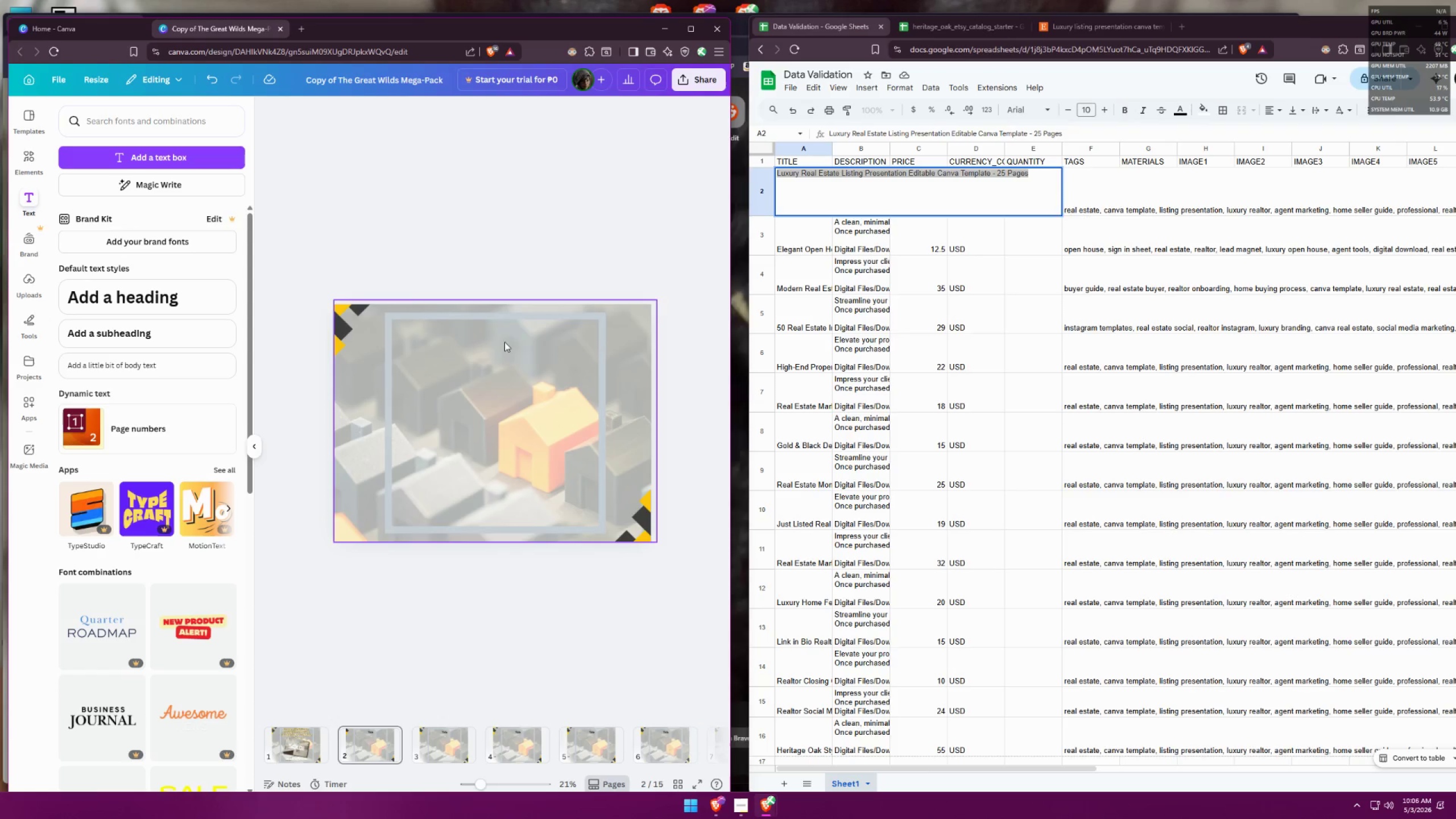 
key(Control+V)
 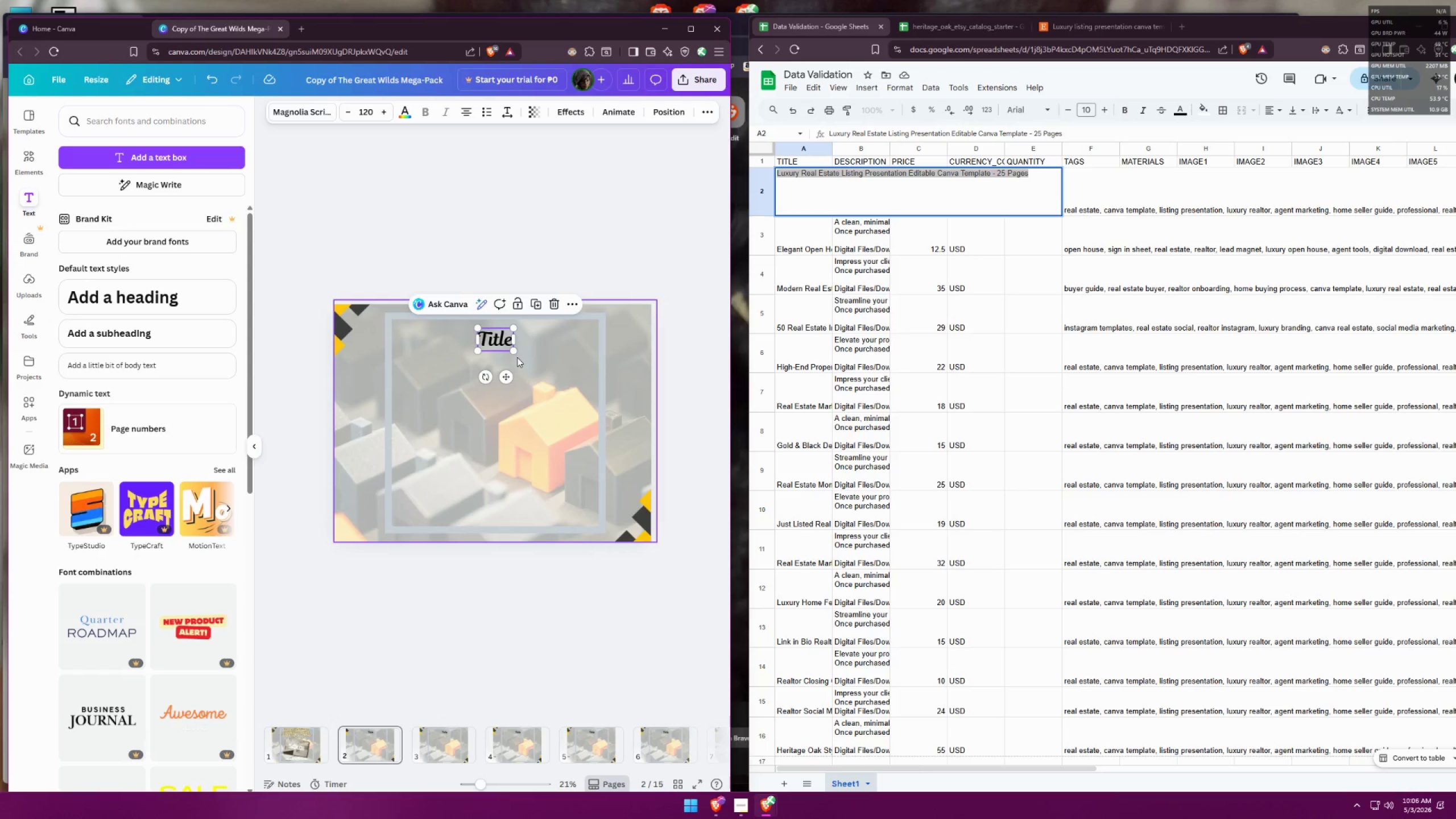 
key(Control+ControlLeft)
 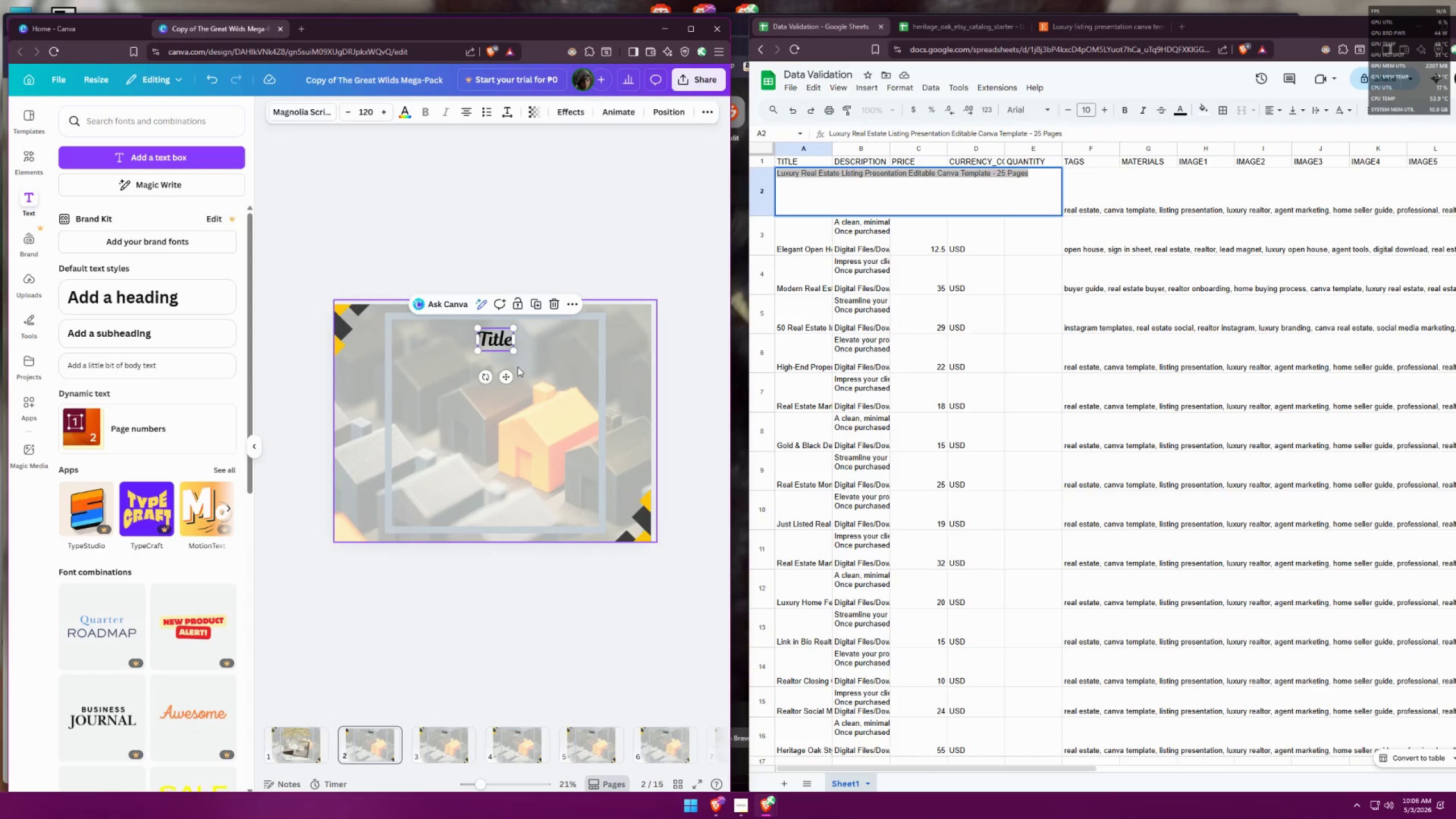 
key(Control+Z)
 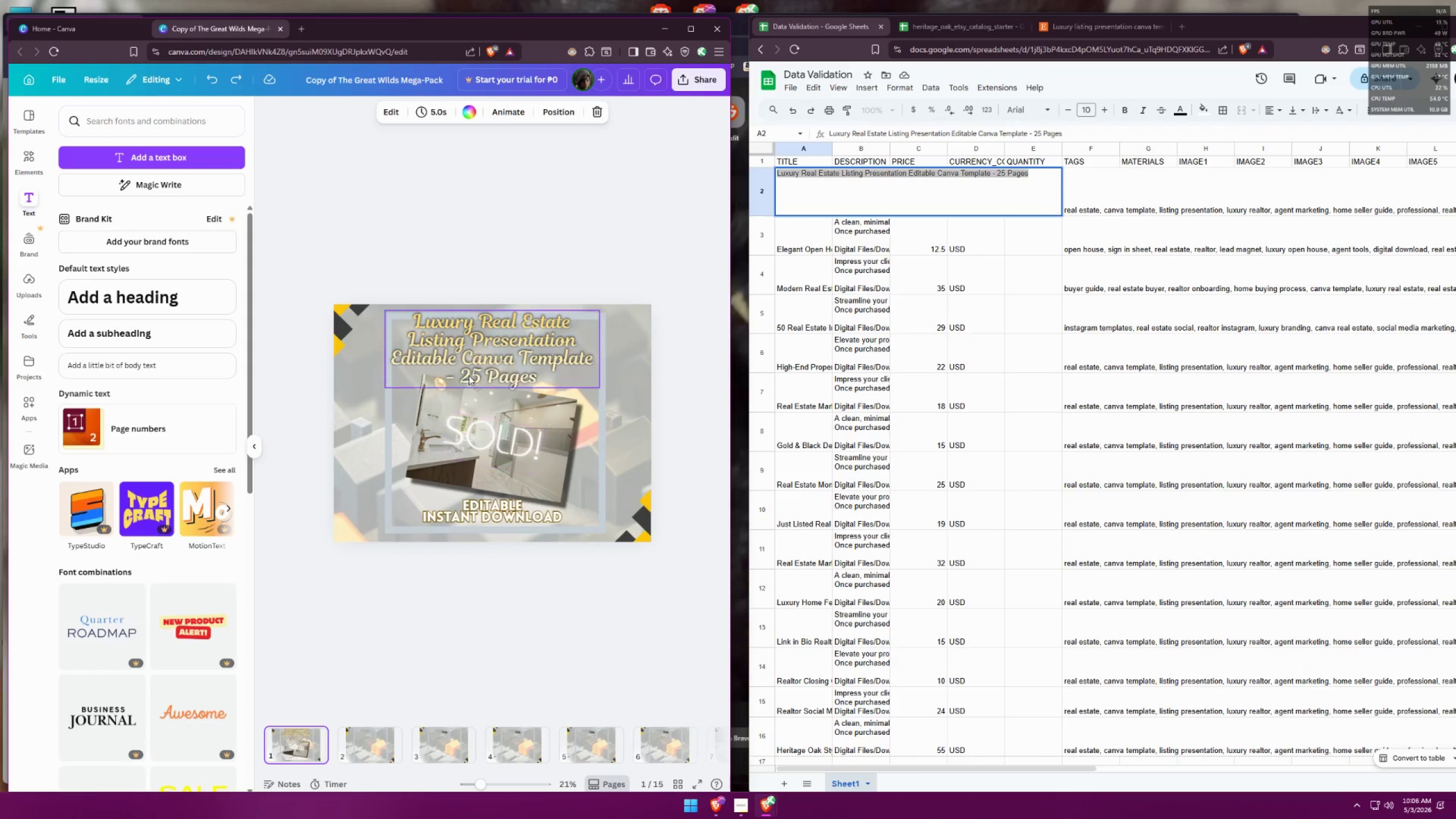 
key(Control+ControlLeft)
 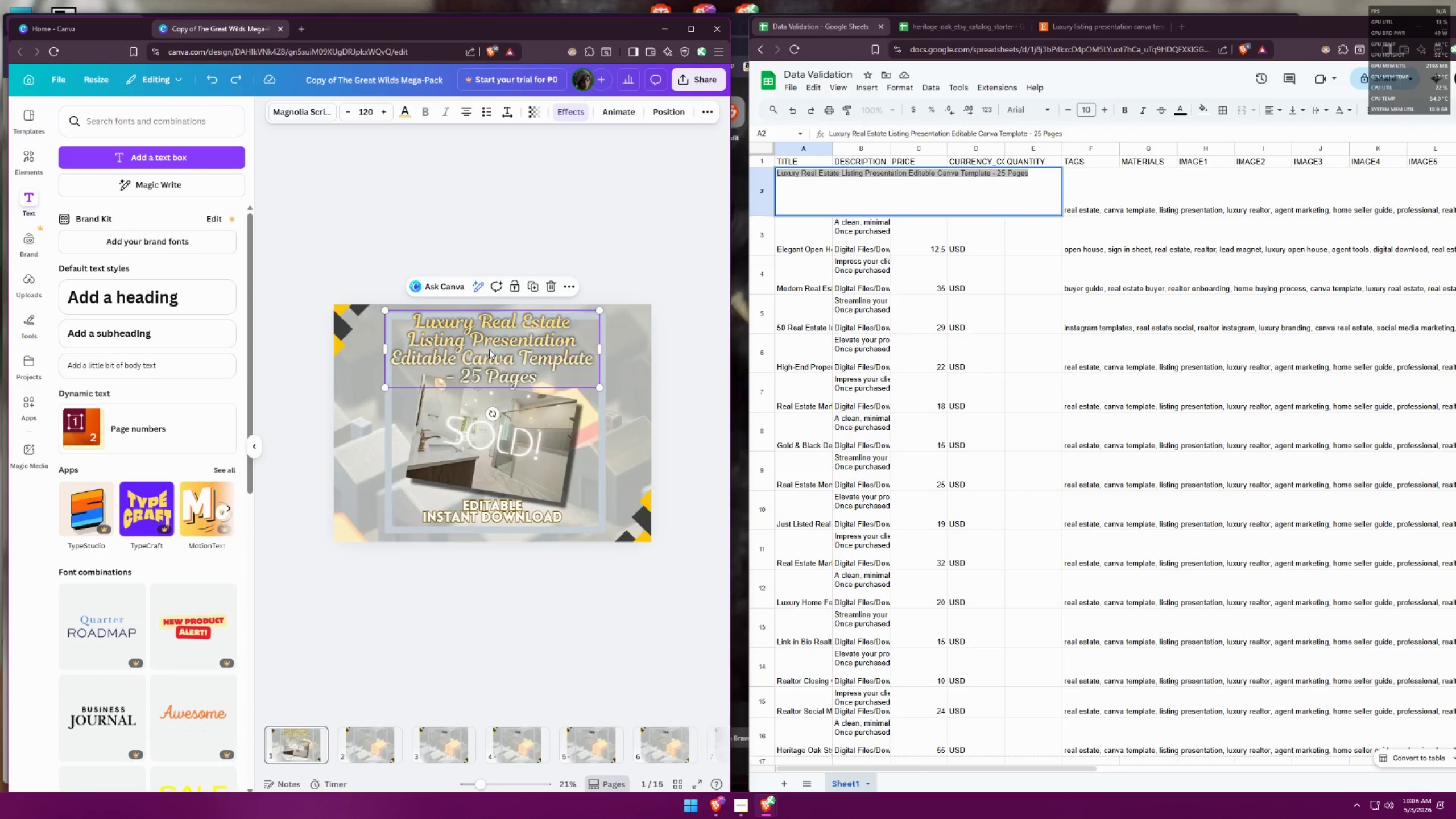 
key(Control+C)
 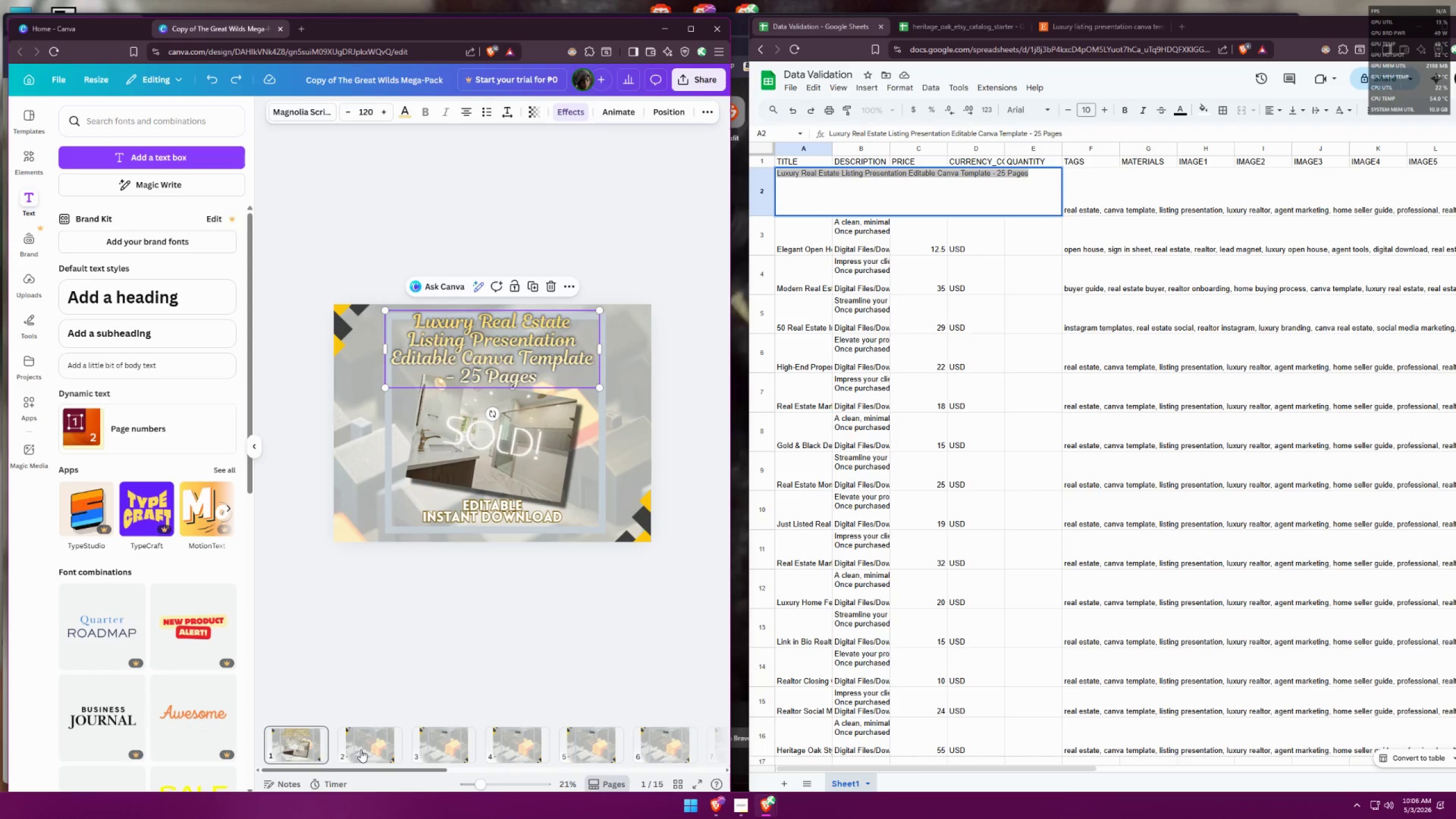 
key(Control+ControlLeft)
 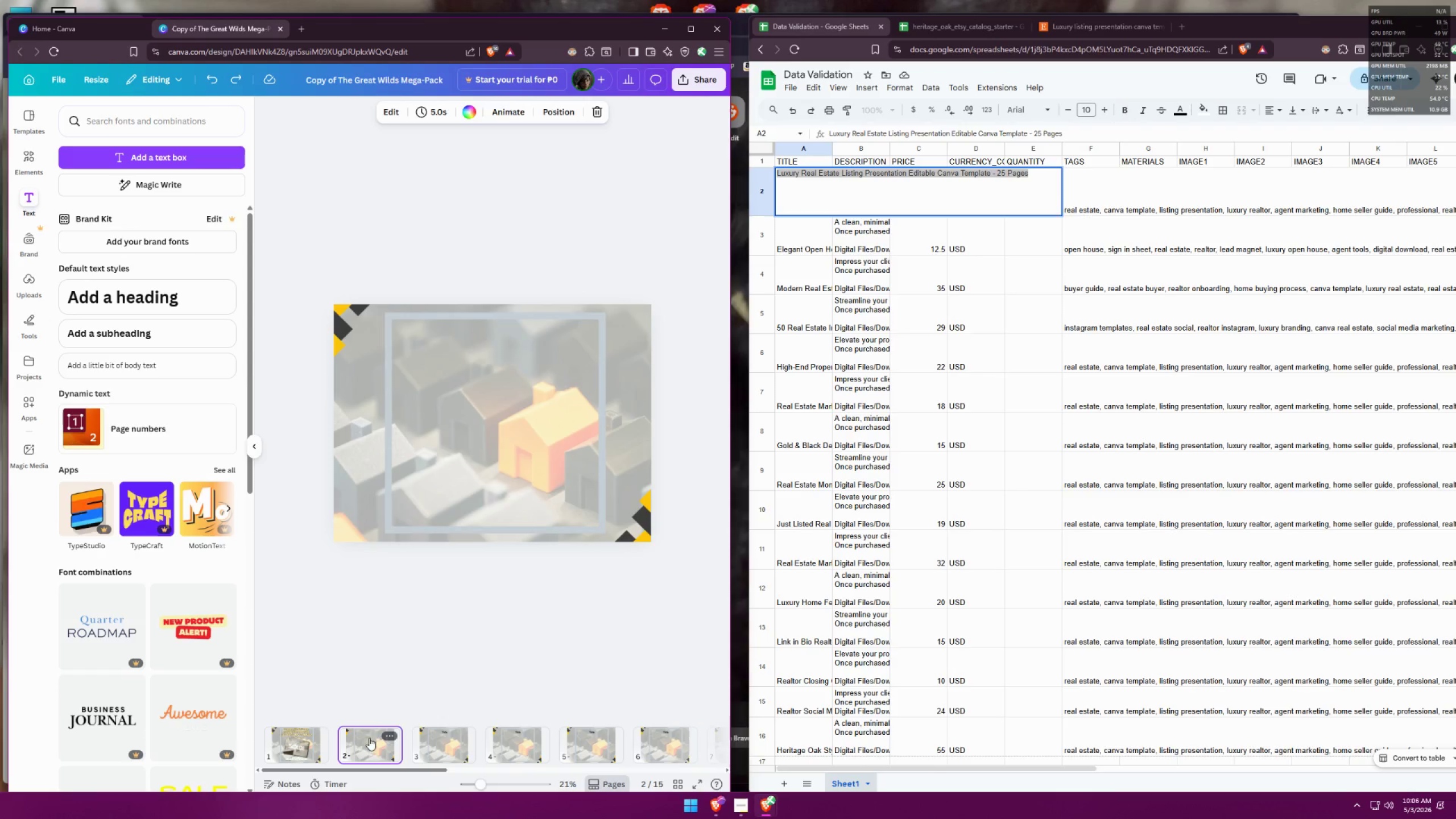 
key(Control+V)
 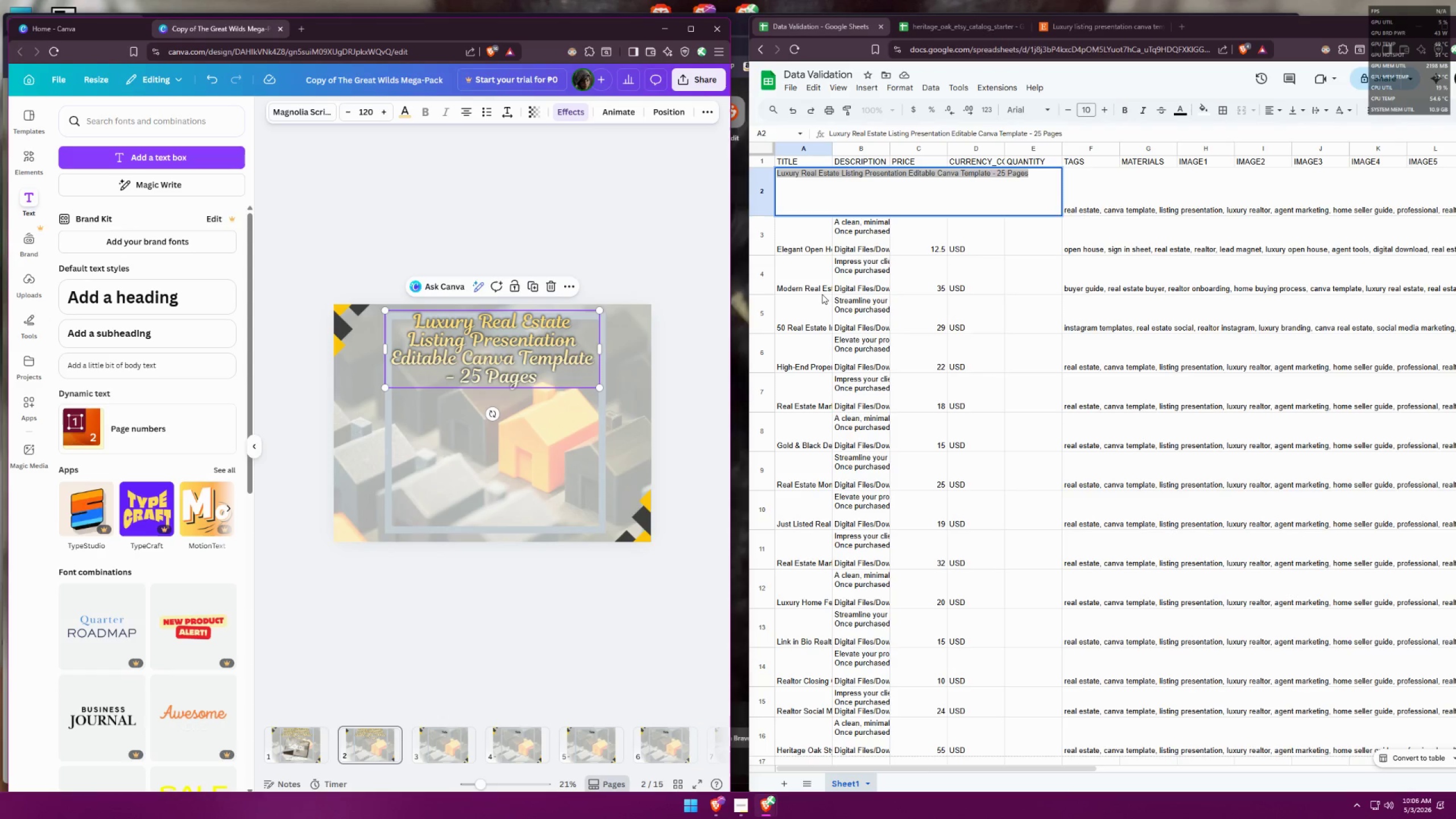 
left_click([813, 234])
 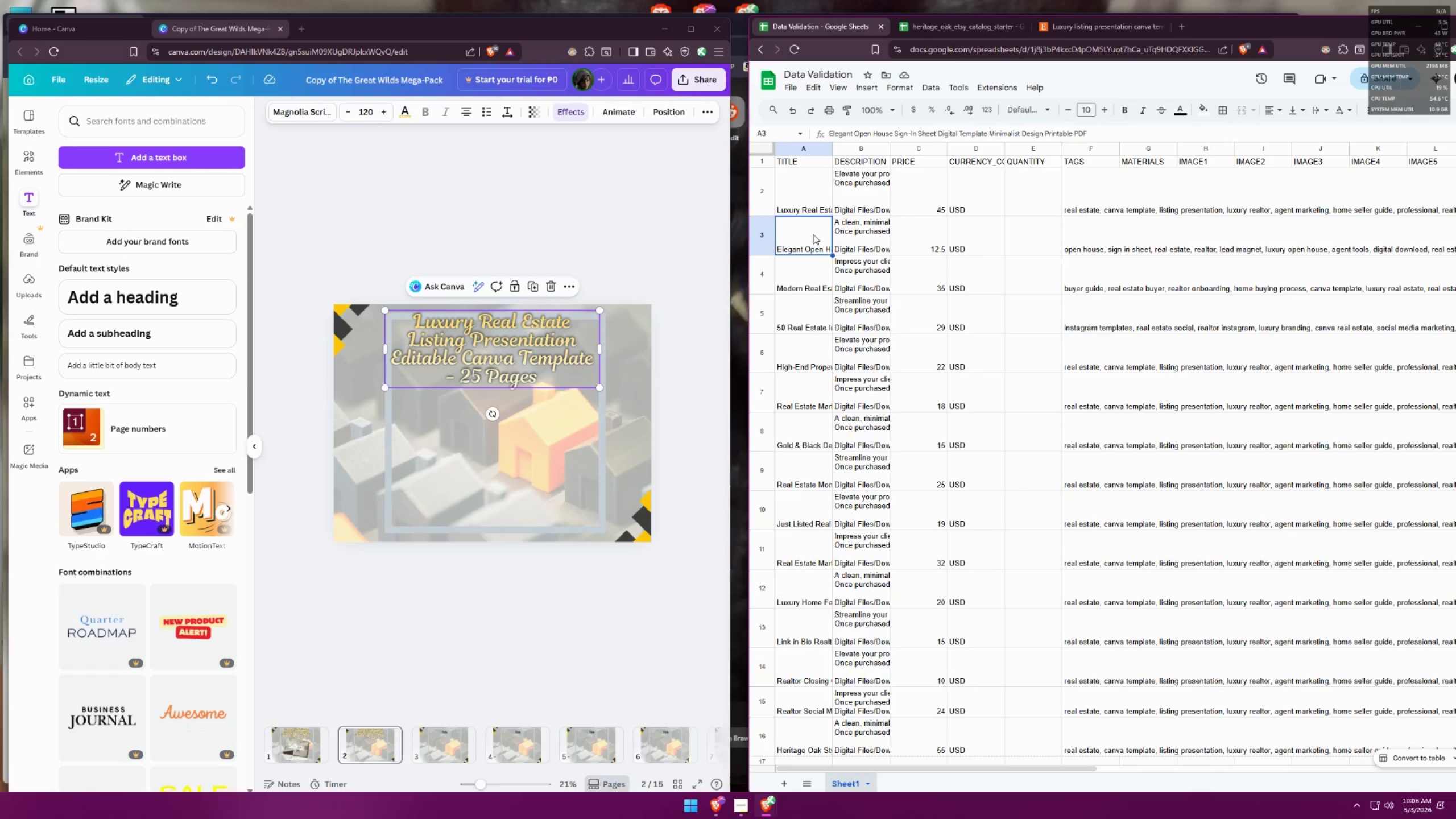 
key(Control+ControlLeft)
 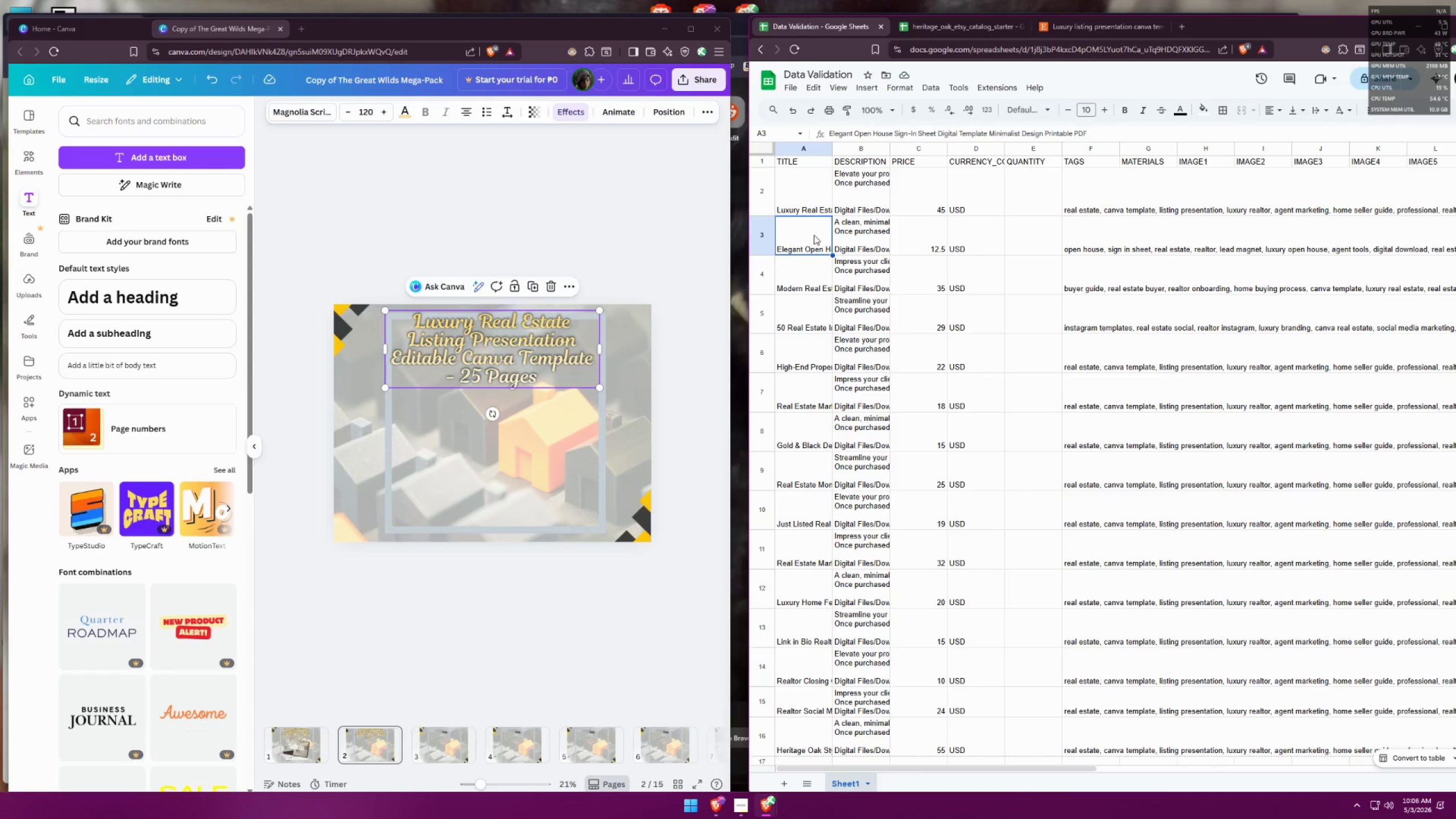 
key(Control+C)
 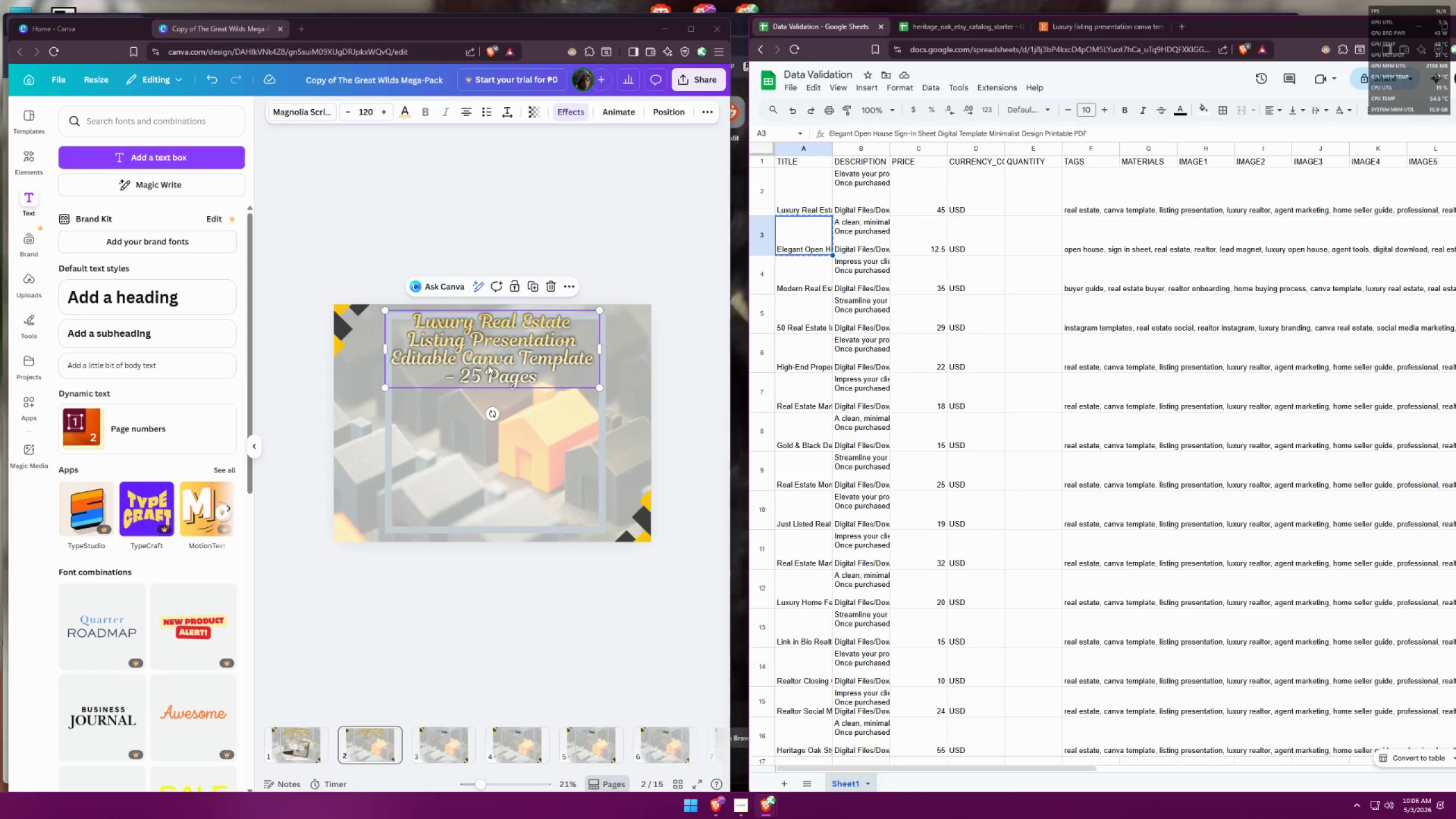 
double_click([488, 365])
 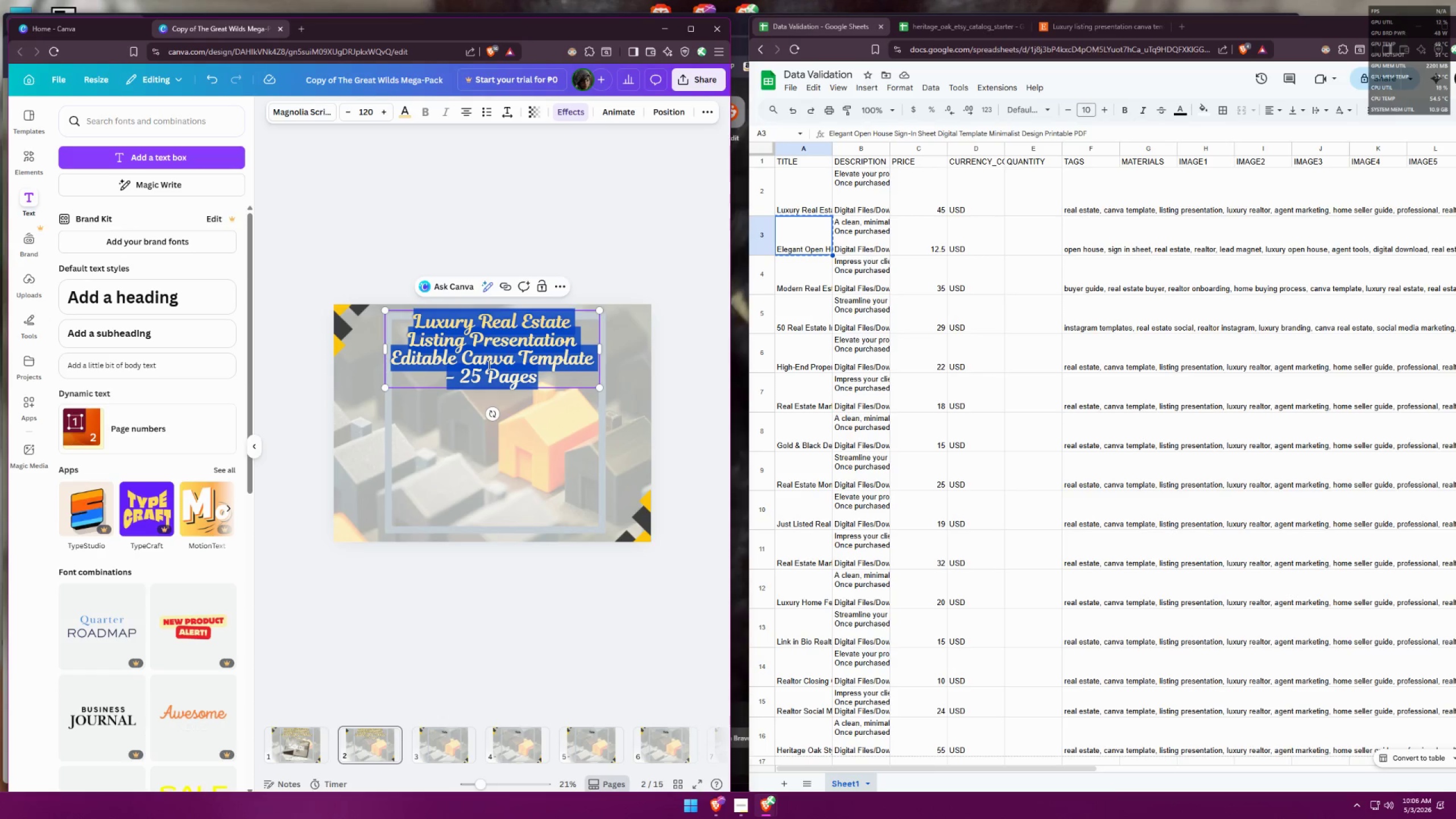 
key(Control+V)
 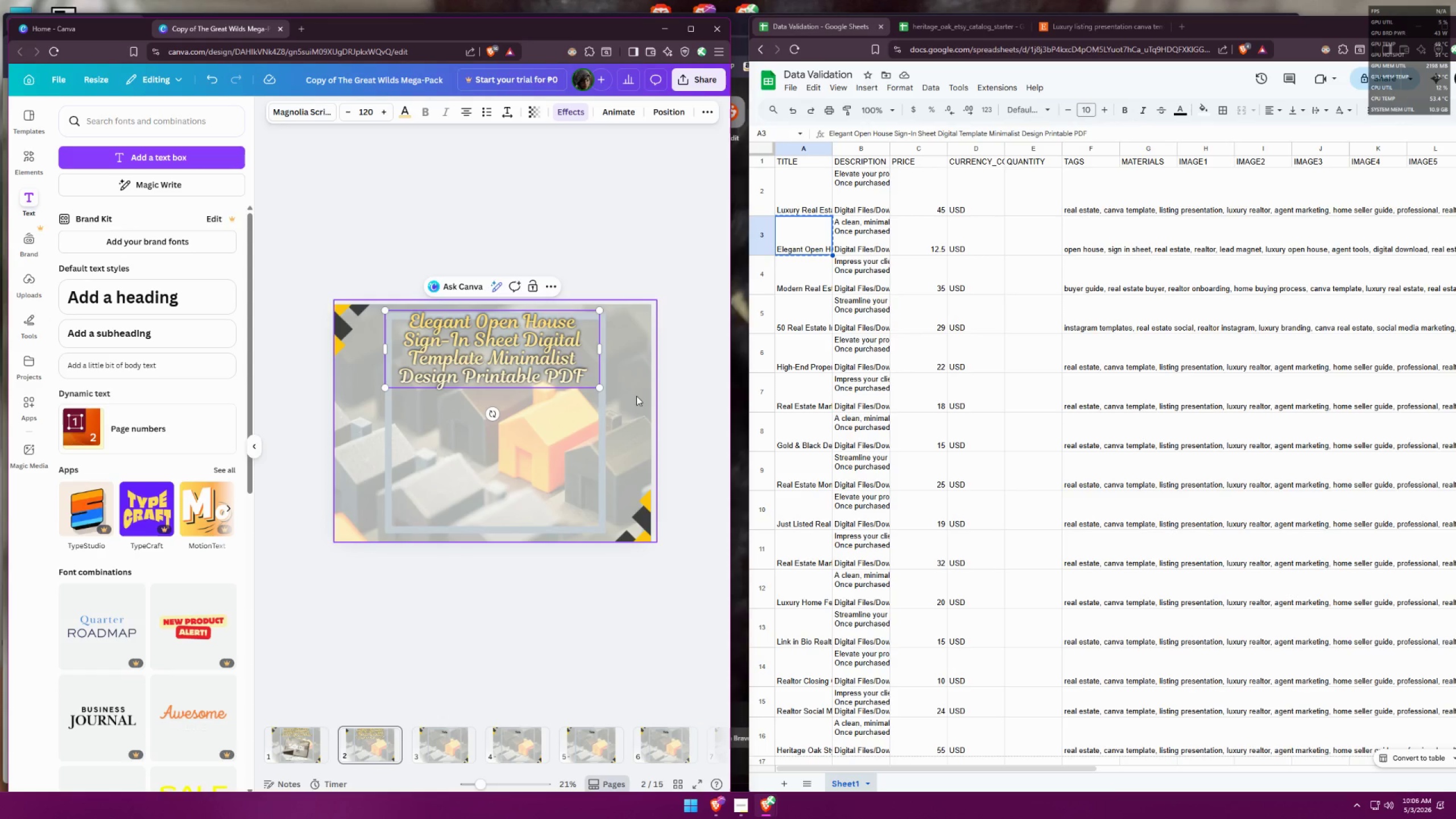 
left_click([636, 395])
 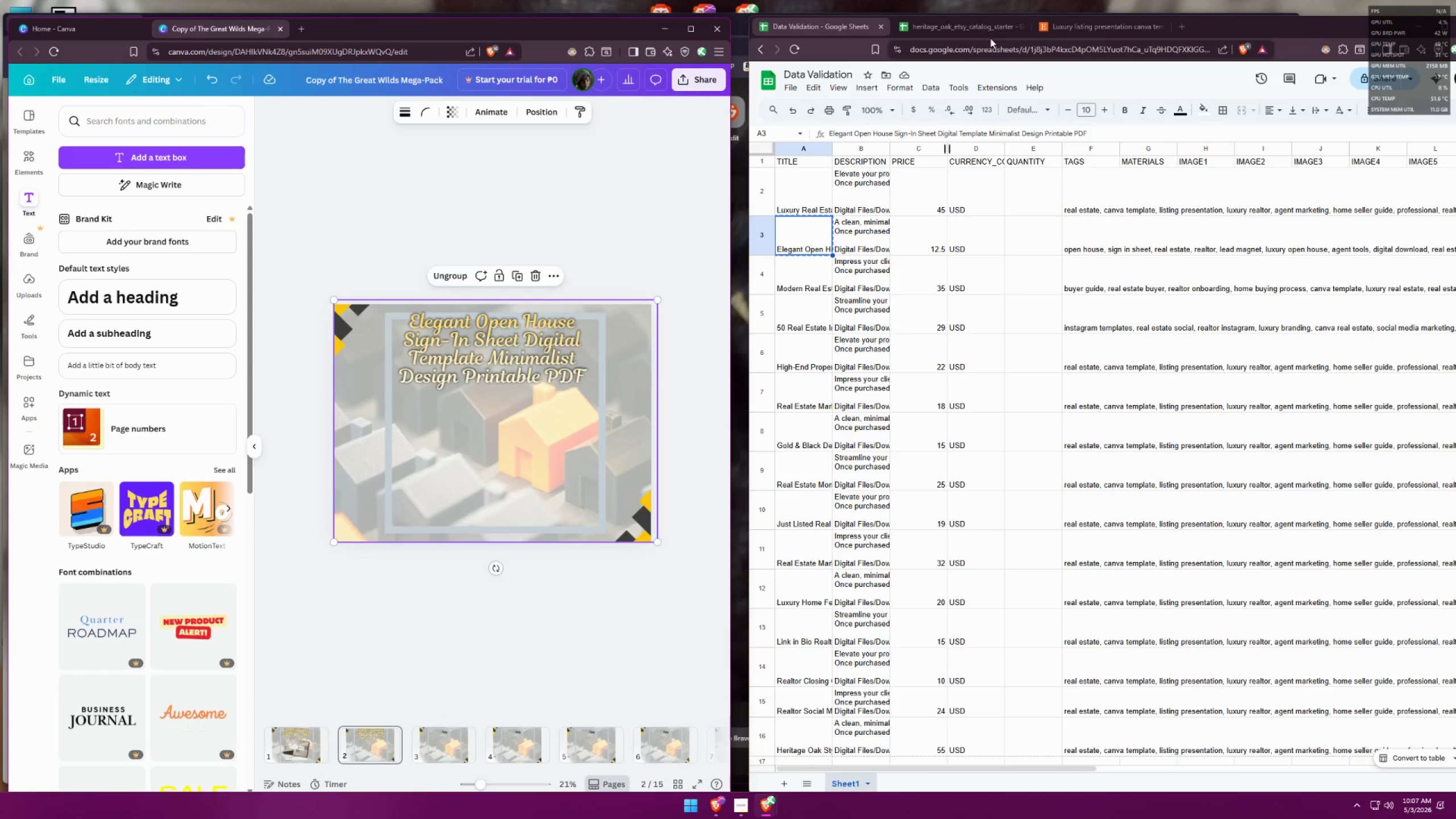 
left_click([961, 28])
 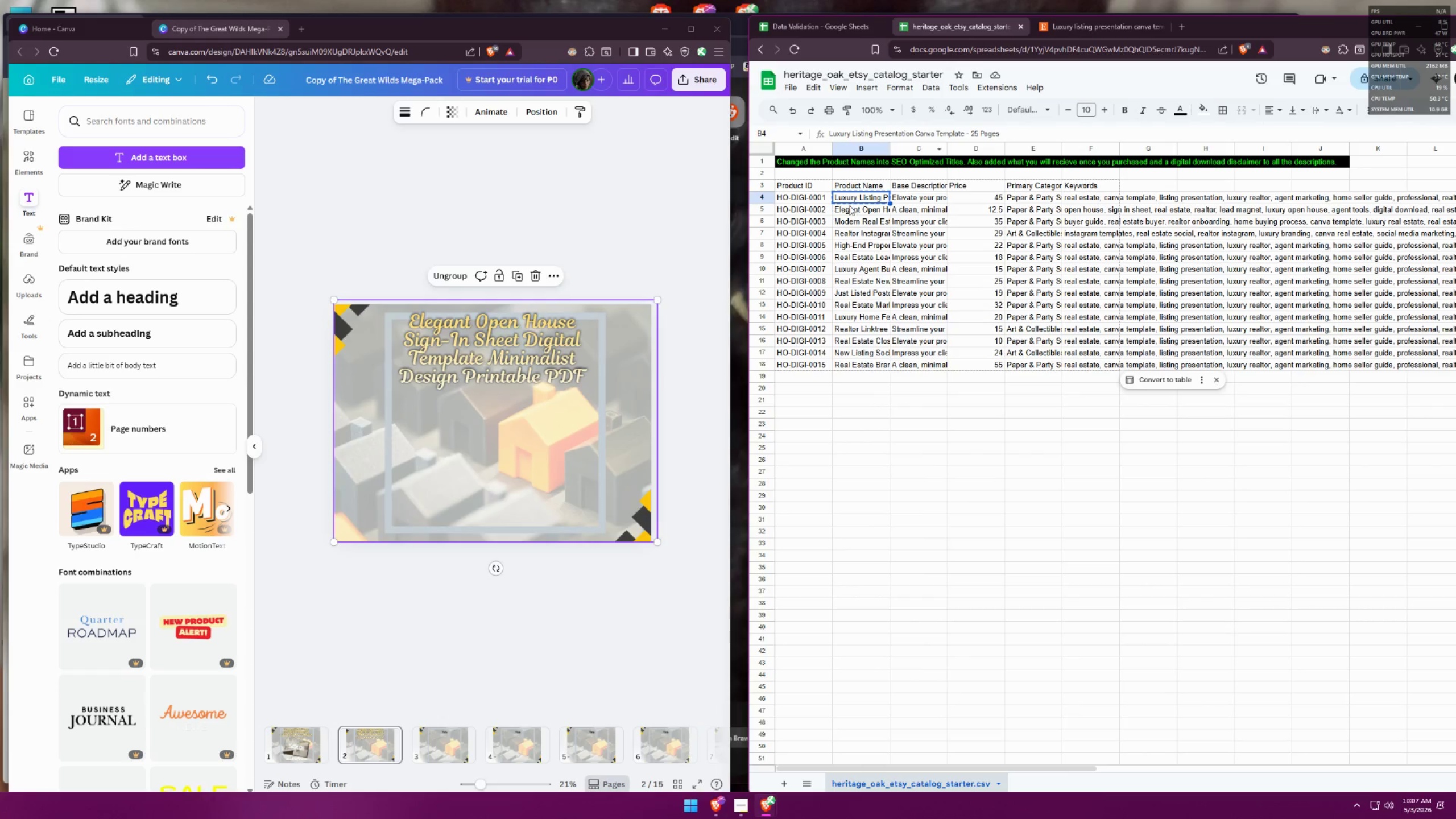 
left_click([859, 210])
 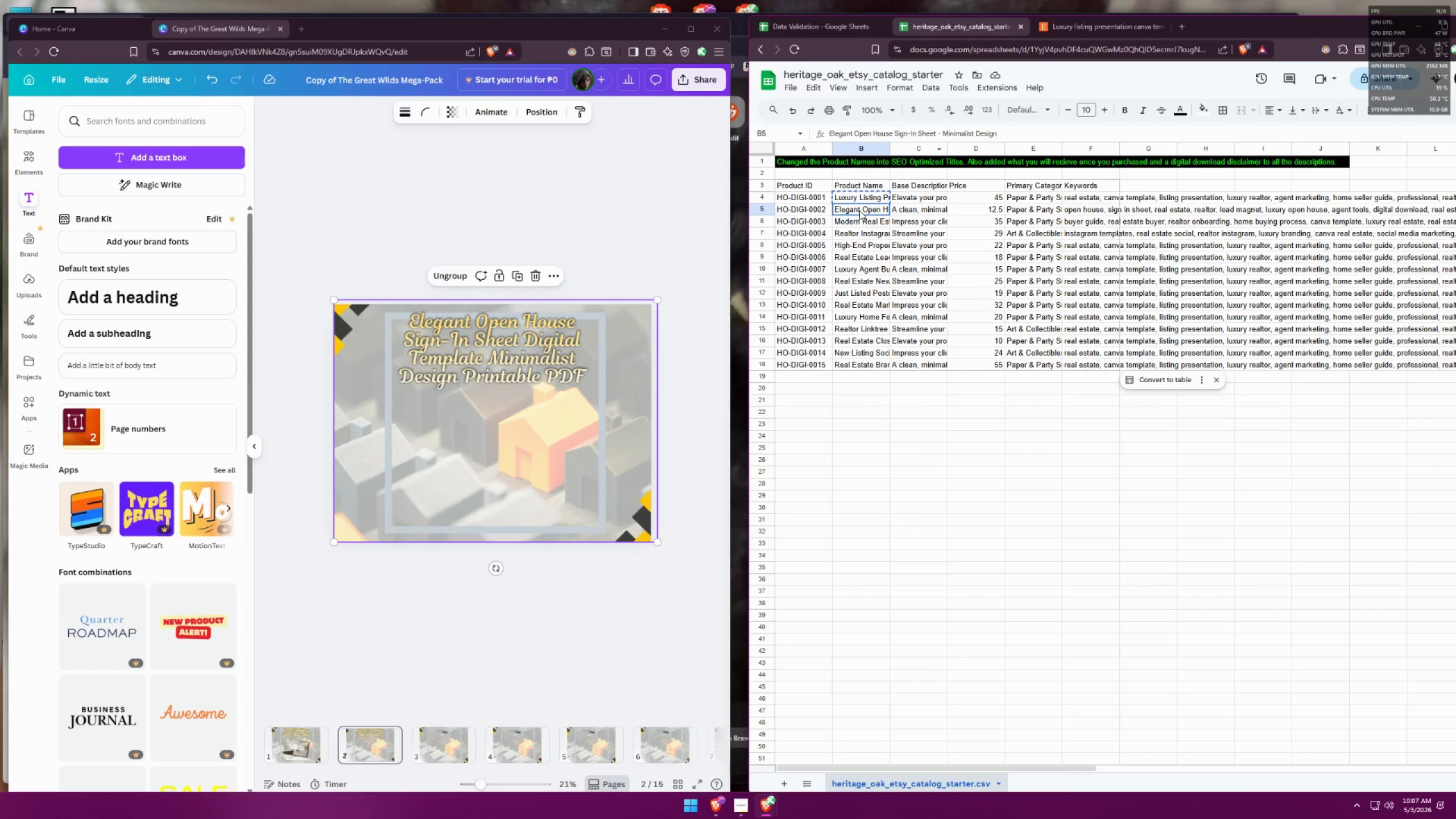 
key(Control+ControlLeft)
 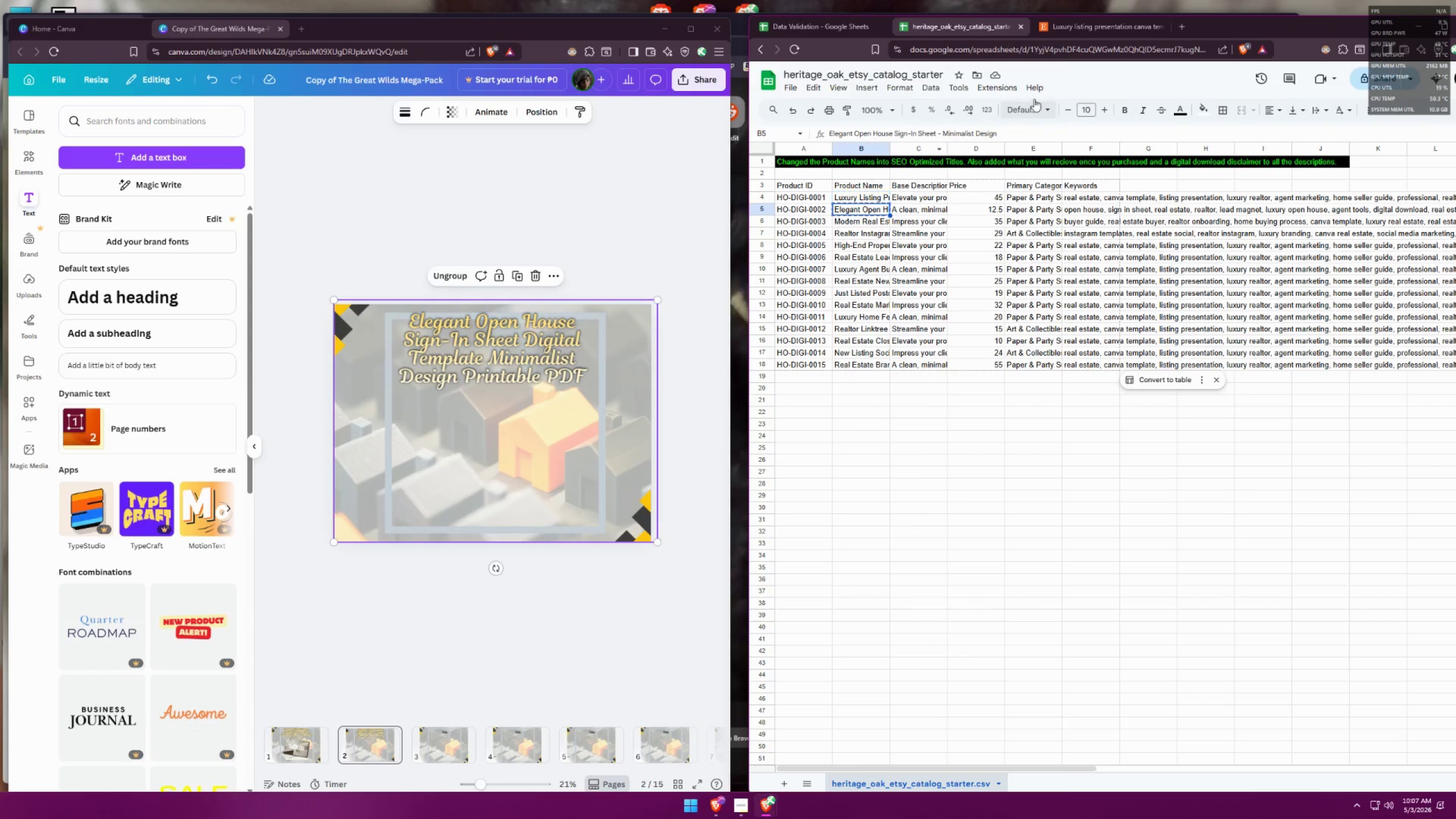 
key(Control+C)
 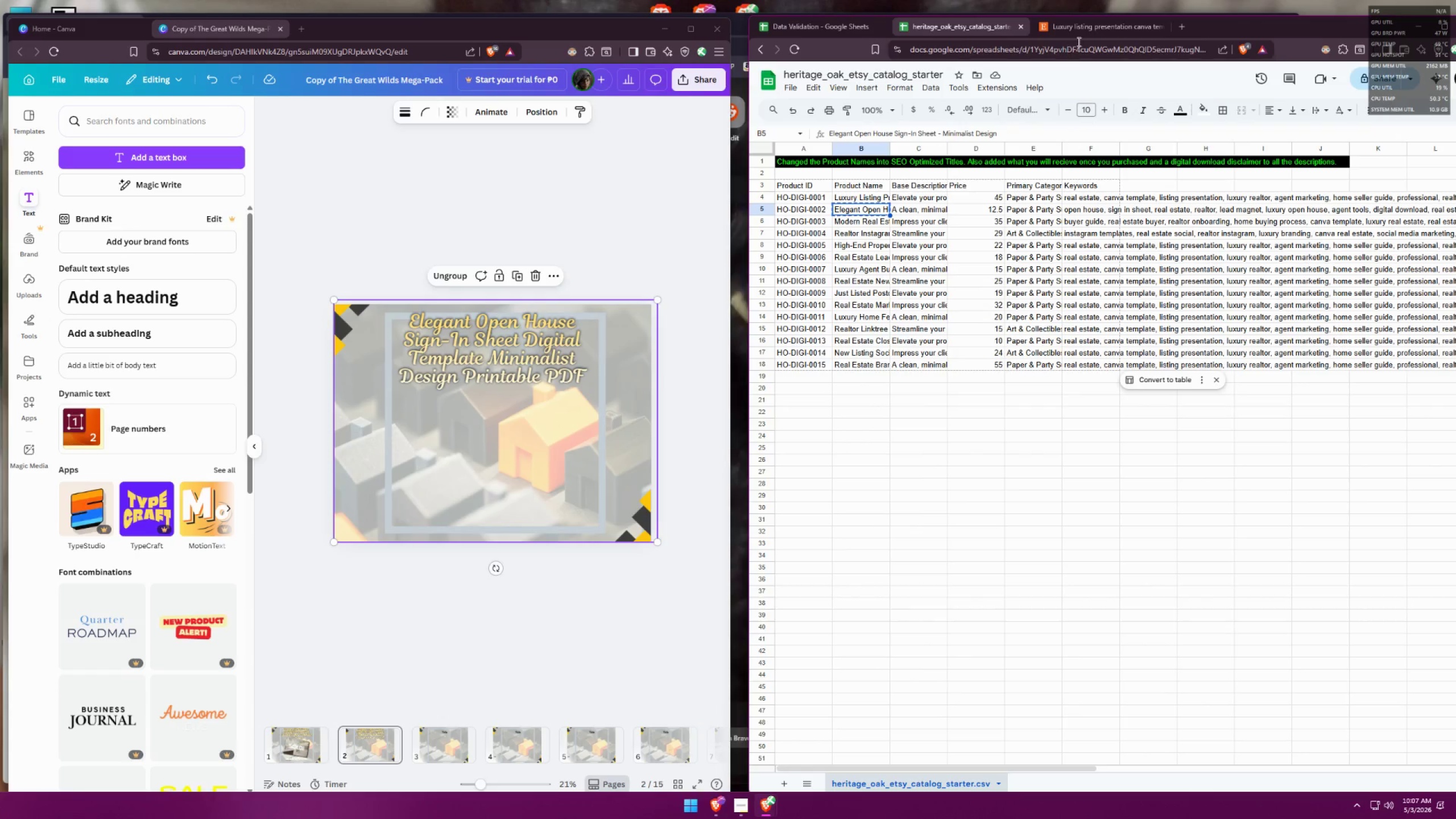 
left_click([1091, 29])
 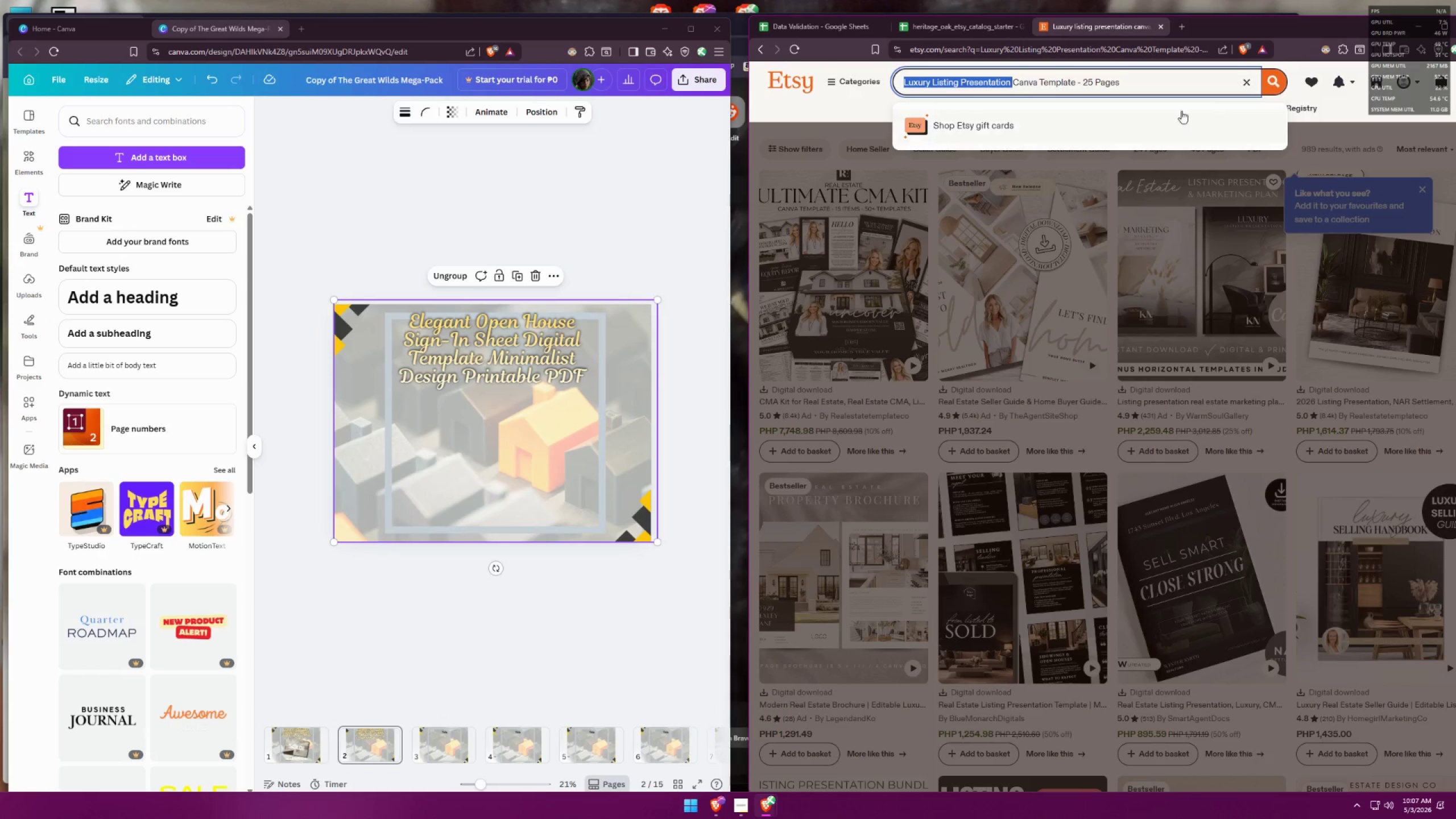 
left_click([1238, 80])
 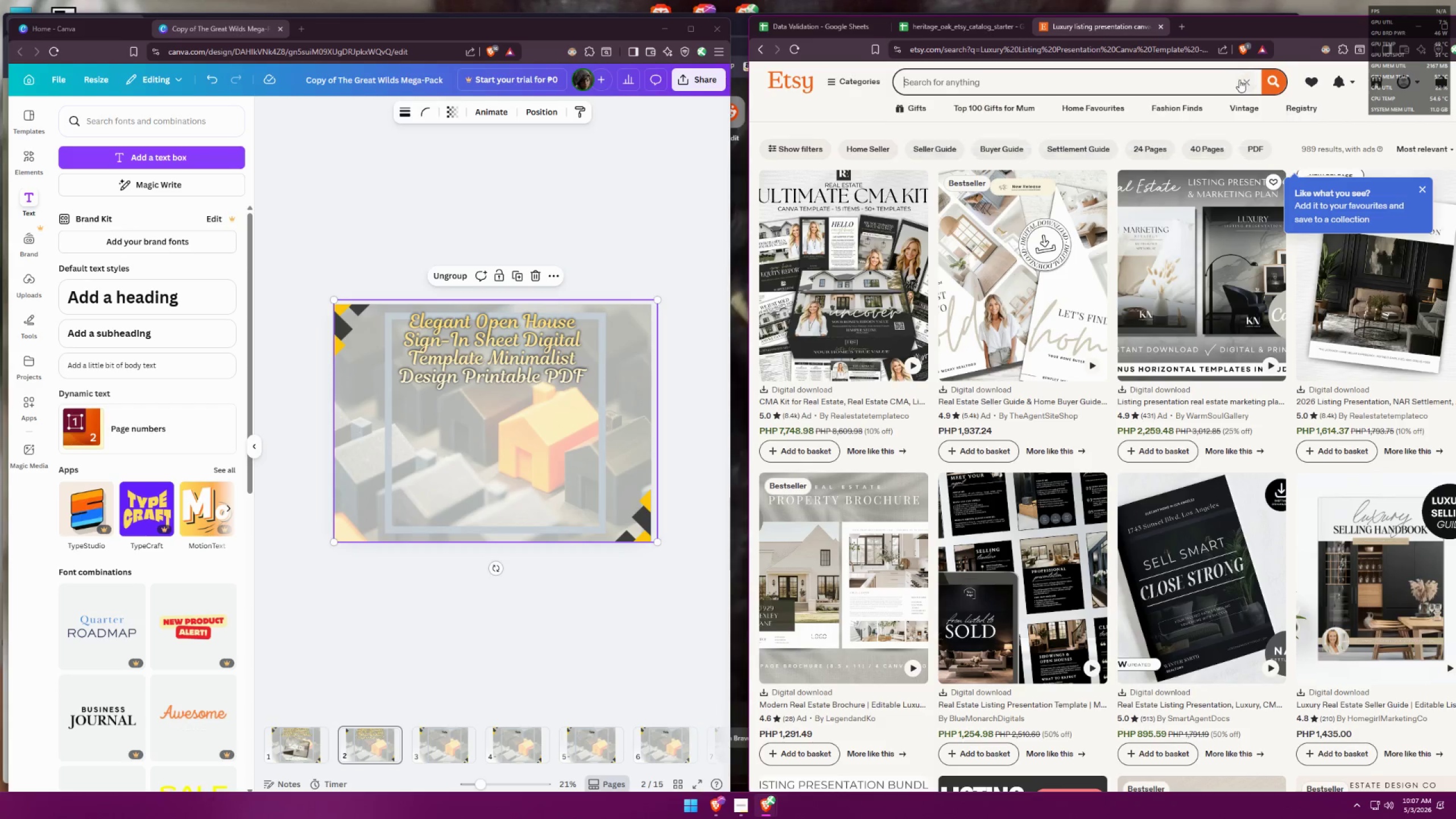 
key(Control+ControlLeft)
 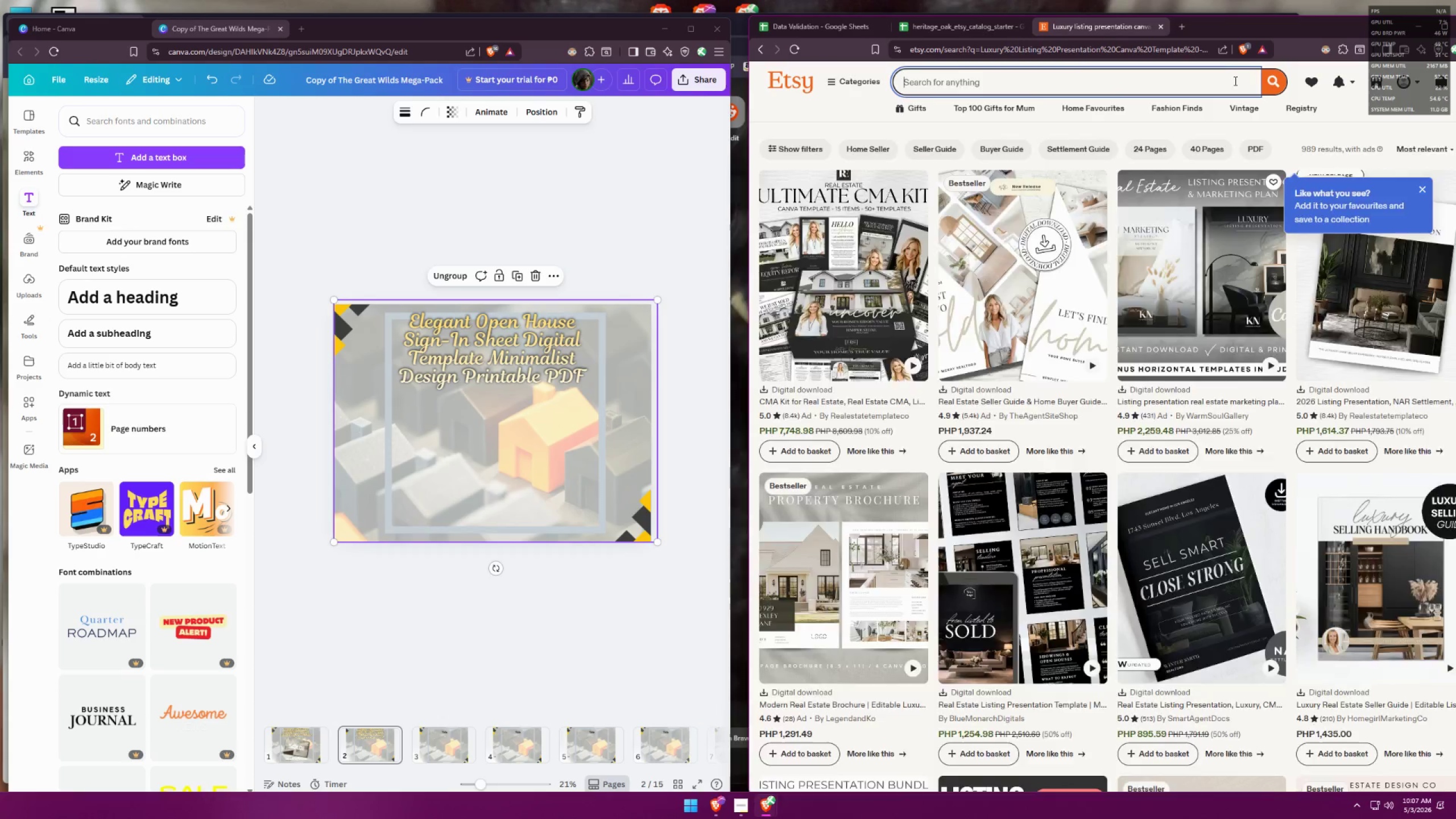 
key(Control+V)
 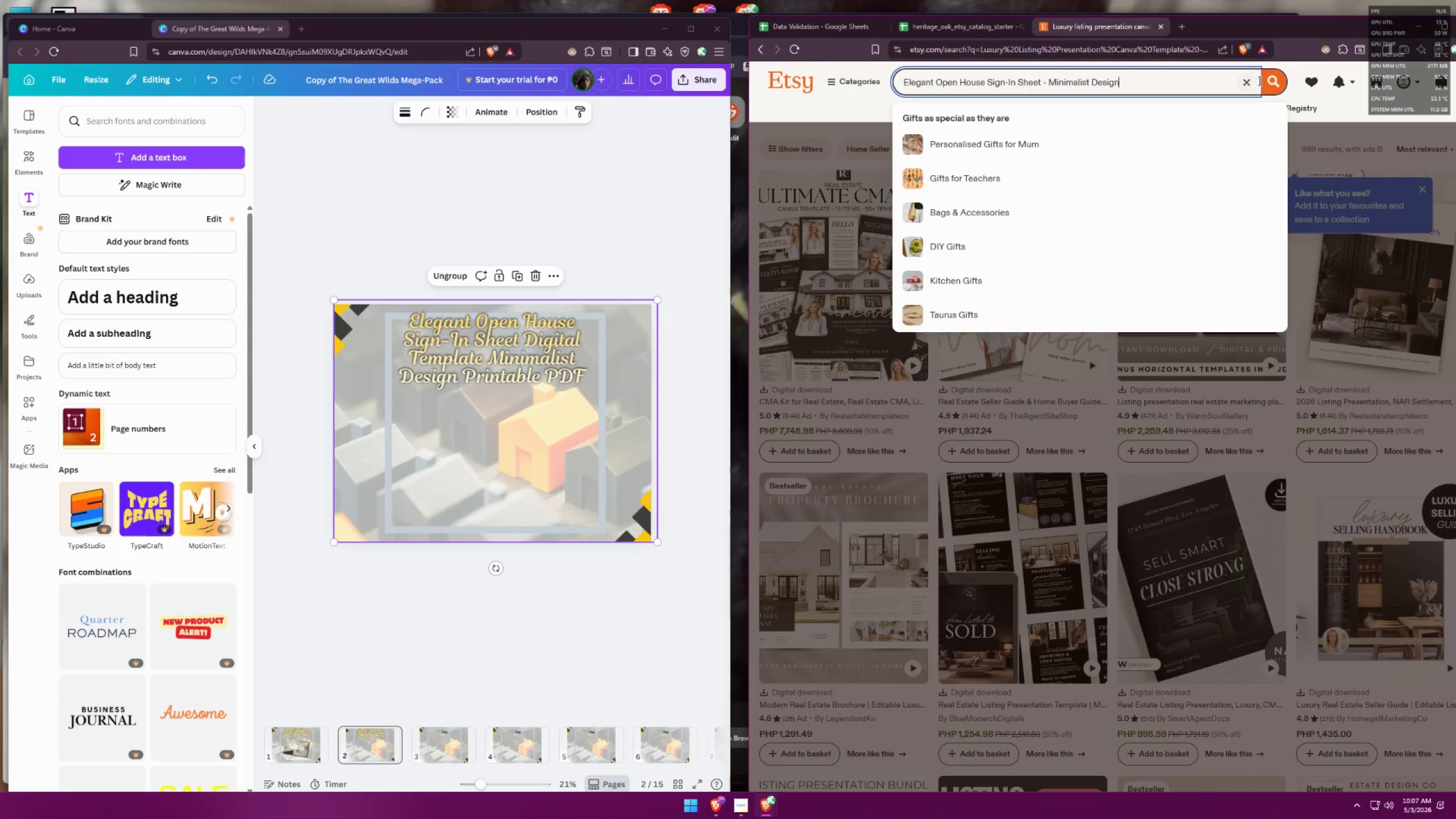 
left_click([1263, 80])
 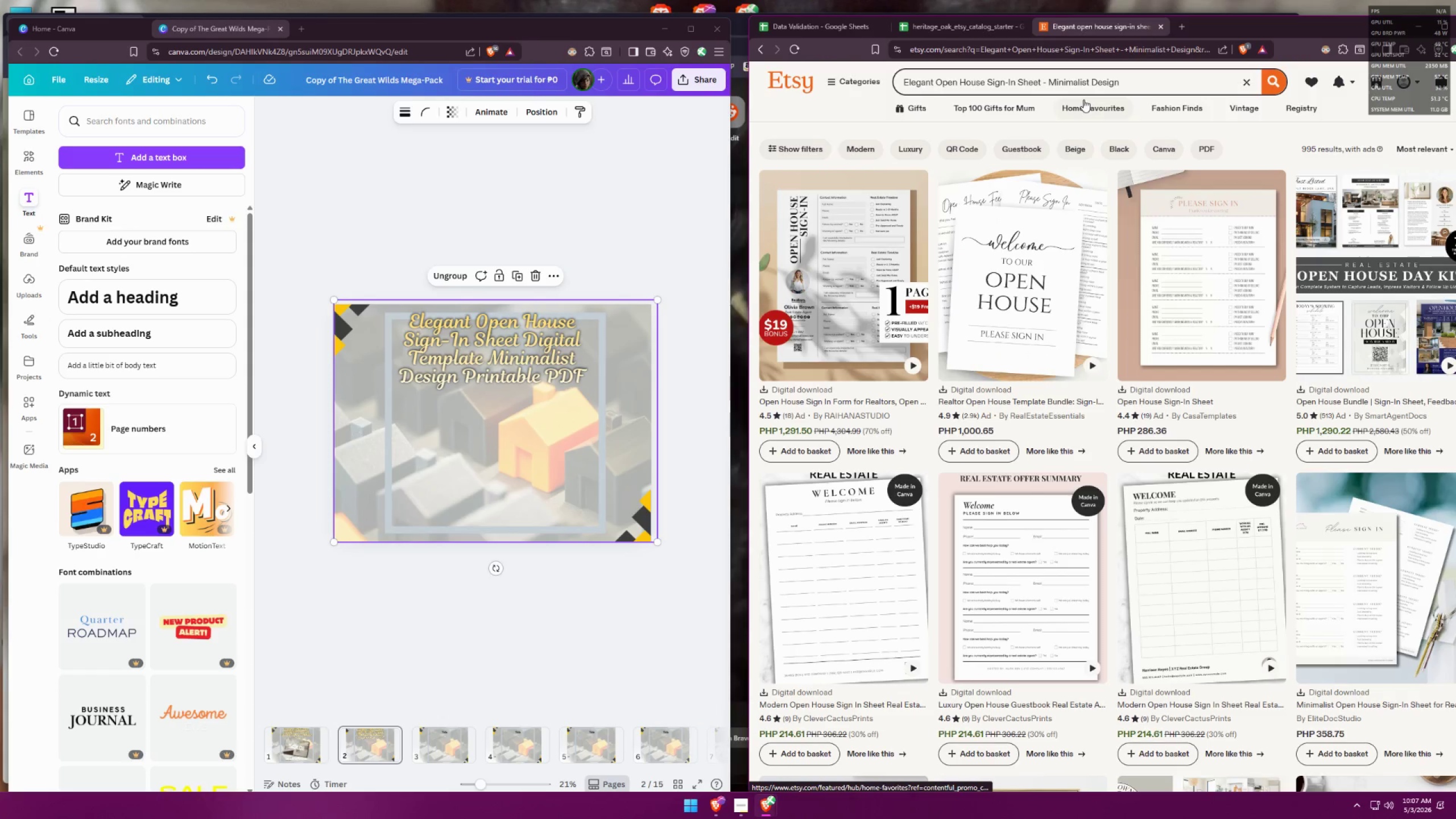 
wait(24.57)
 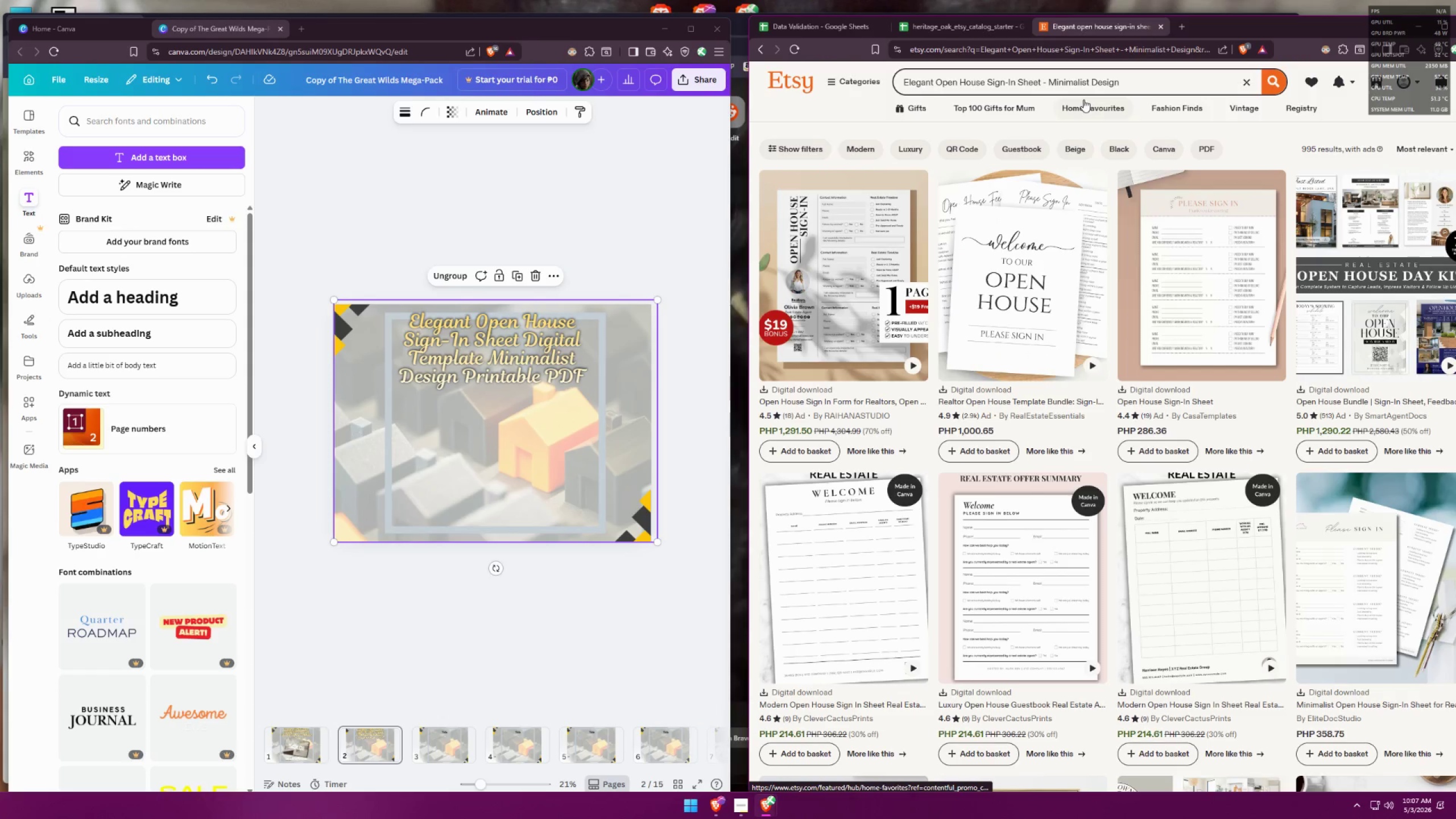 
scroll: coordinate [31, 260], scroll_direction: down, amount: 2.0
 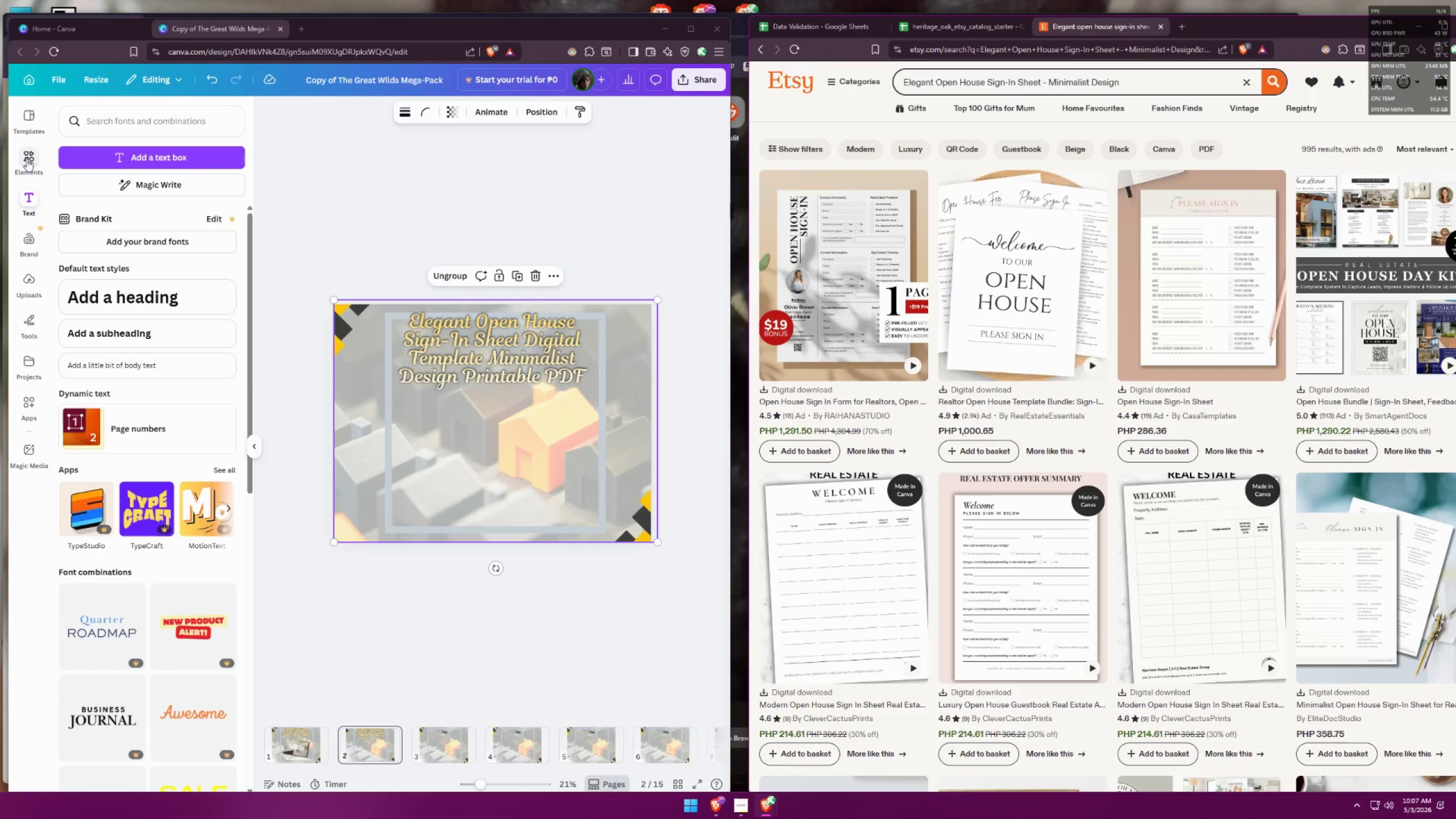 
left_click([27, 159])
 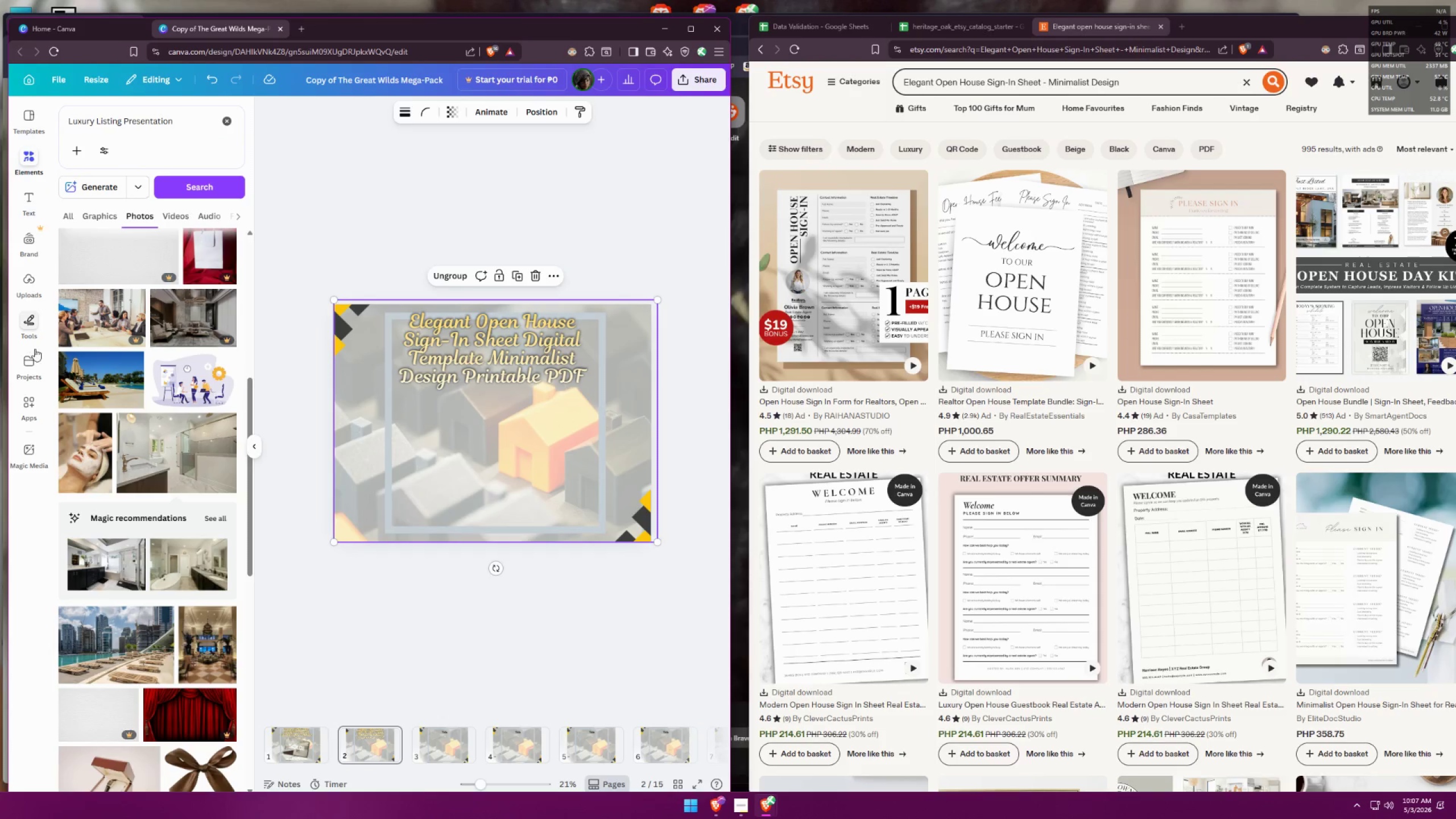 
left_click([36, 326])
 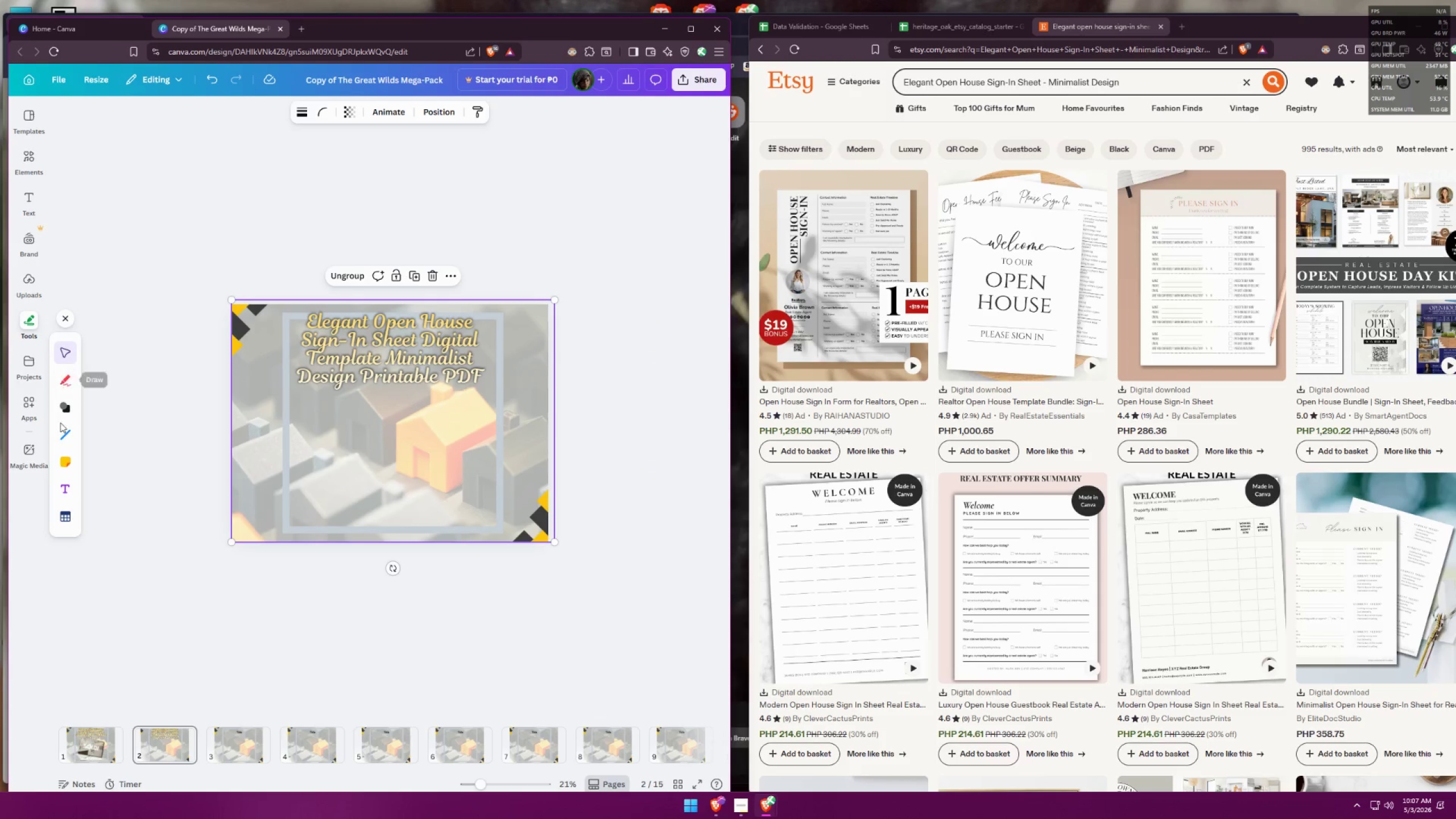 
double_click([67, 400])
 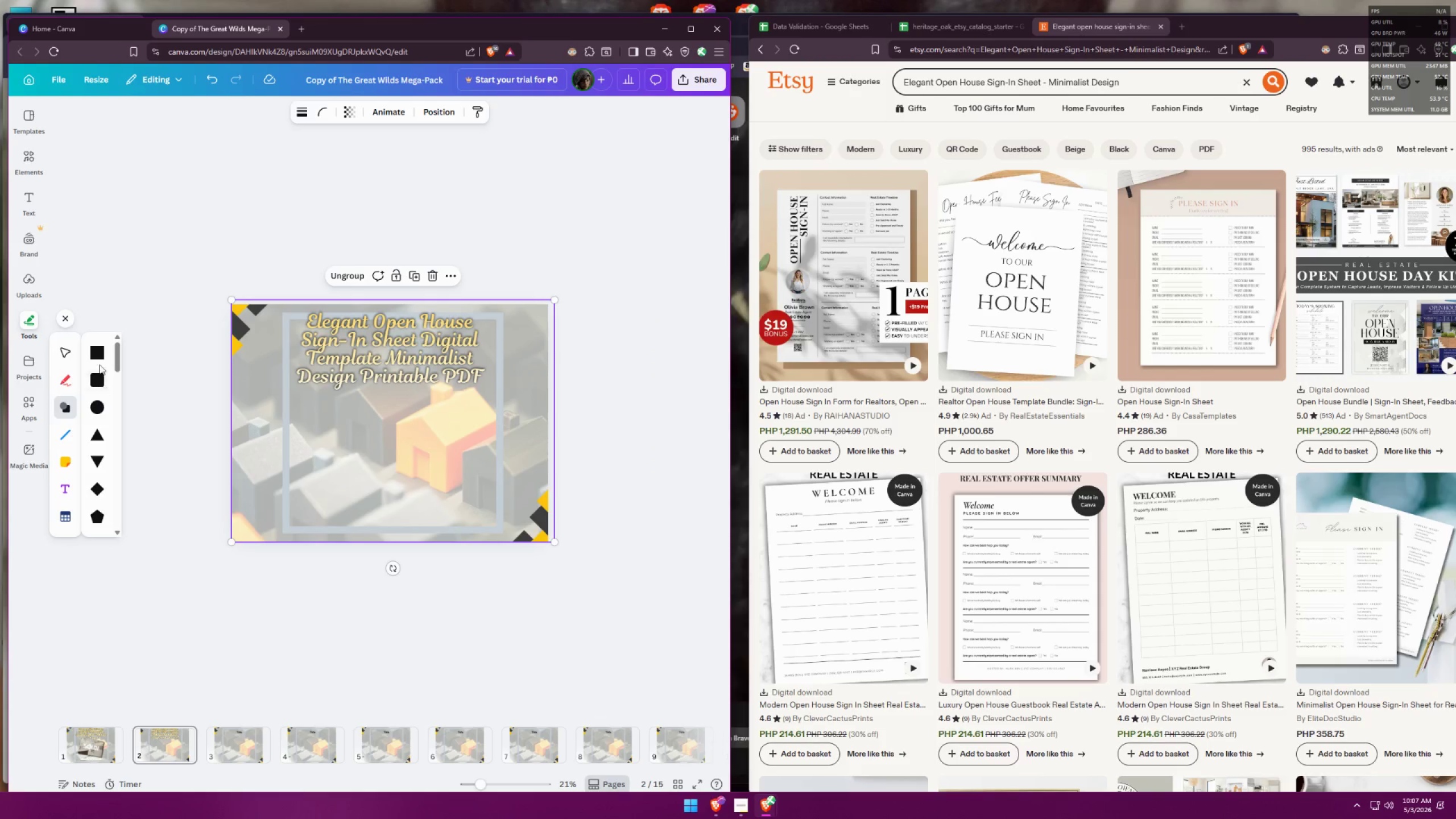 
left_click([97, 353])
 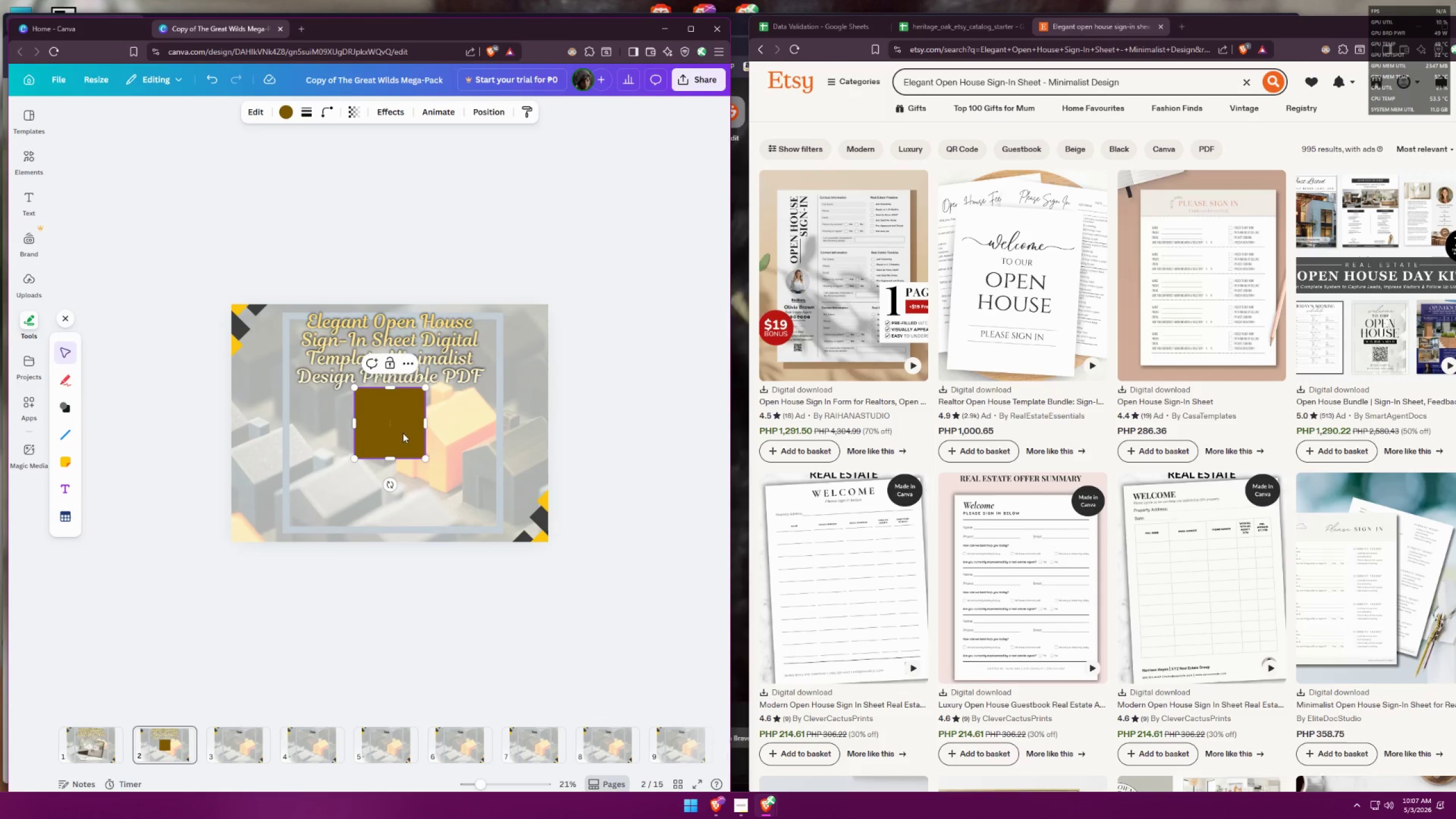 
left_click_drag(start_coordinate=[400, 427], to_coordinate=[395, 473])
 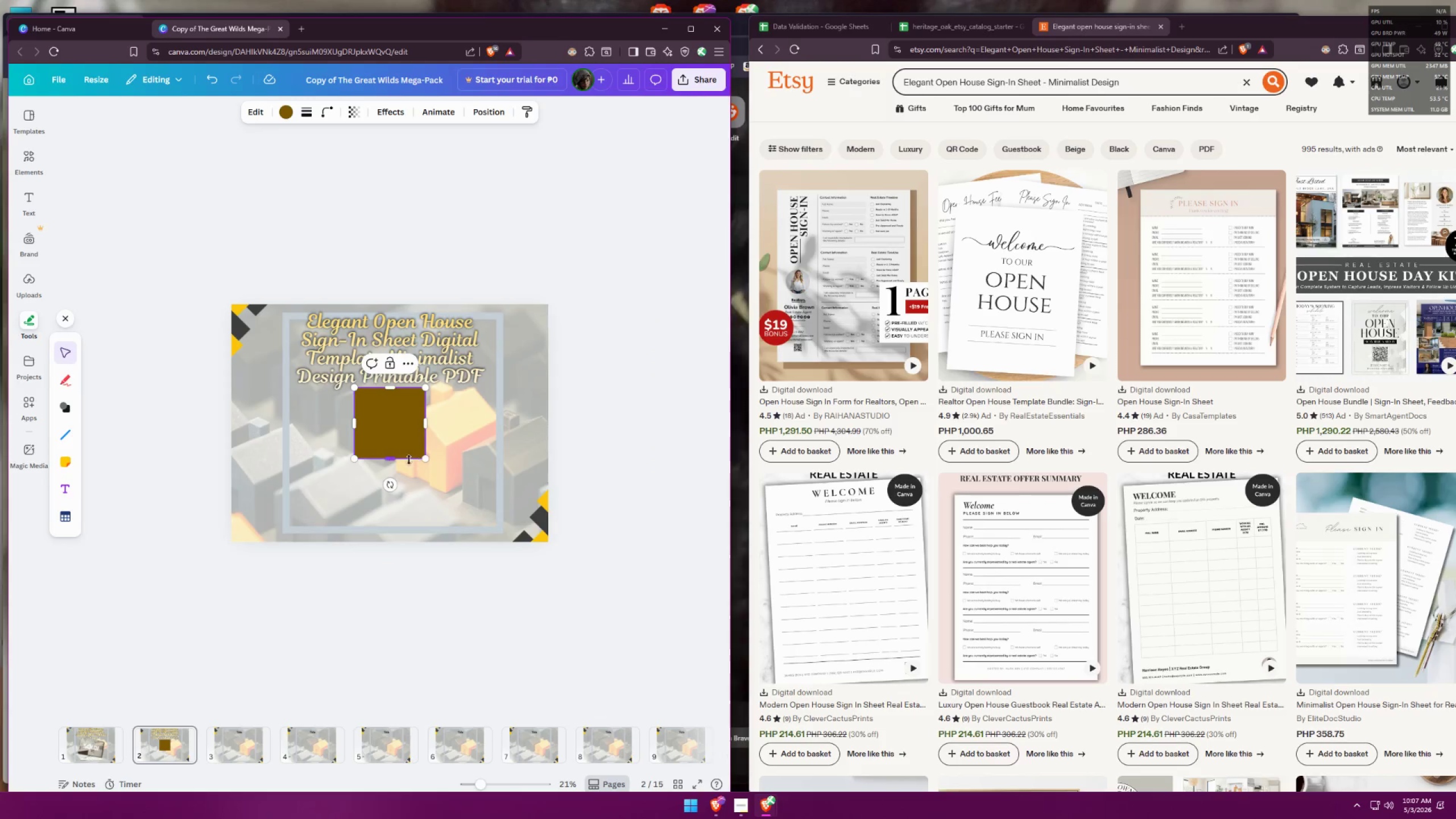 
left_click_drag(start_coordinate=[398, 460], to_coordinate=[396, 503])
 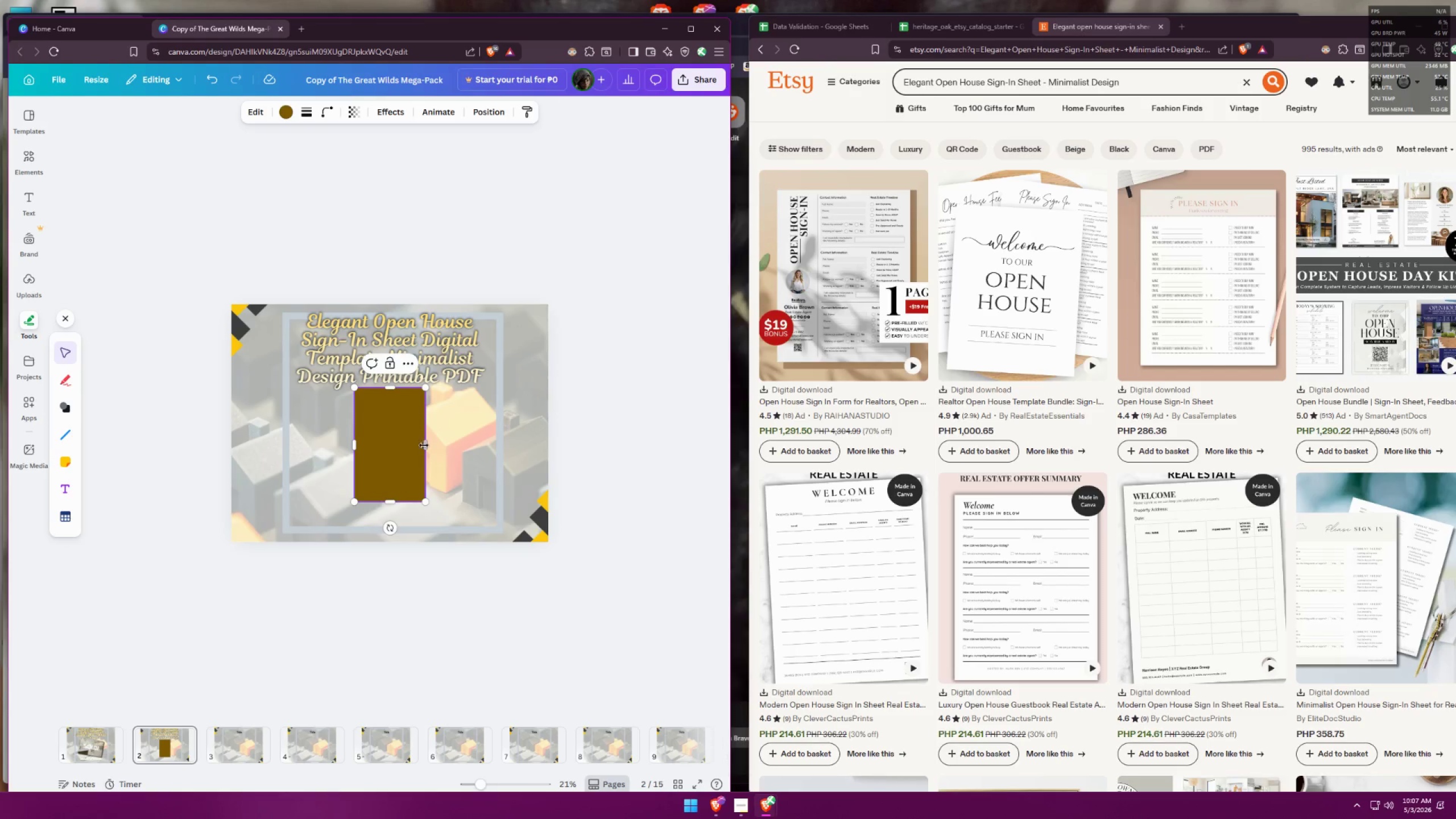 
left_click_drag(start_coordinate=[425, 447], to_coordinate=[445, 444])
 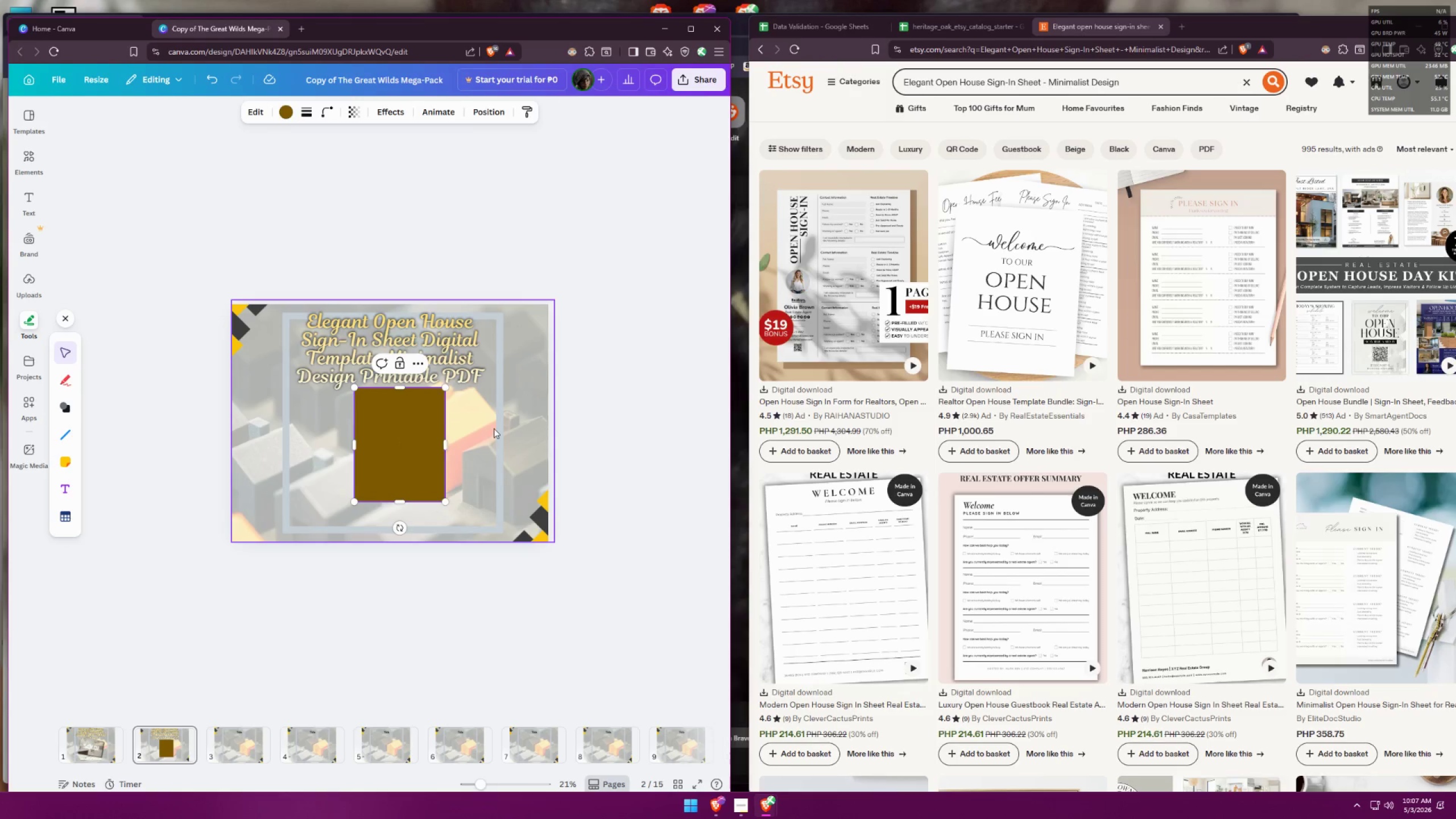 
left_click([494, 428])
 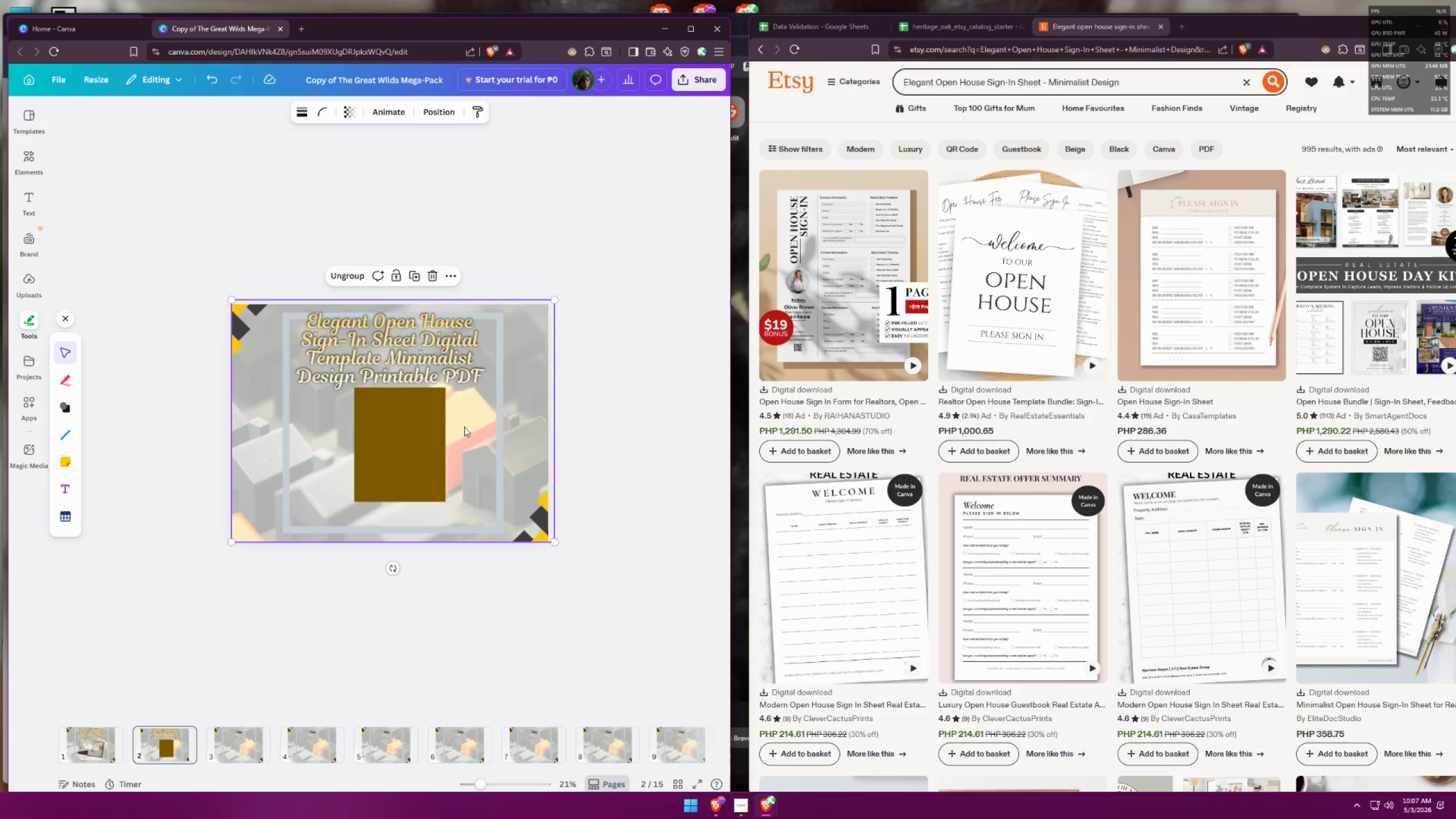 
left_click_drag(start_coordinate=[412, 428], to_coordinate=[388, 439])
 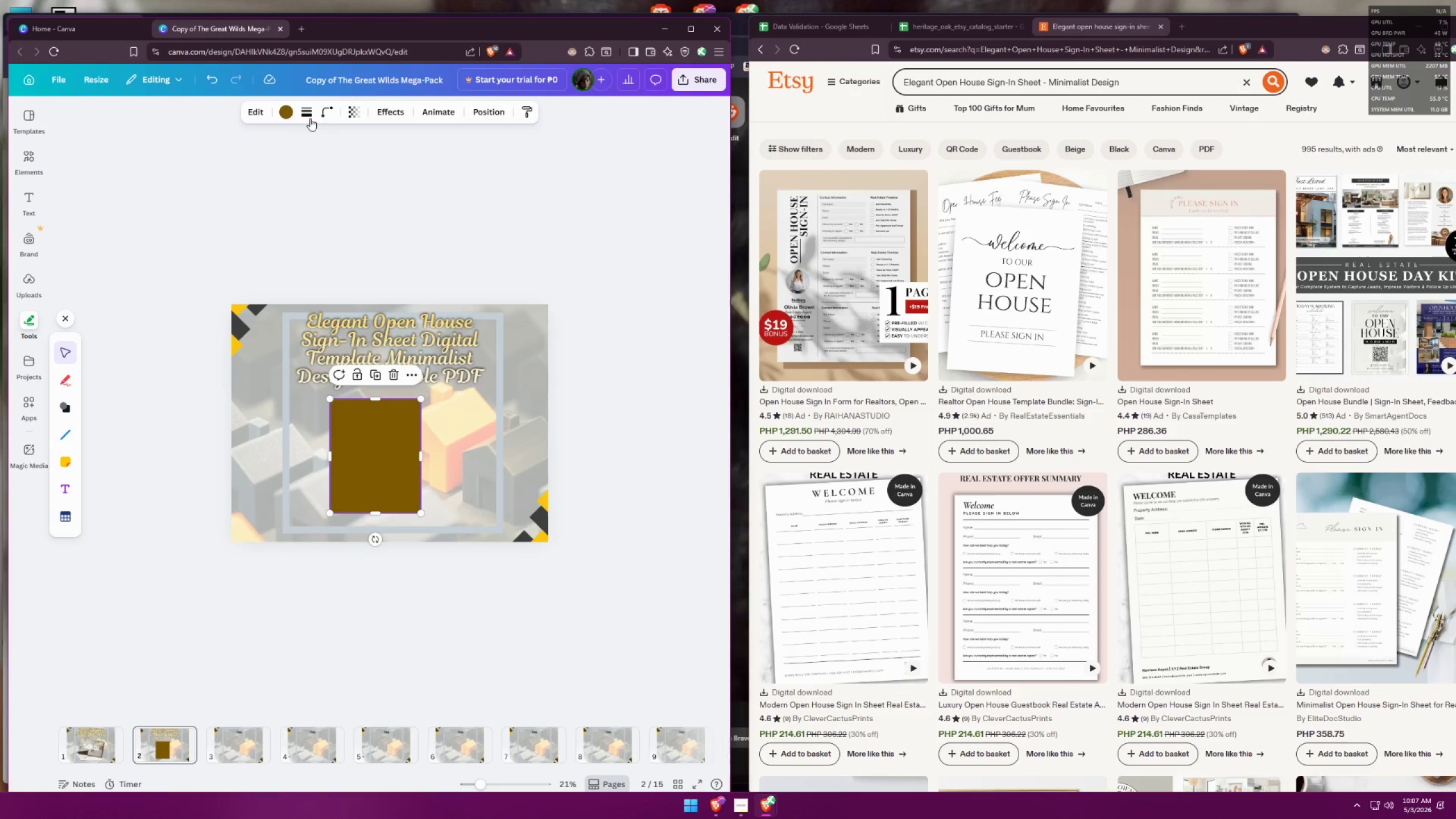 
left_click([286, 110])
 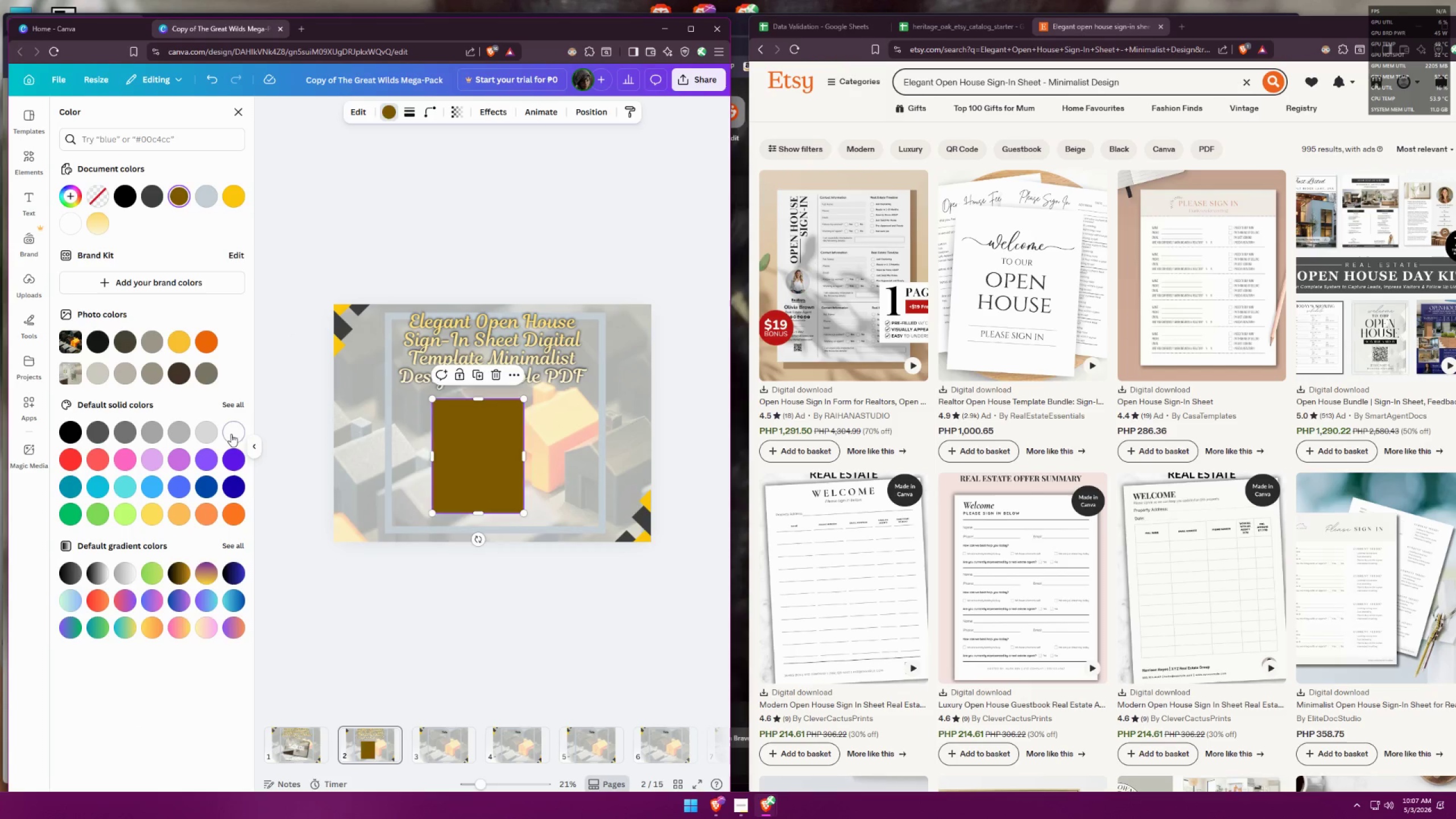 
triple_click([486, 584])
 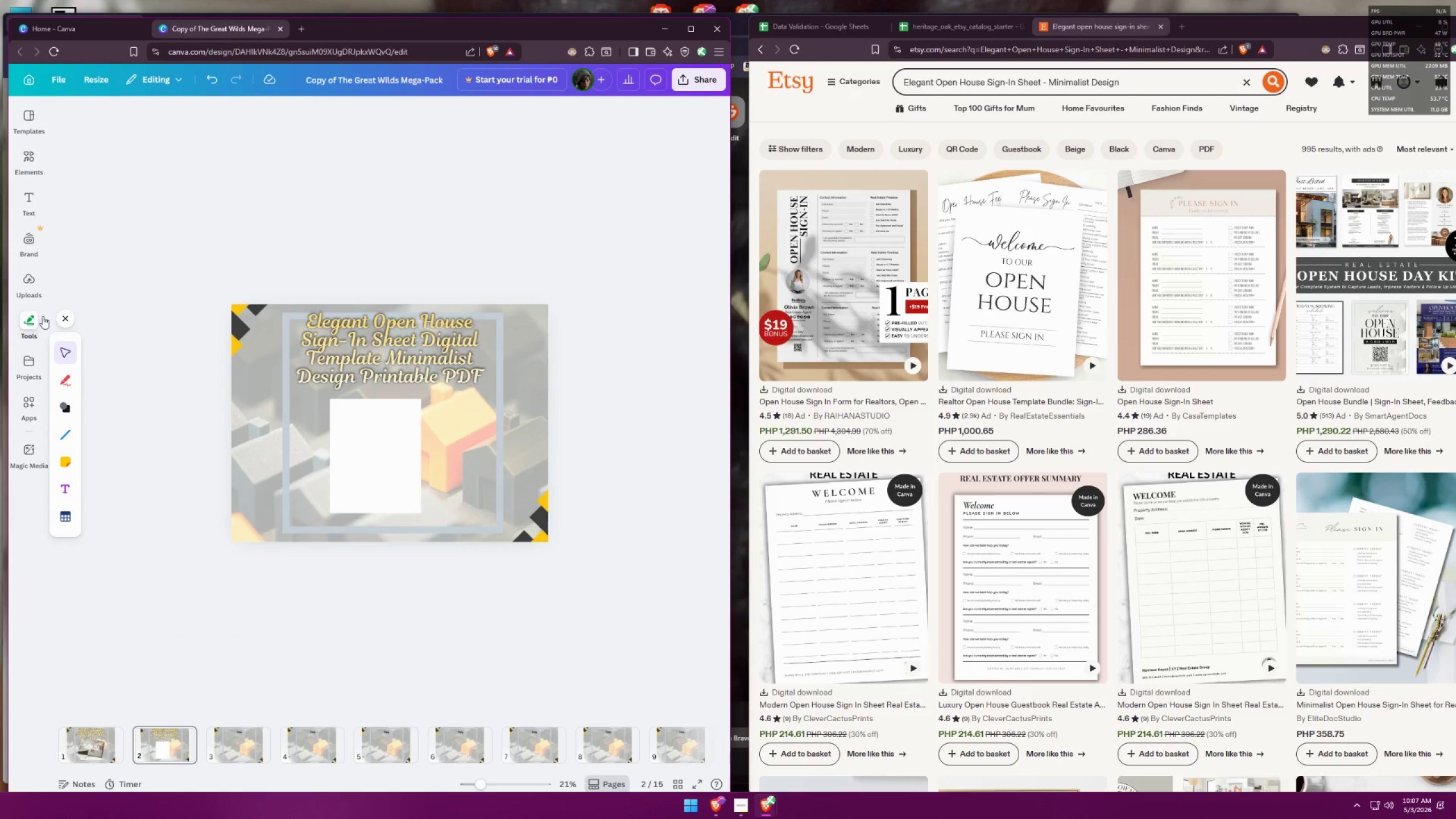 
left_click([36, 202])
 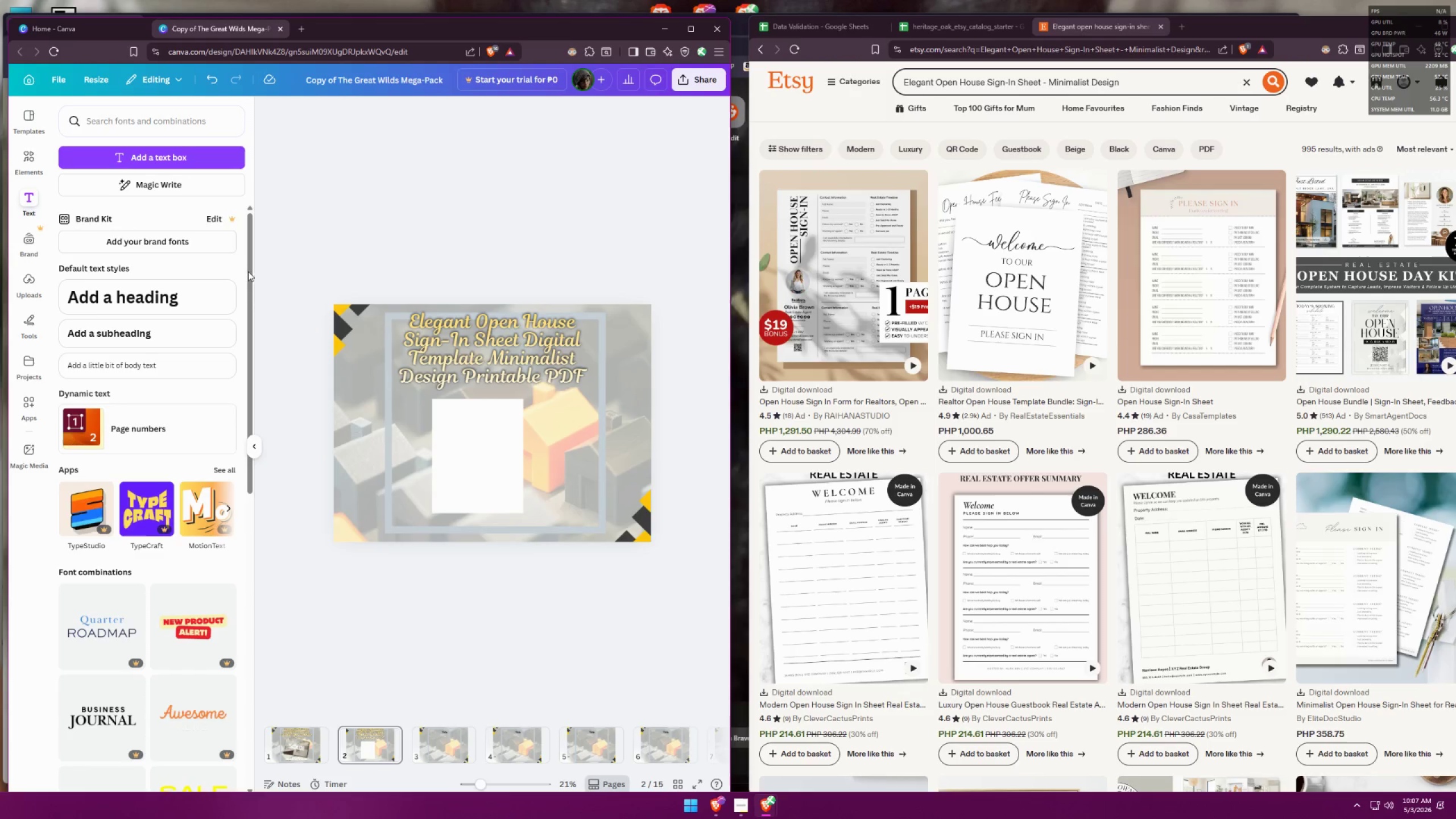 
left_click([185, 156])
 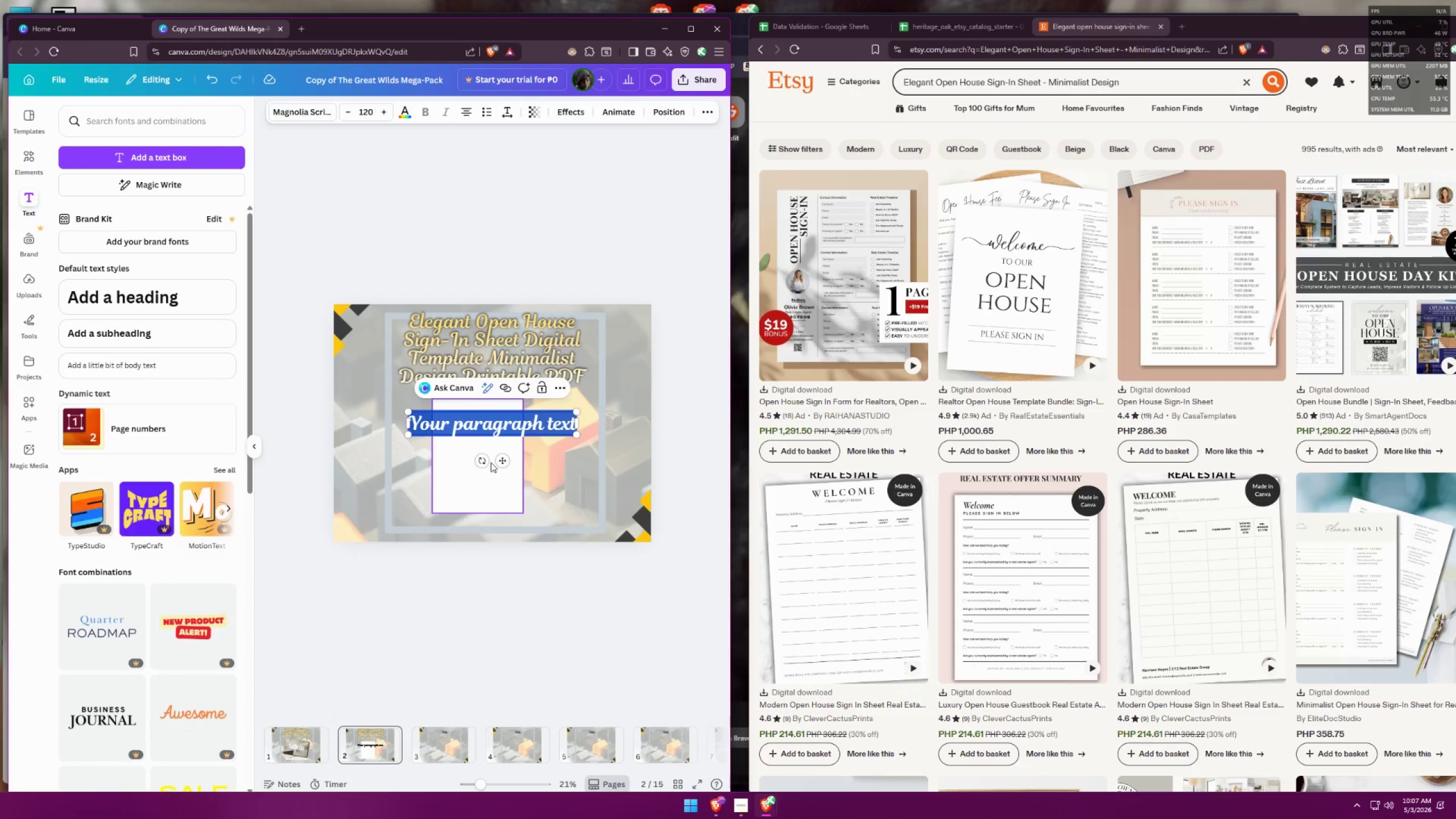 
type(WElcom)
key(Backspace)
key(Backspace)
key(Backspace)
key(Backspace)
key(Backspace)
type(elcome)
 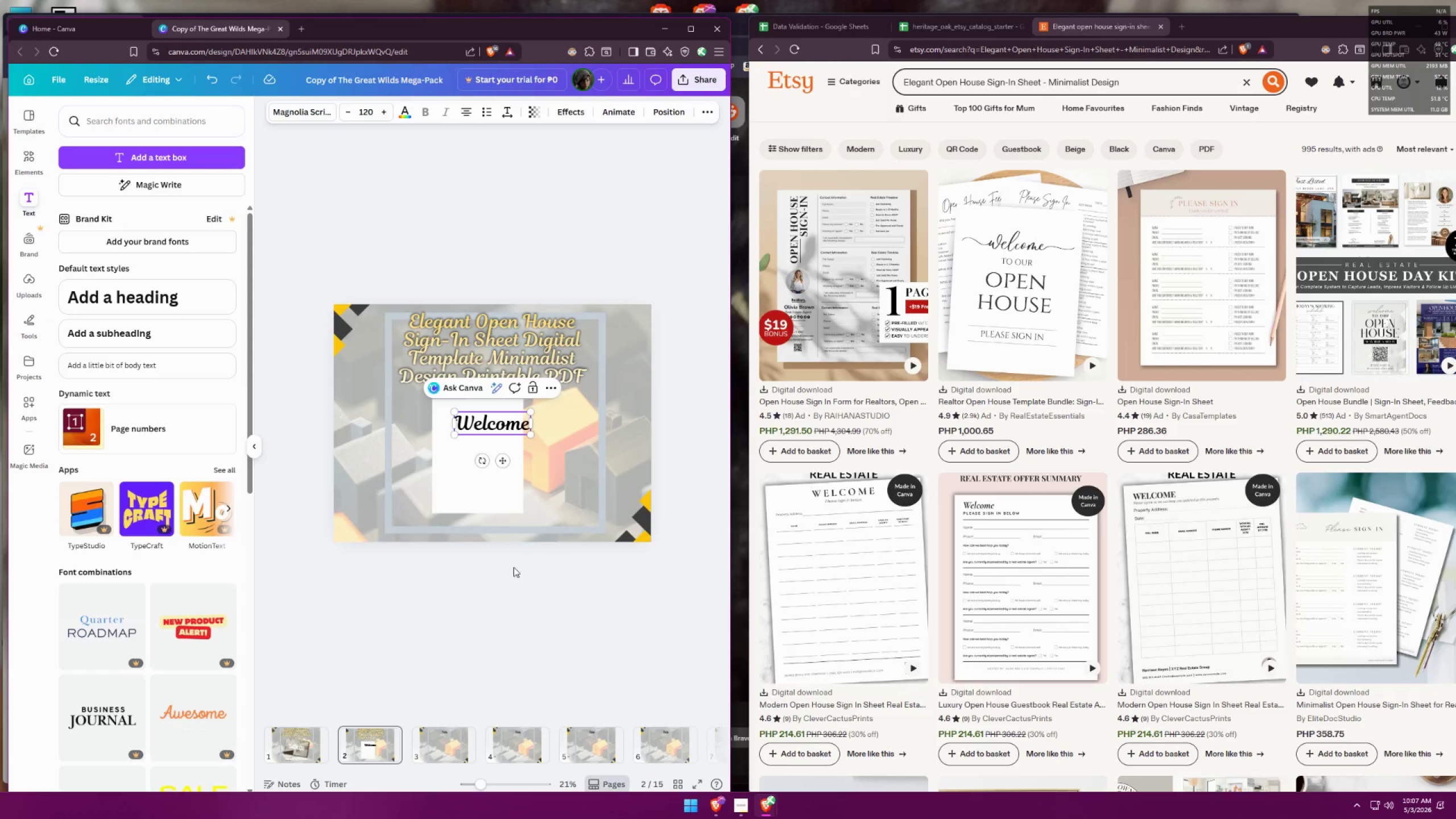 
double_click([487, 585])
 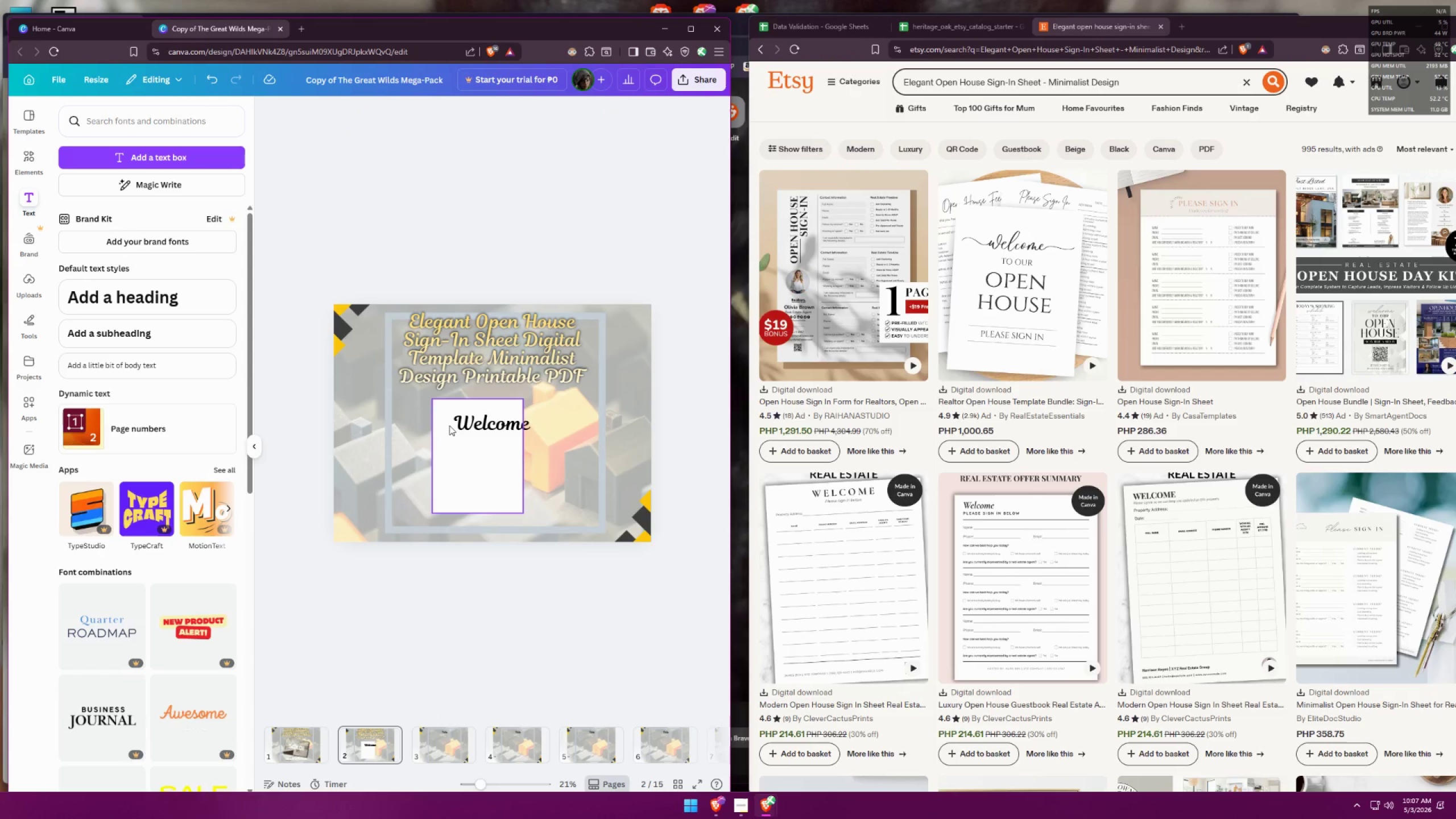 
left_click([475, 423])
 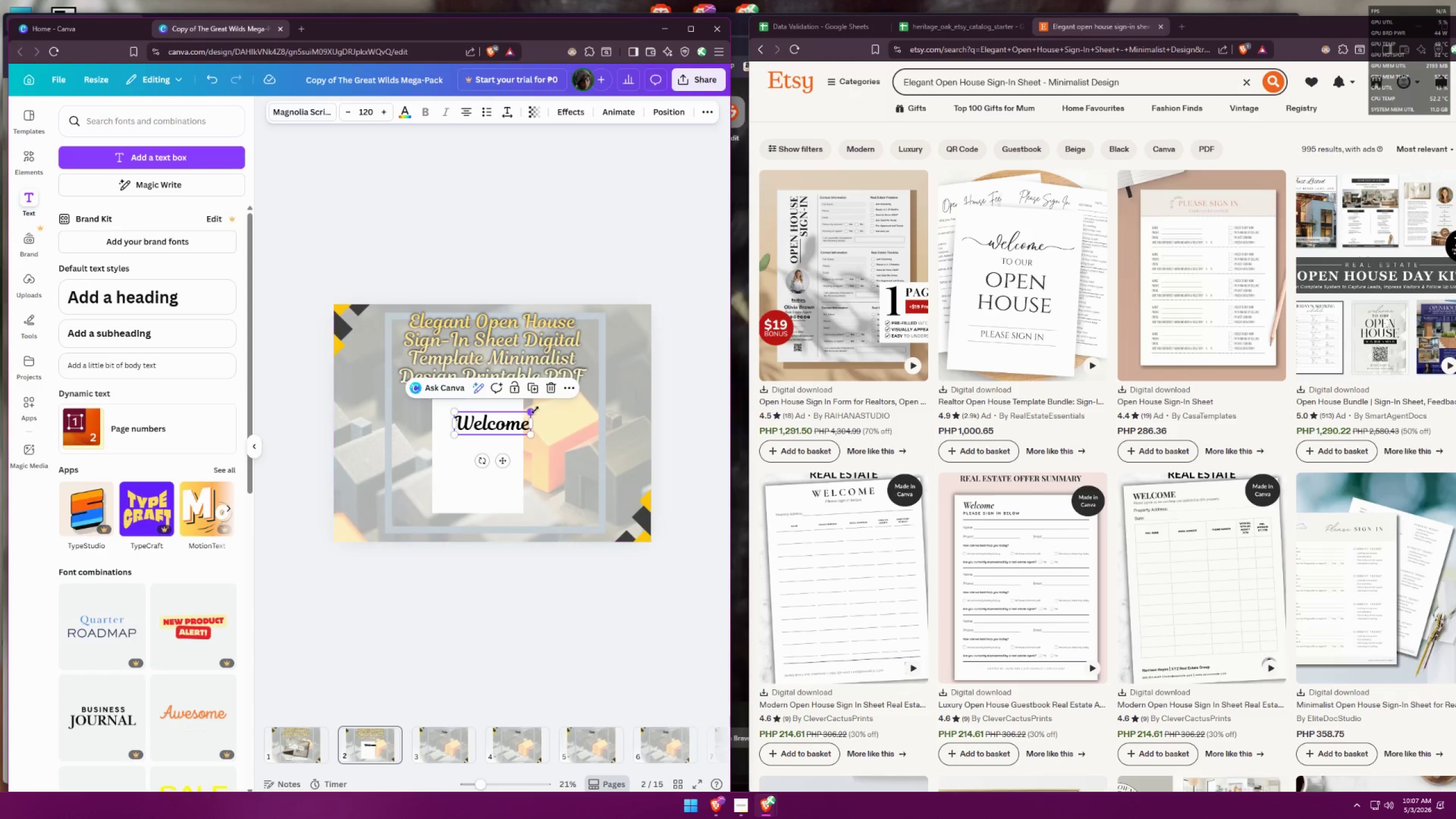 
left_click_drag(start_coordinate=[535, 410], to_coordinate=[505, 426])
 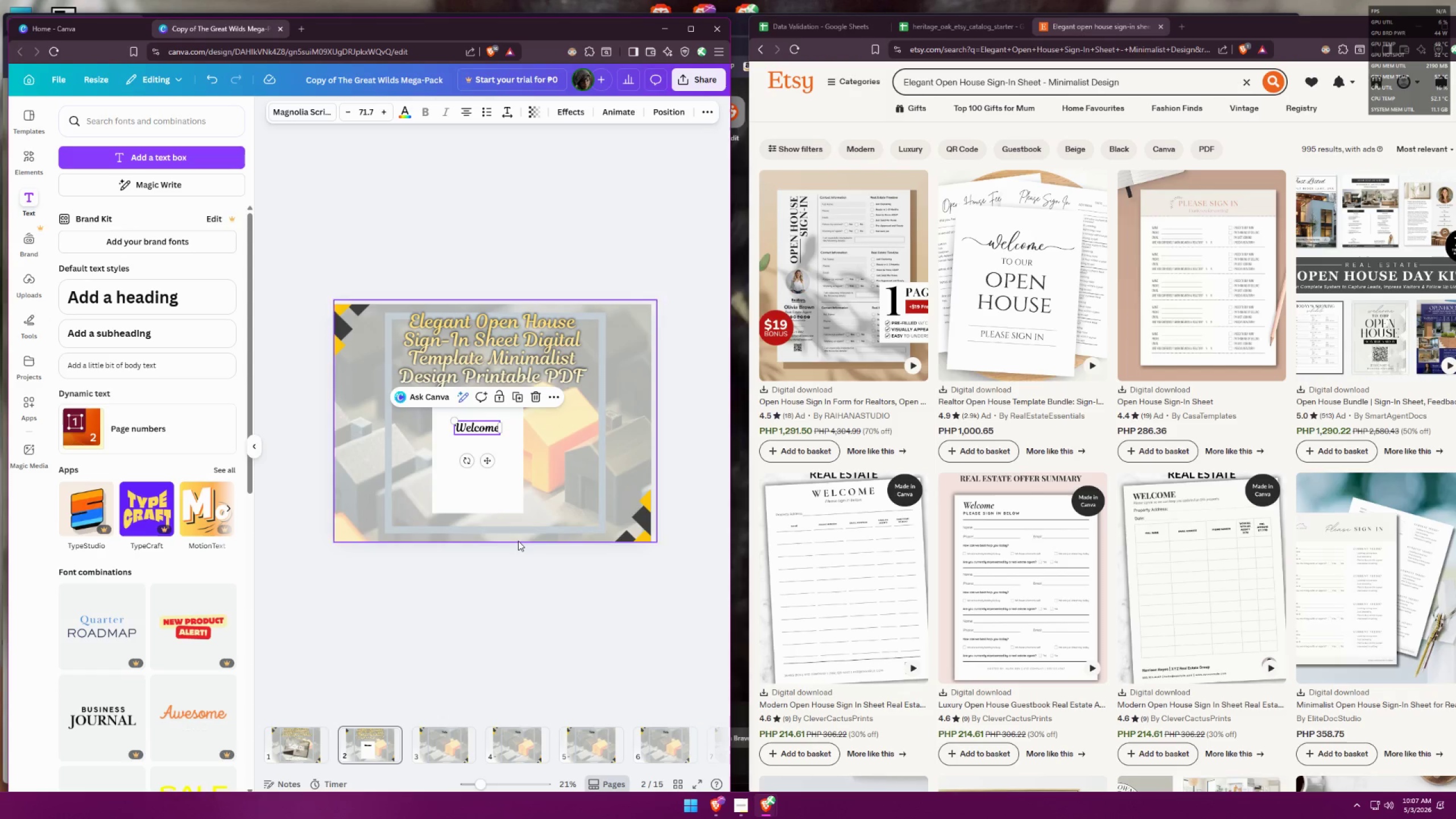 
double_click([508, 566])
 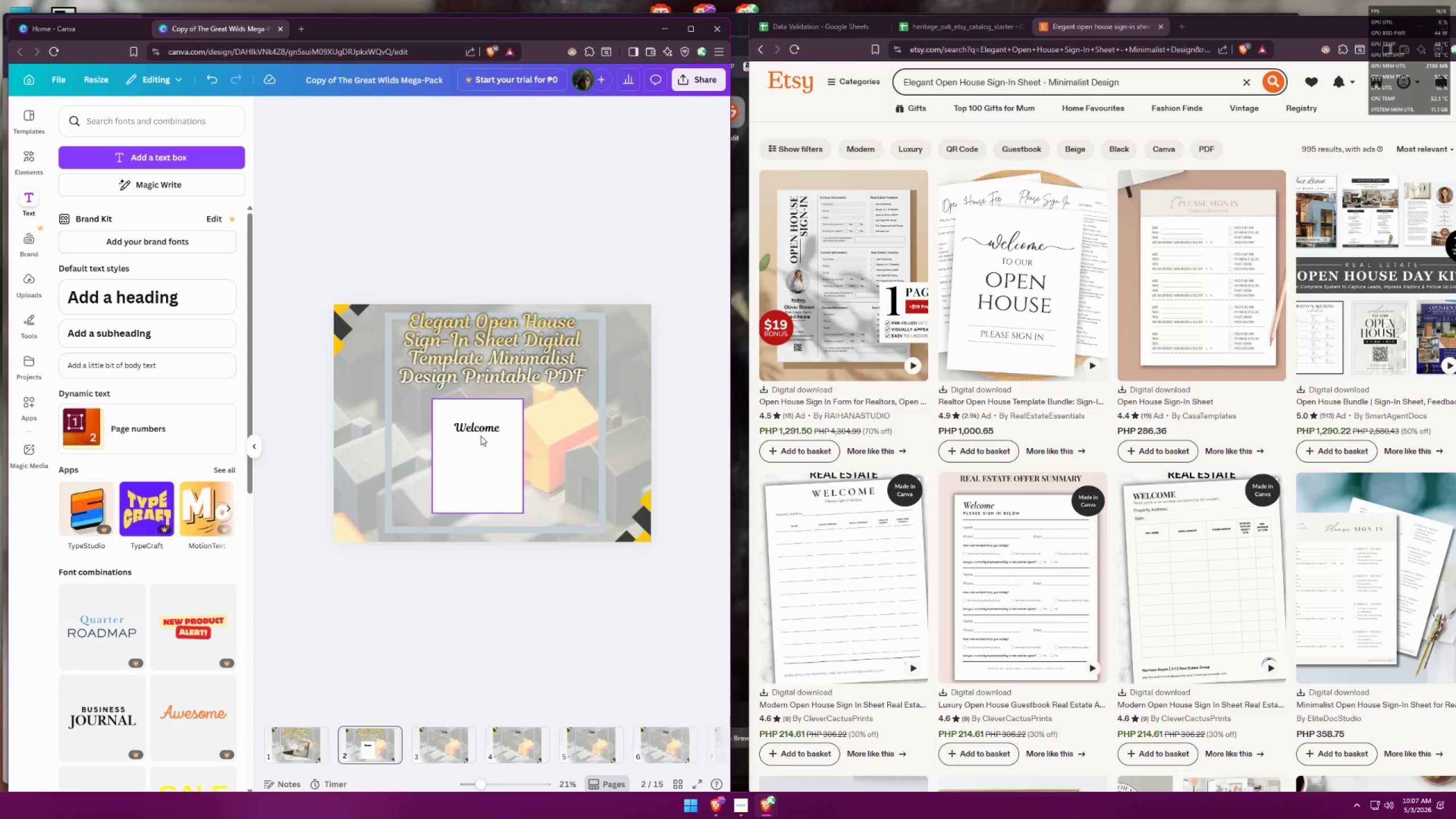 
left_click_drag(start_coordinate=[482, 429], to_coordinate=[478, 518])
 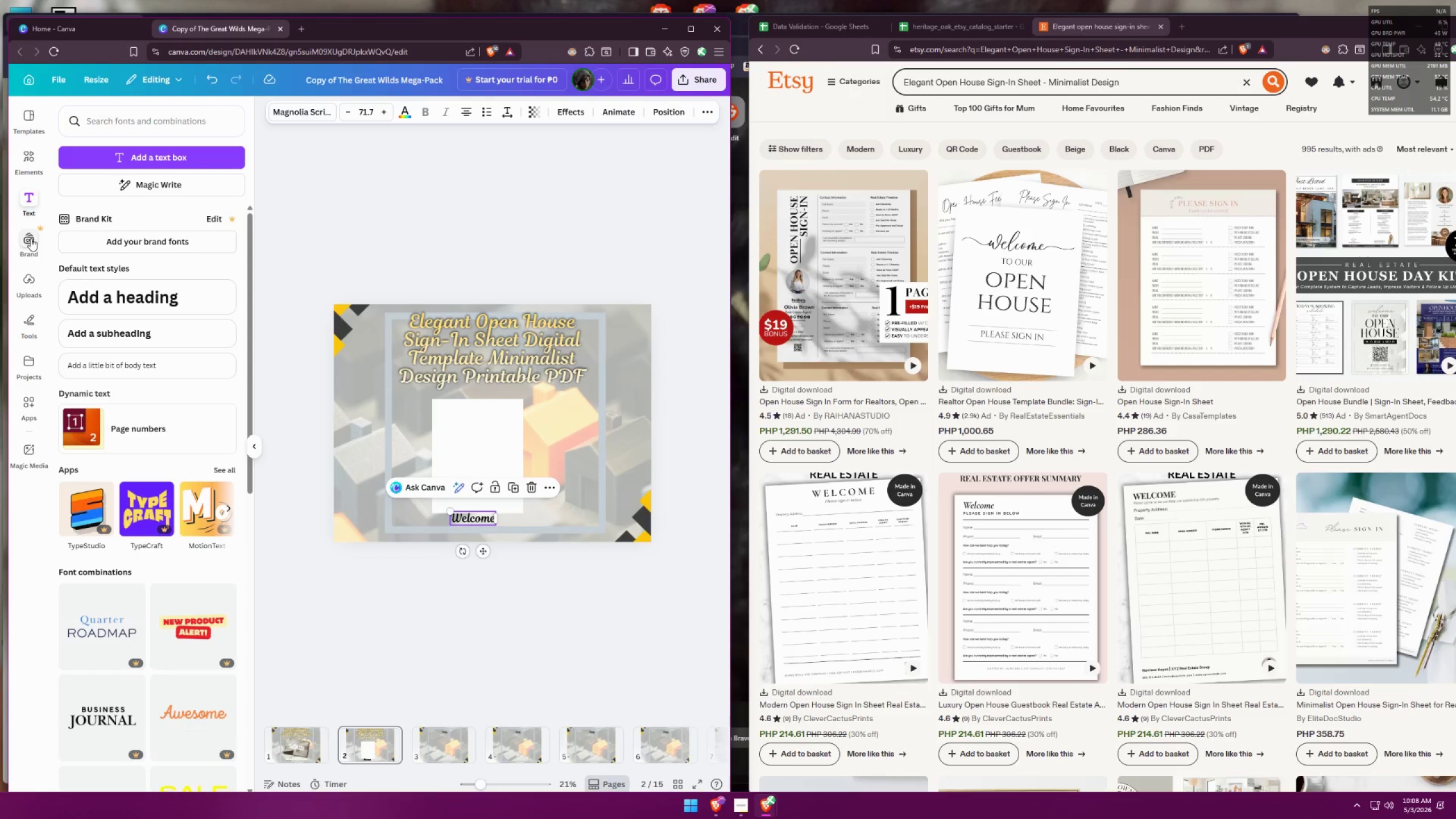 
left_click([30, 323])
 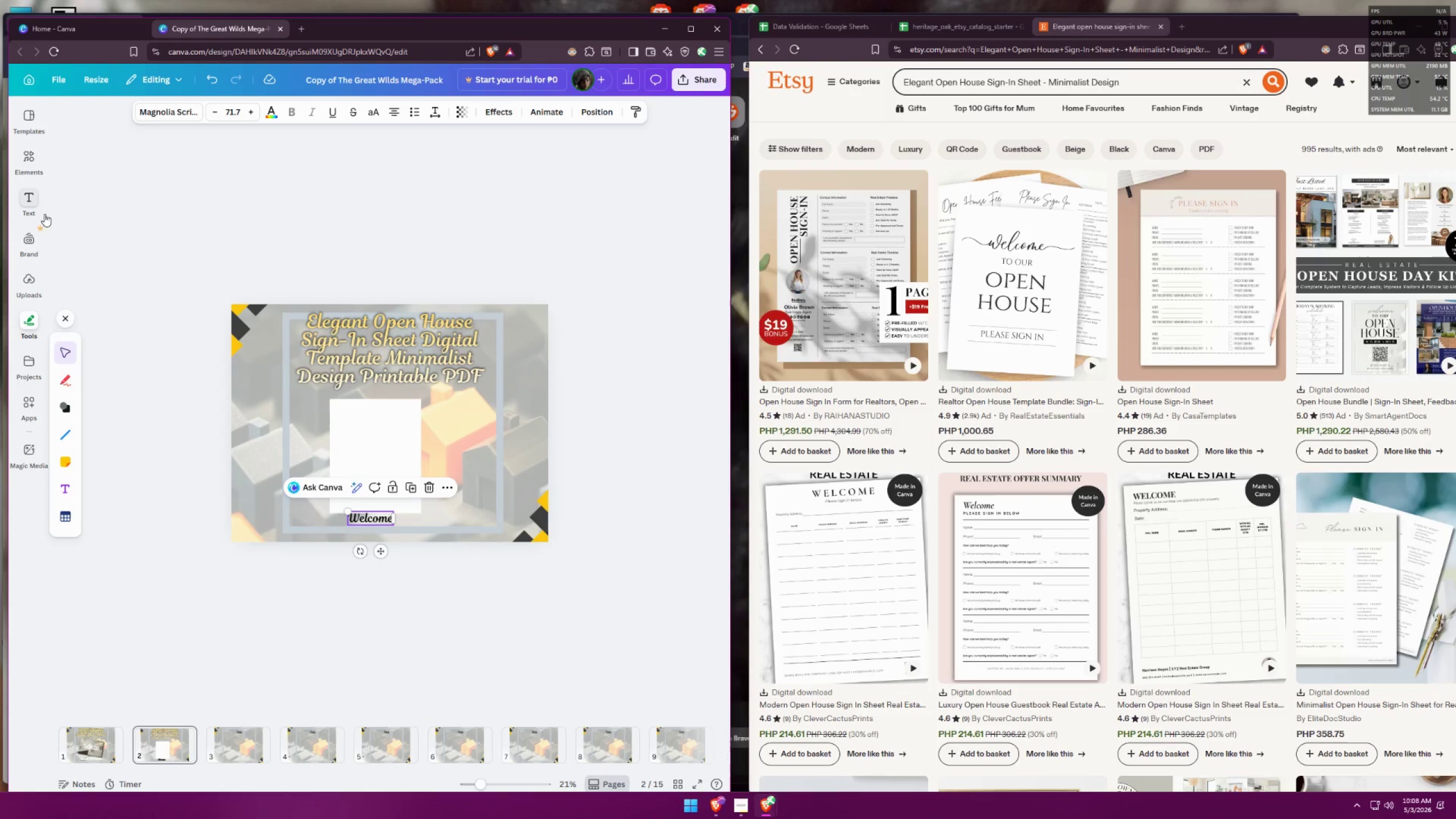 
left_click([35, 162])
 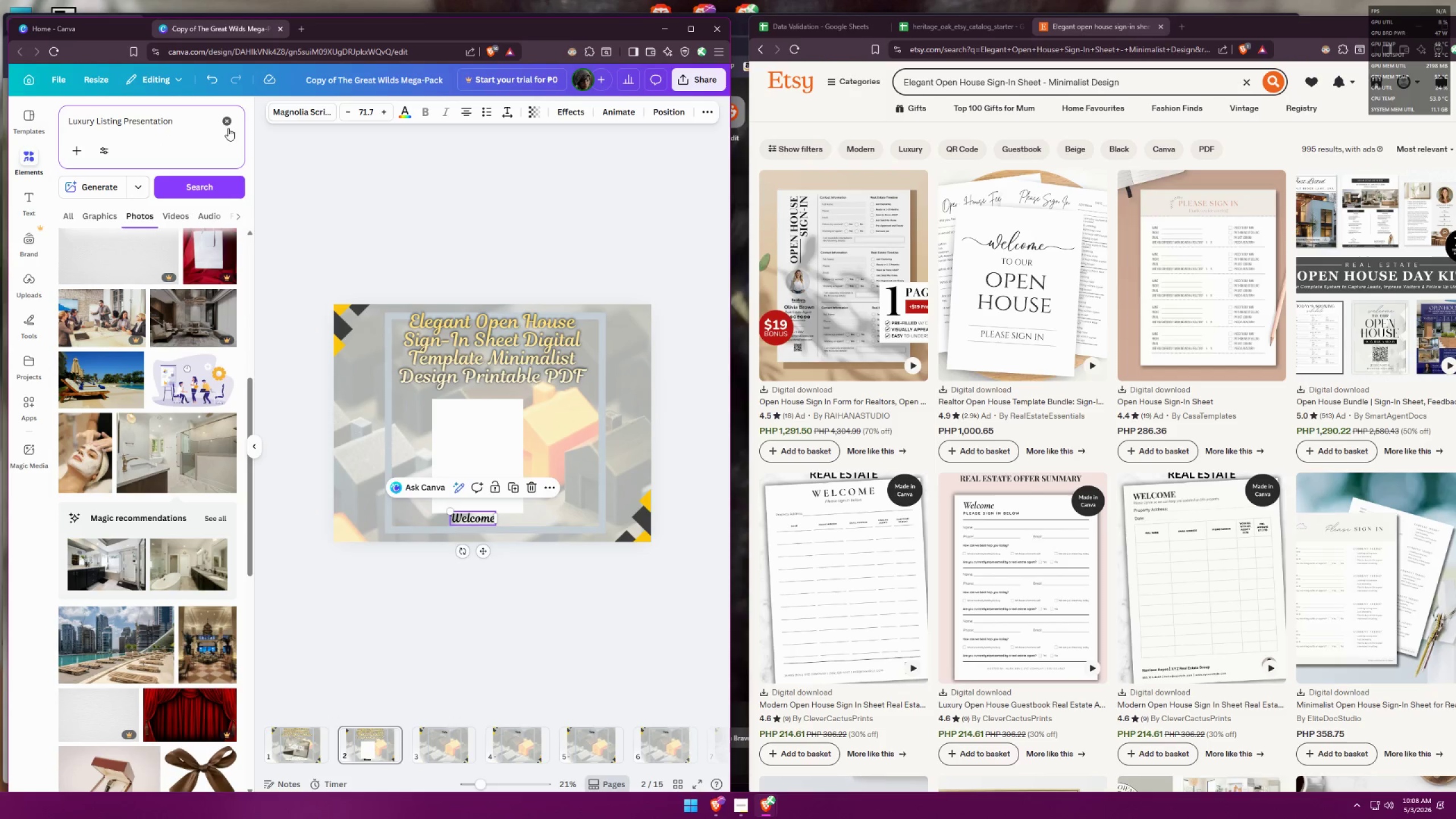 
double_click([193, 125])
 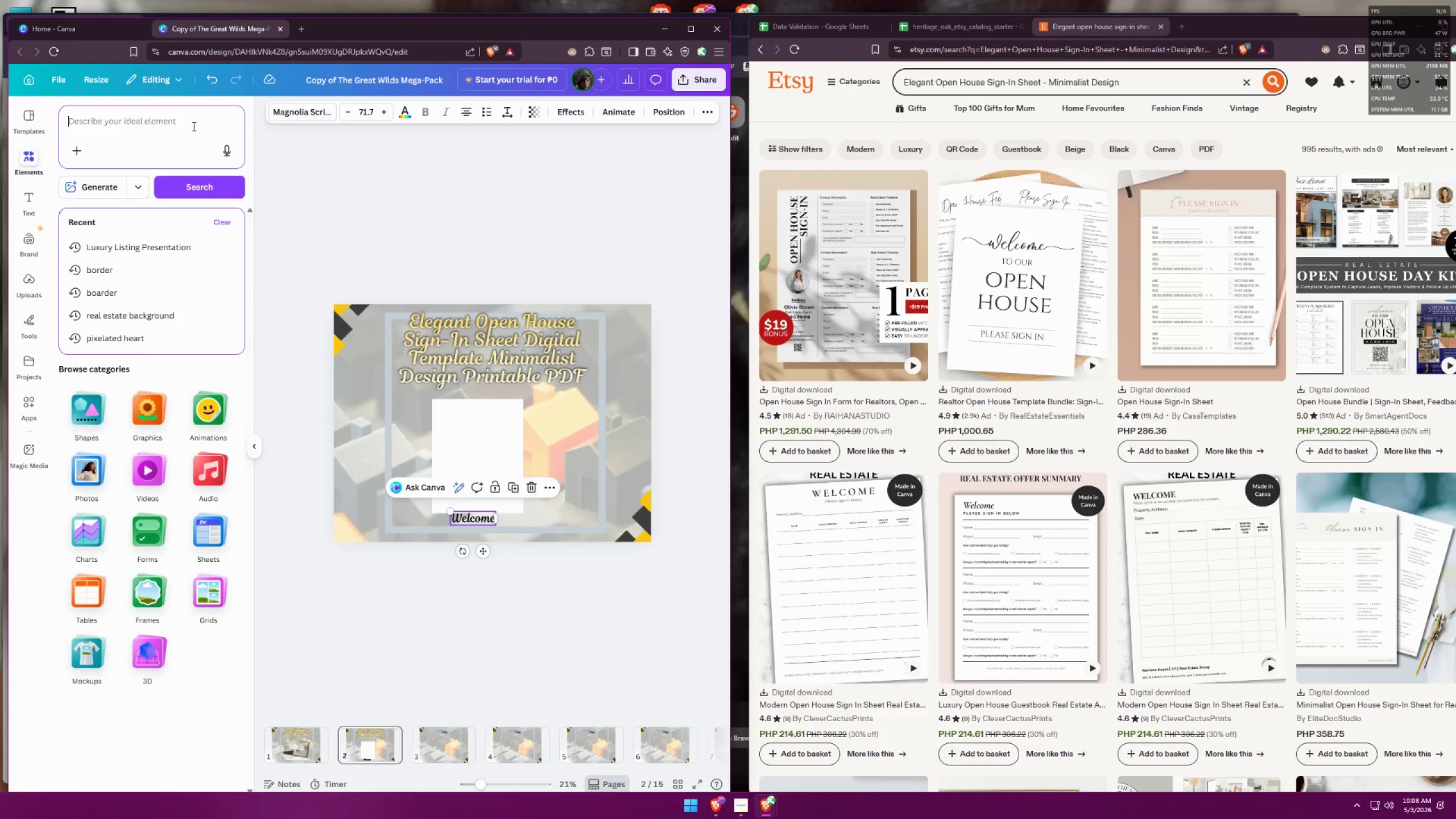 
type(goal b)
key(Backspace)
type(boarder)
 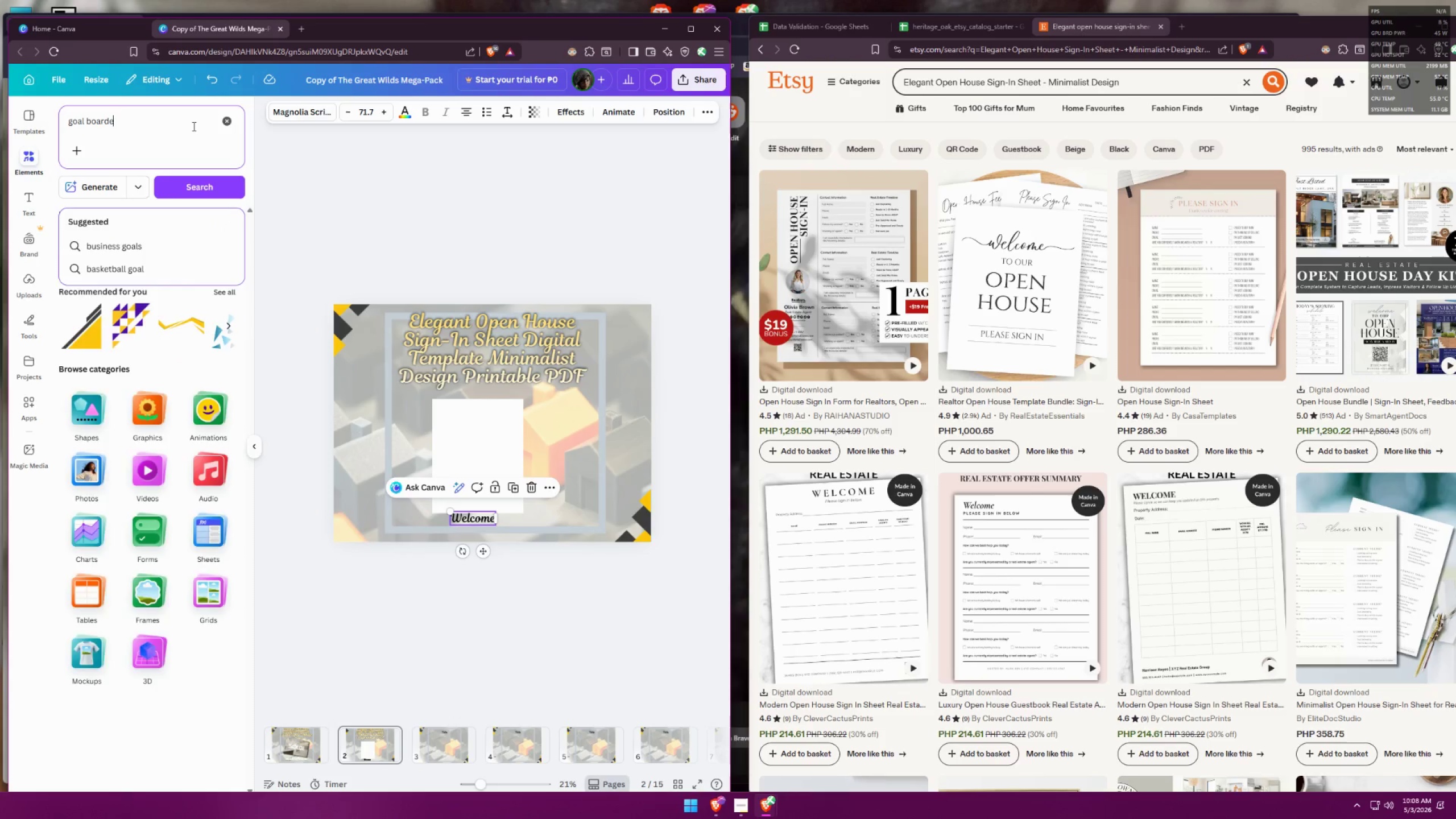 
key(Enter)
 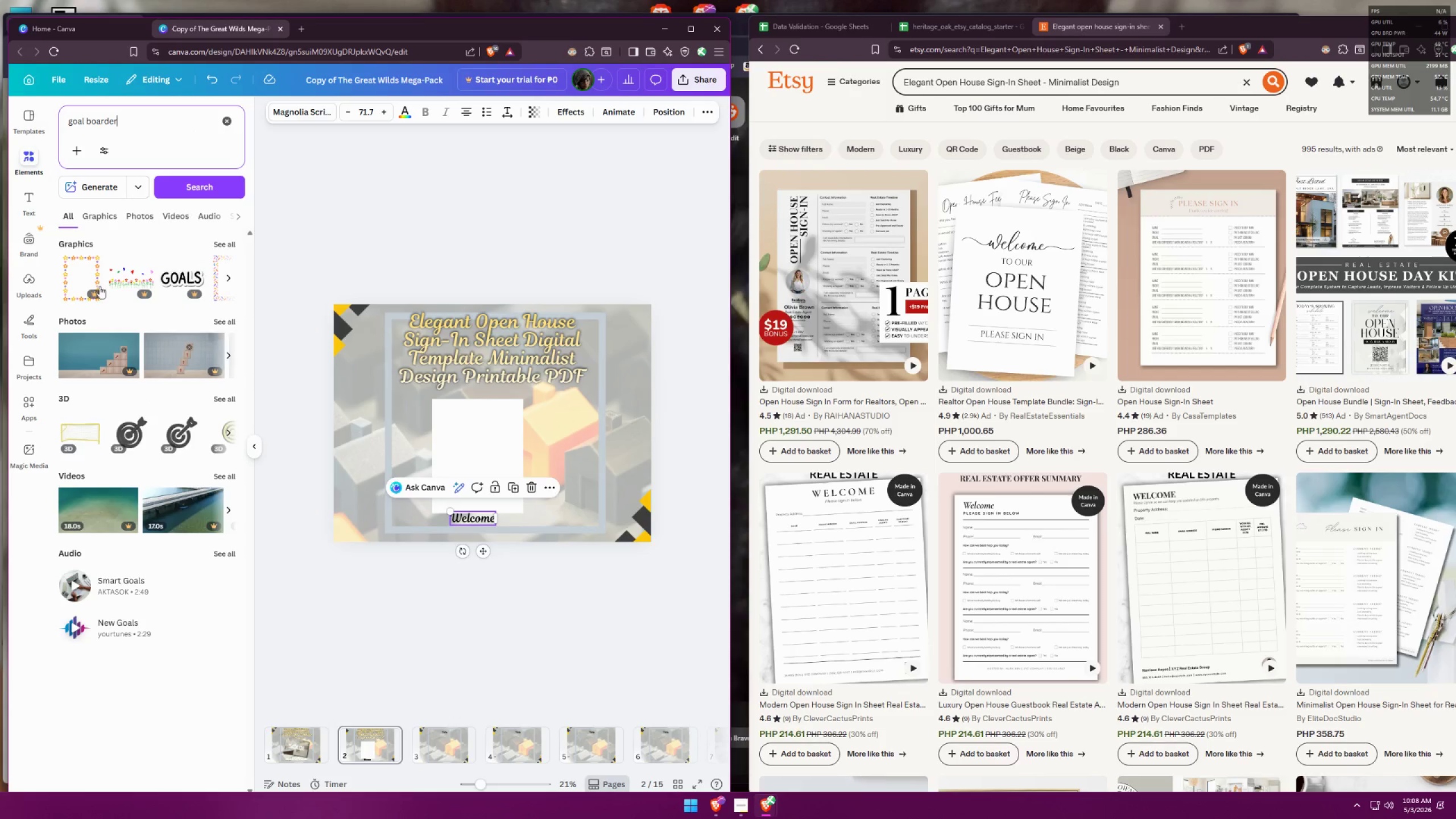 
left_click([102, 208])
 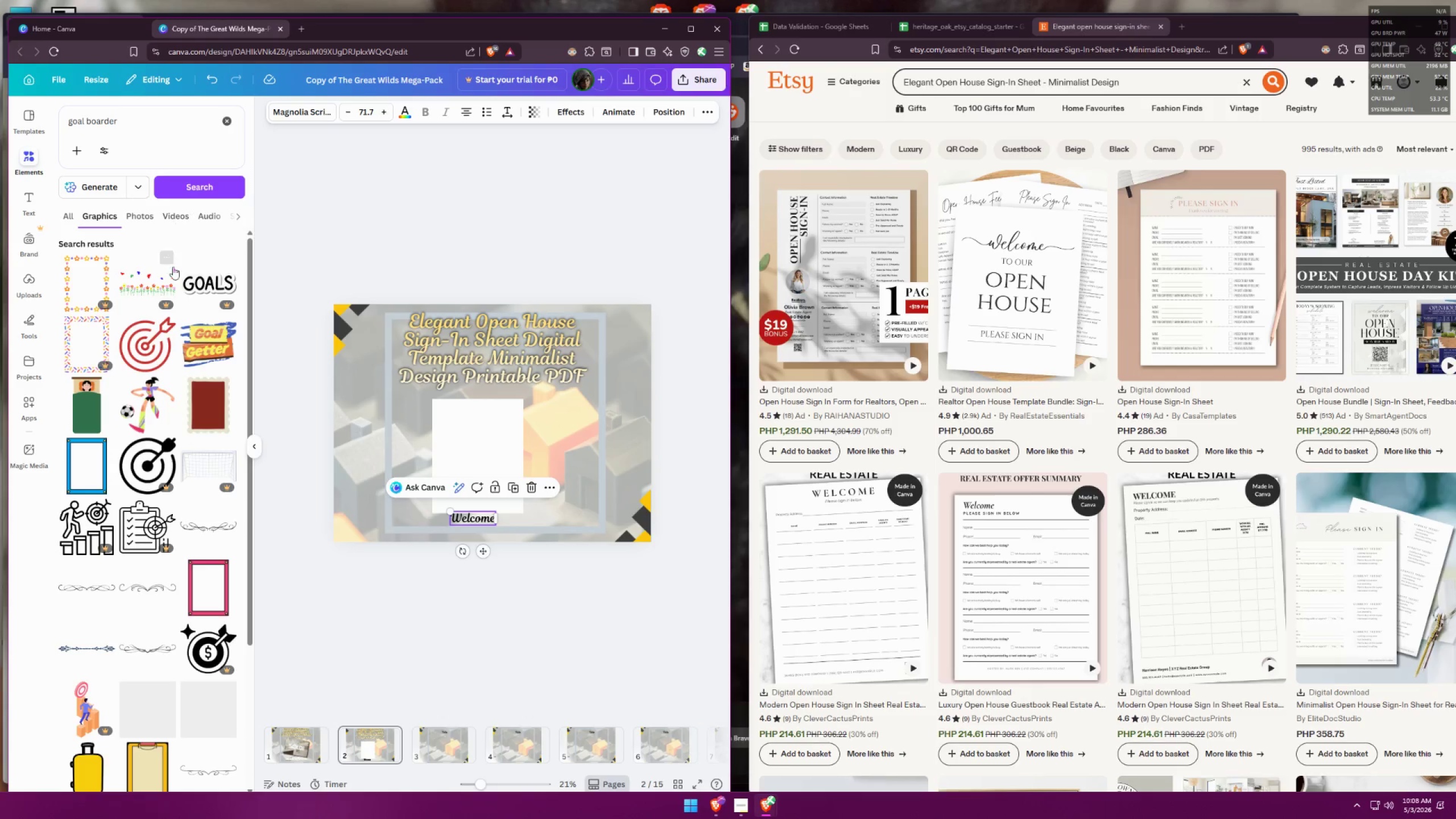 
scroll: coordinate [188, 413], scroll_direction: down, amount: 2.0
 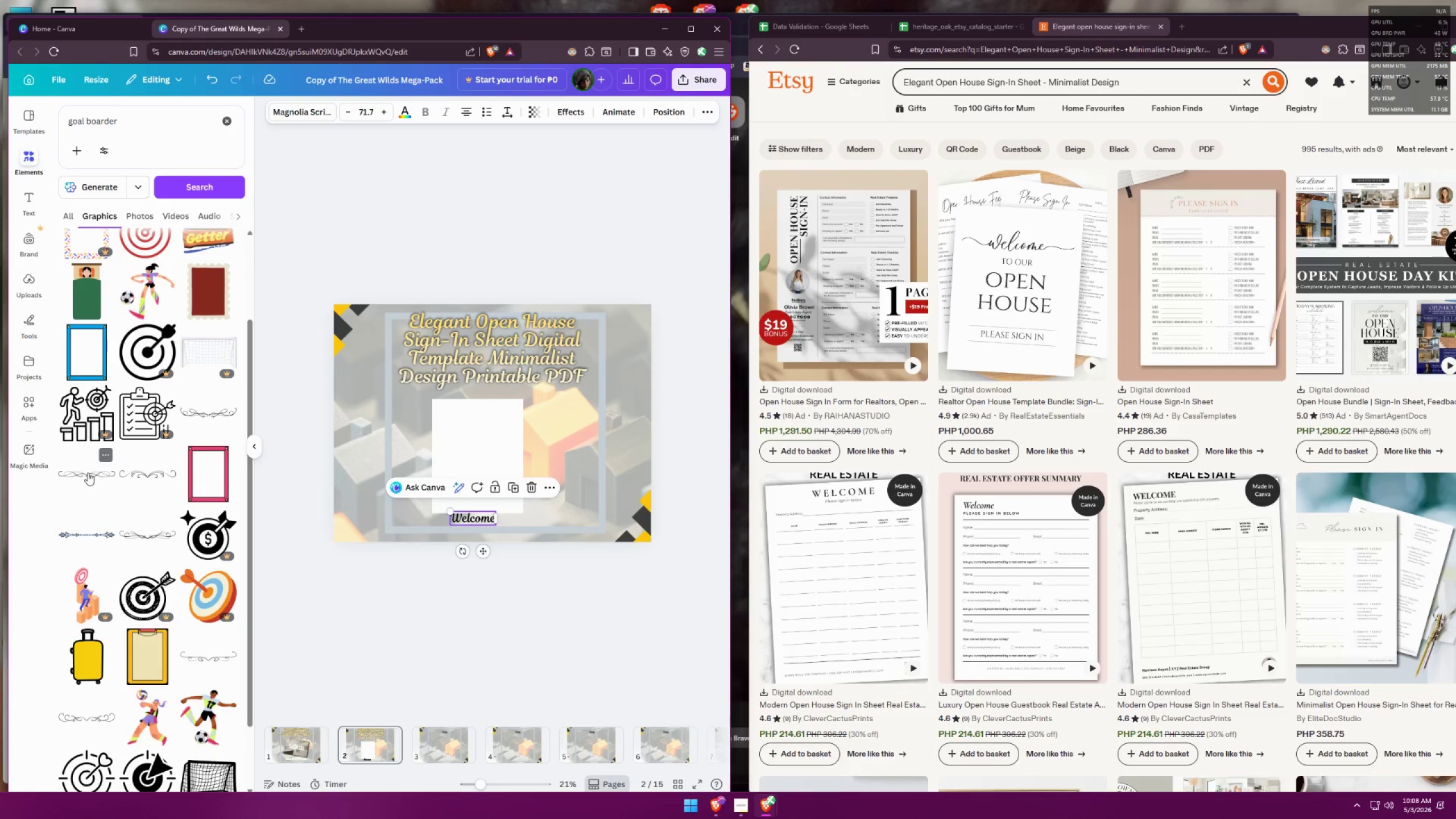 
left_click([88, 473])
 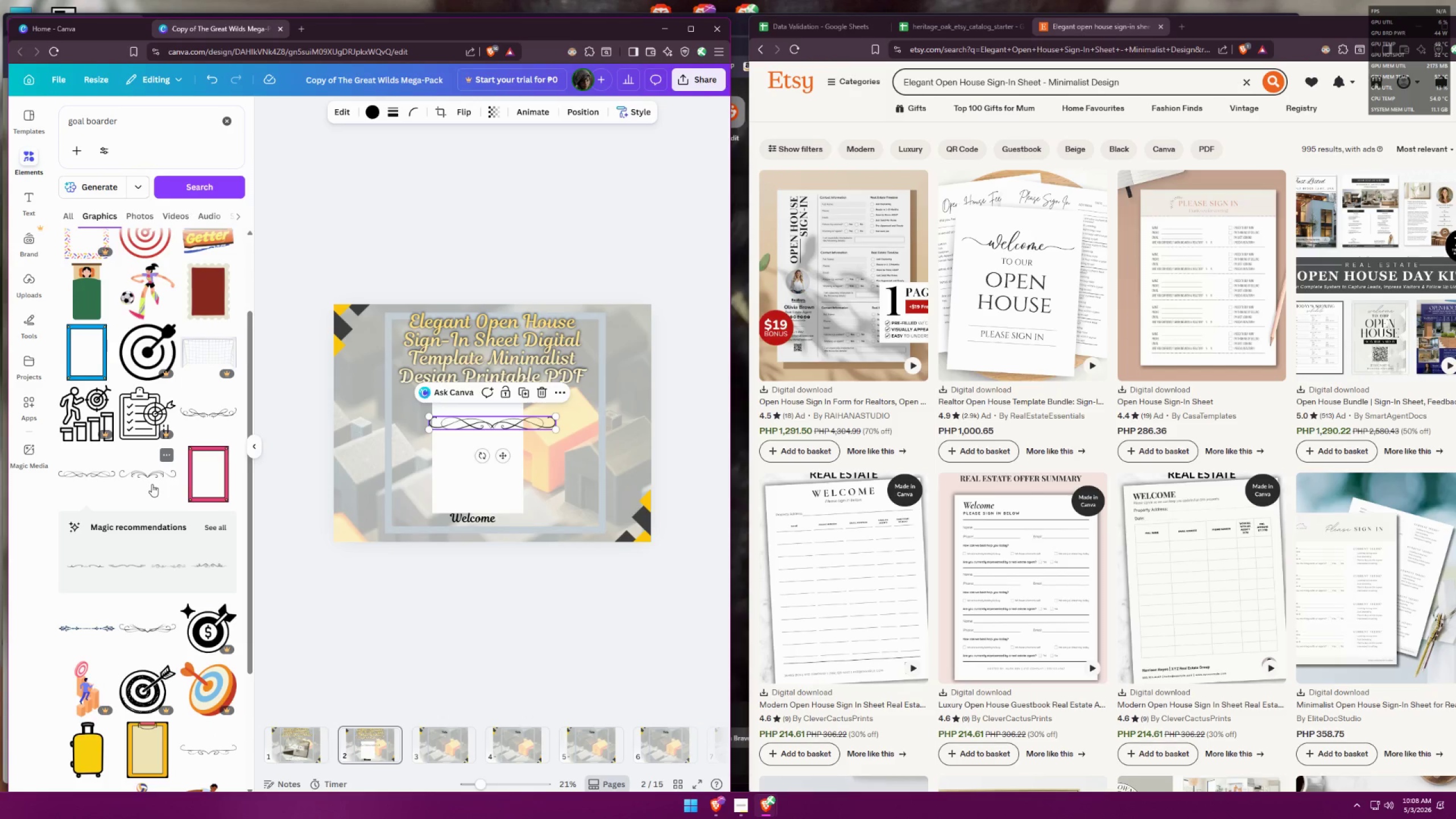 
left_click([147, 478])
 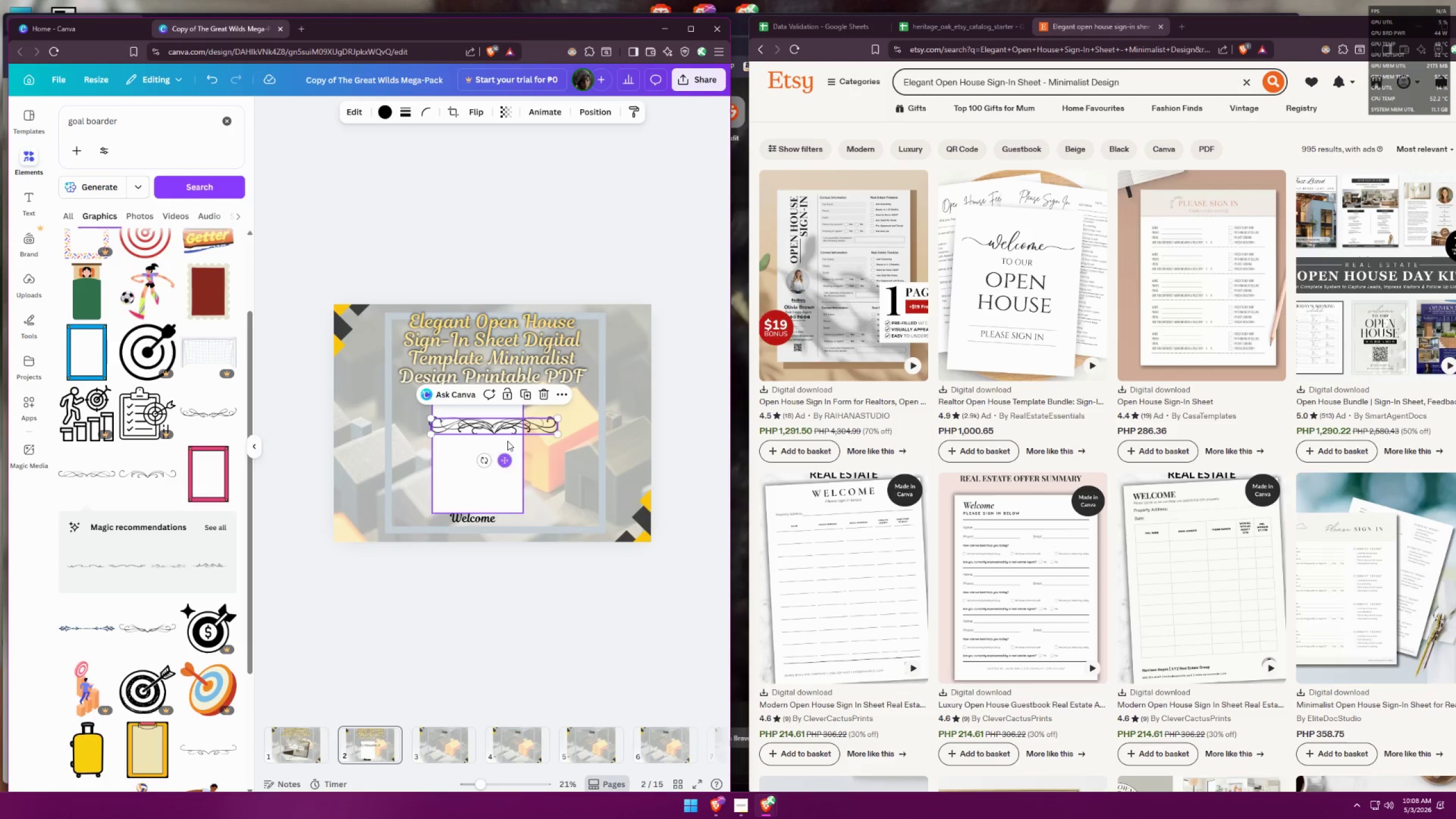 
left_click_drag(start_coordinate=[507, 429], to_coordinate=[506, 449])
 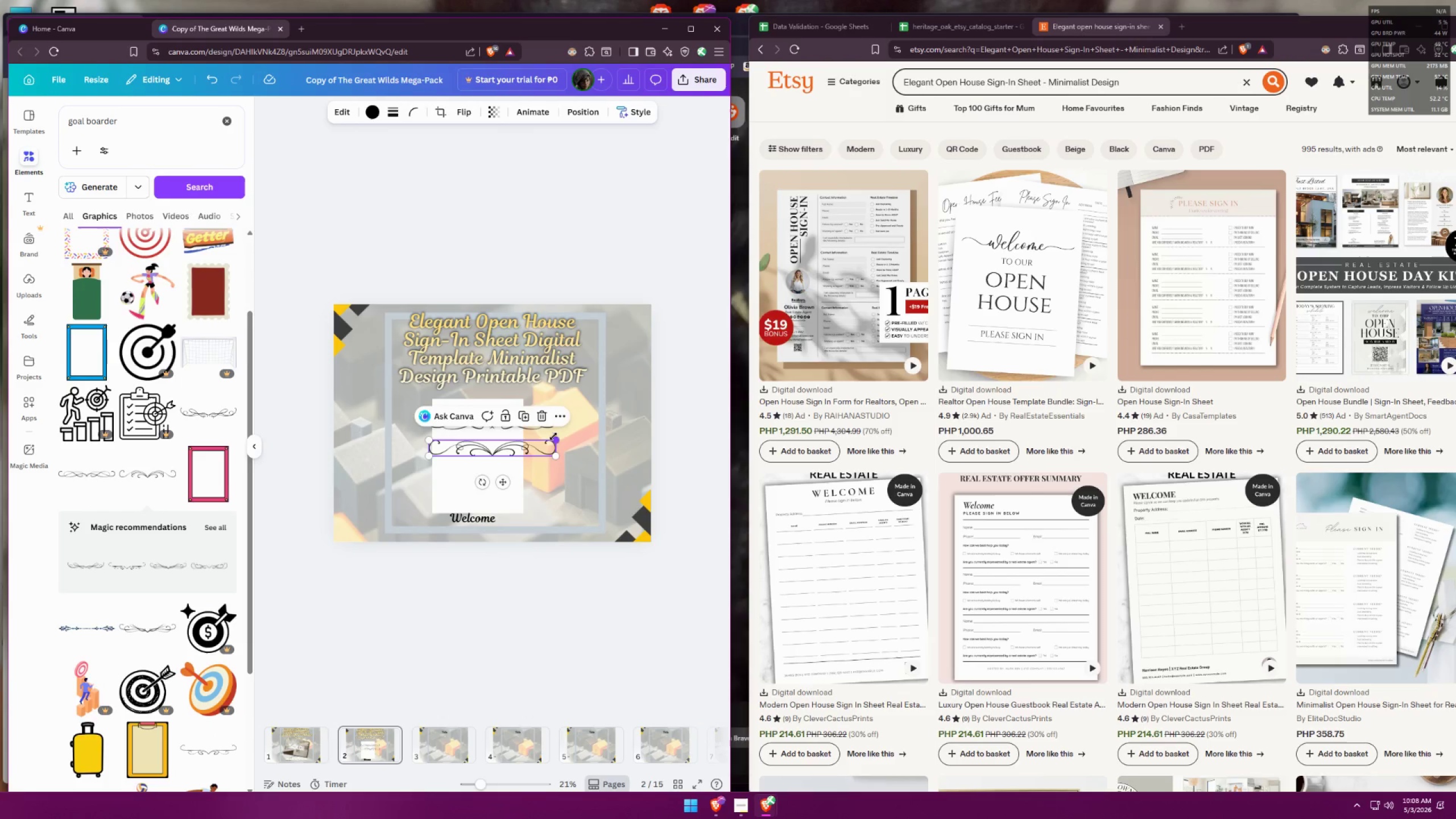 
left_click_drag(start_coordinate=[556, 436], to_coordinate=[485, 452])
 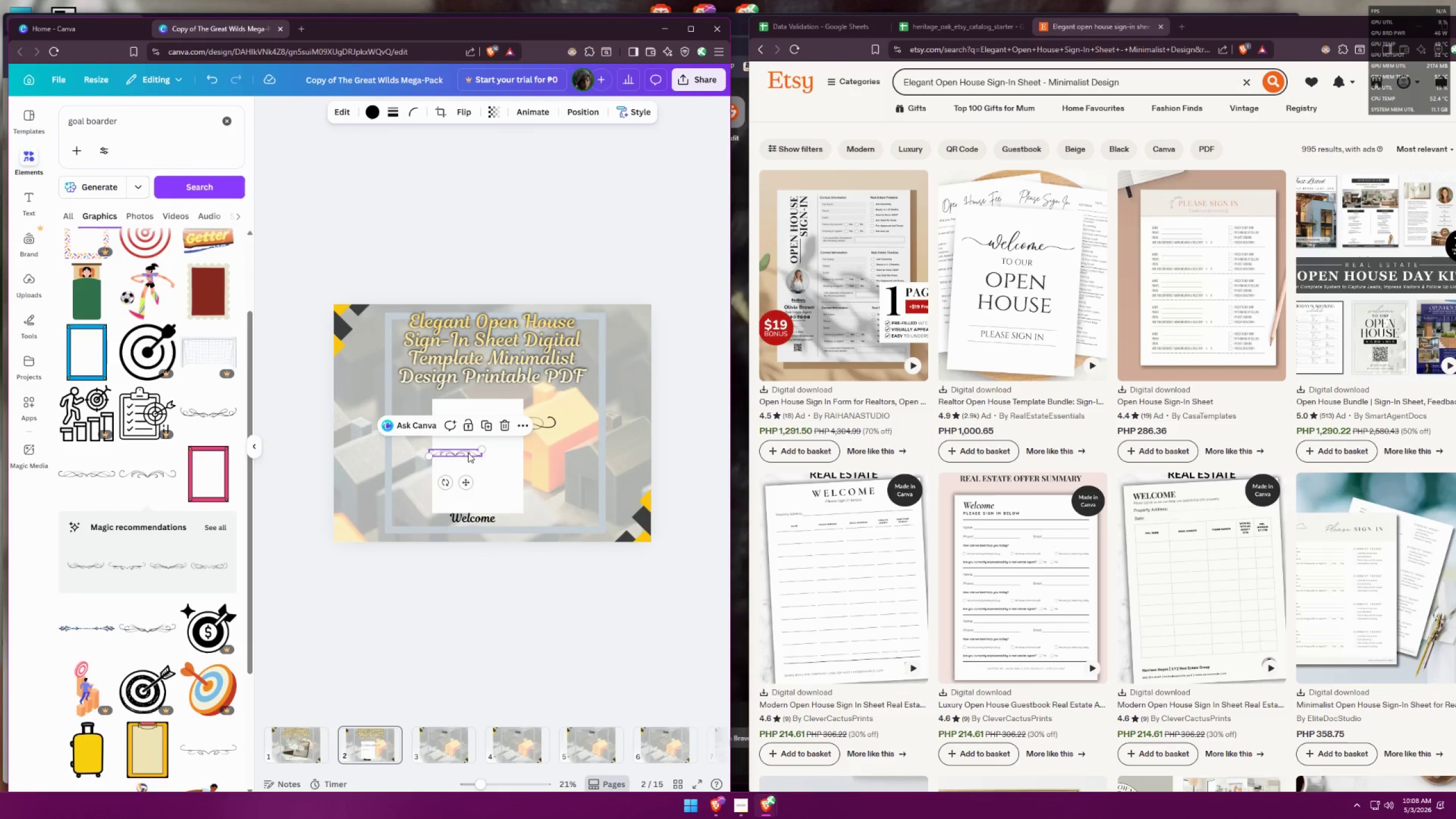 
left_click_drag(start_coordinate=[468, 453], to_coordinate=[492, 452])
 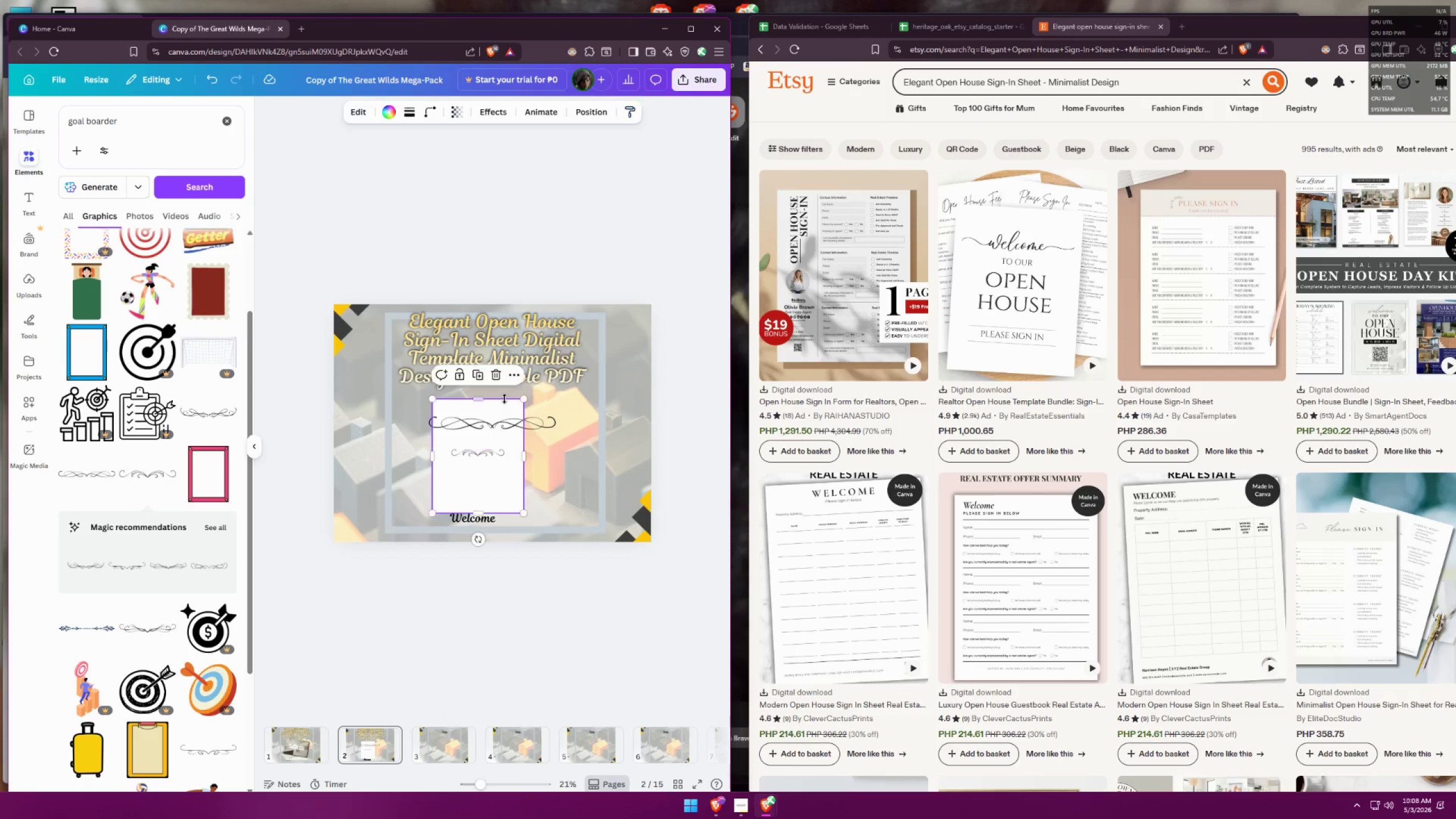 
double_click([494, 423])
 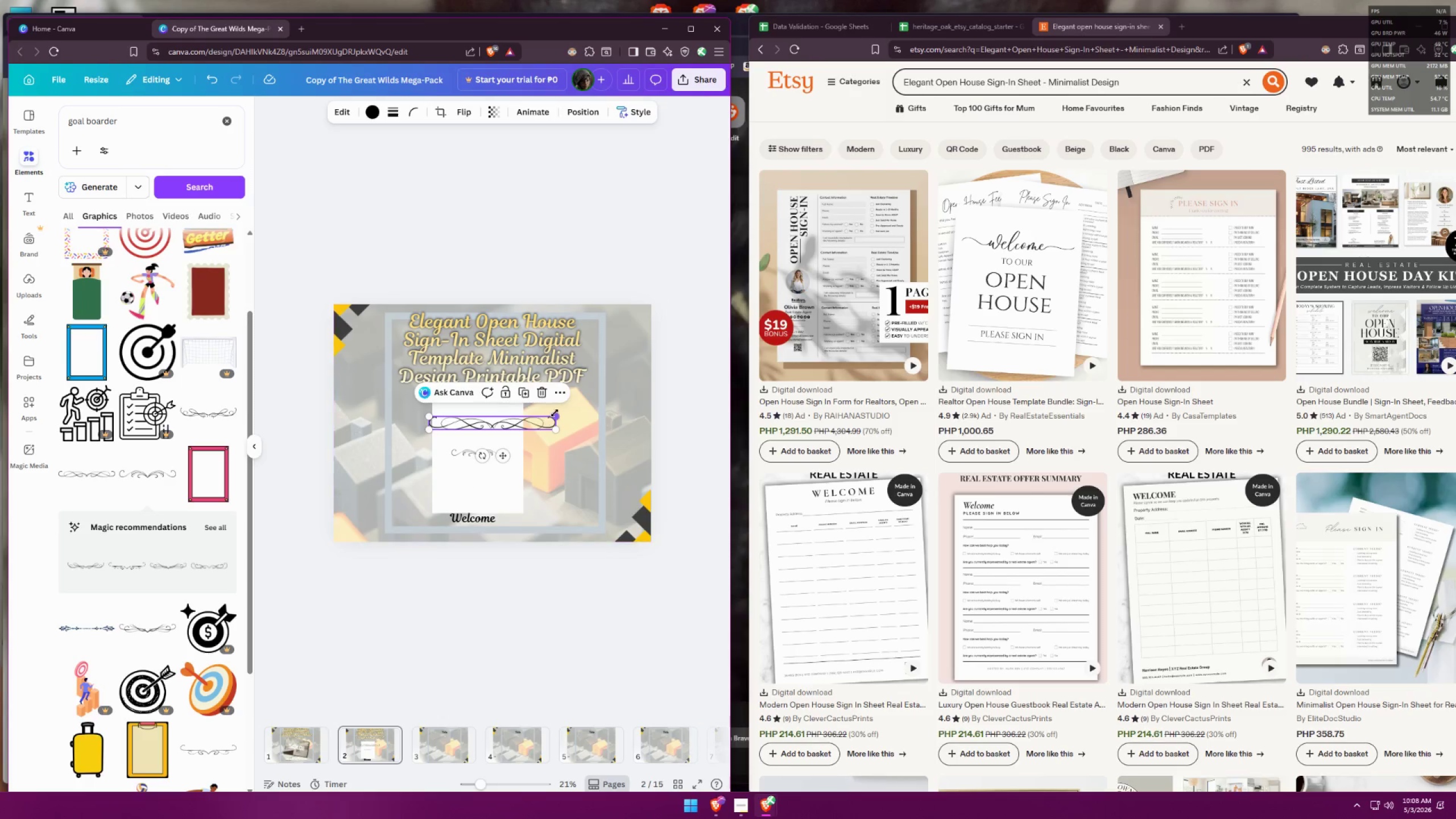 
left_click_drag(start_coordinate=[555, 412], to_coordinate=[494, 423])
 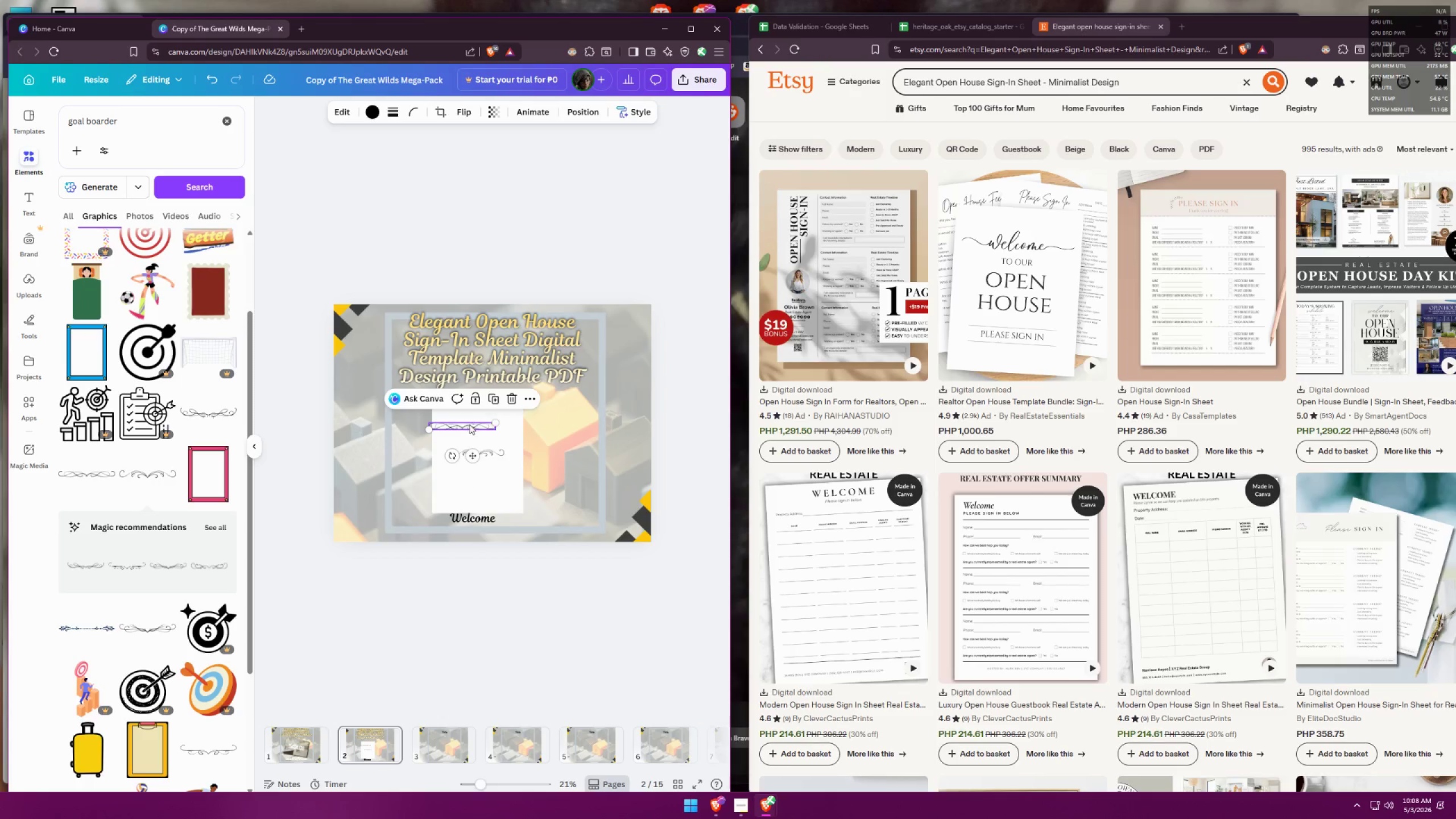 
left_click_drag(start_coordinate=[474, 424], to_coordinate=[490, 408])
 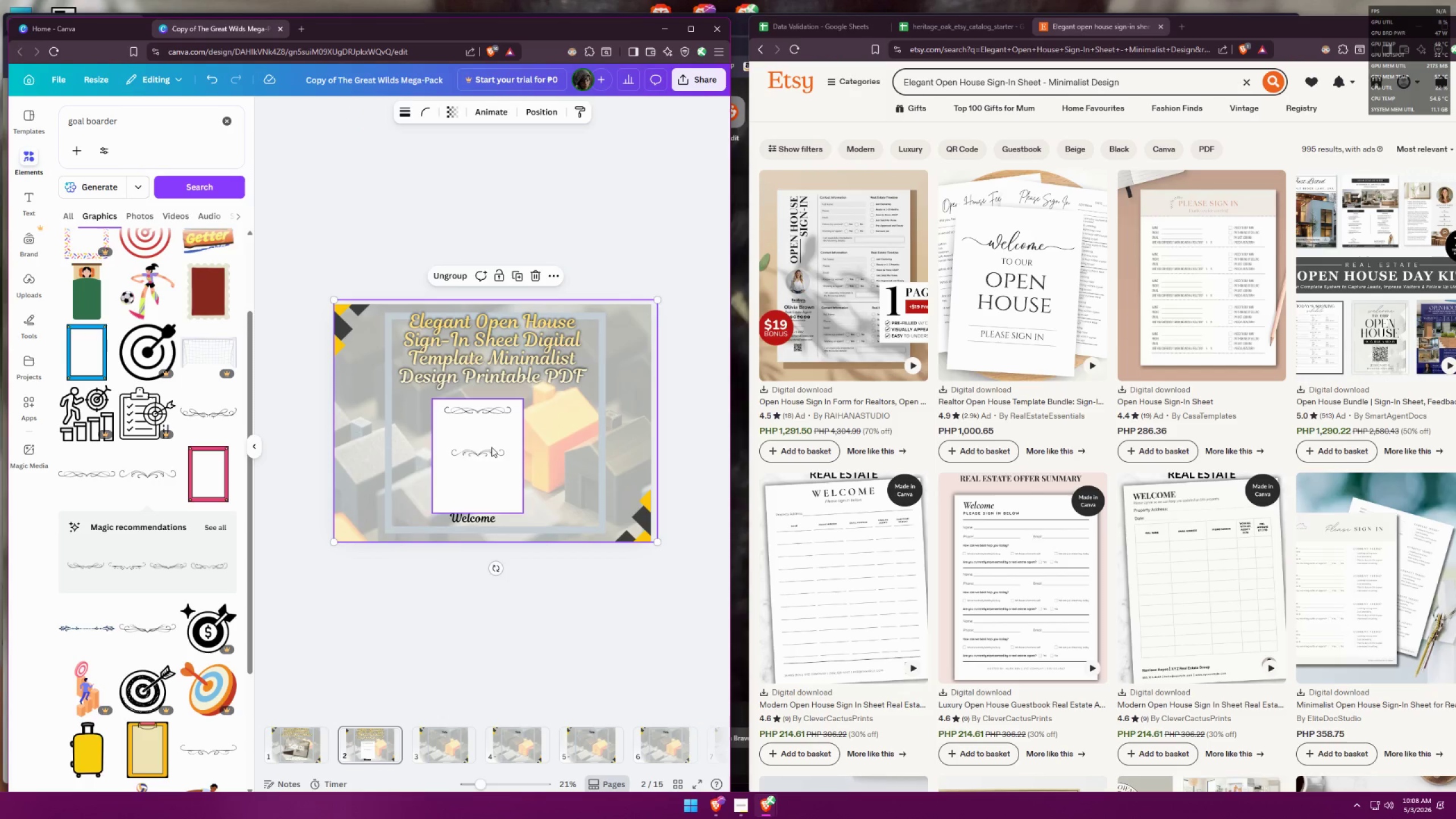 
left_click([481, 453])
 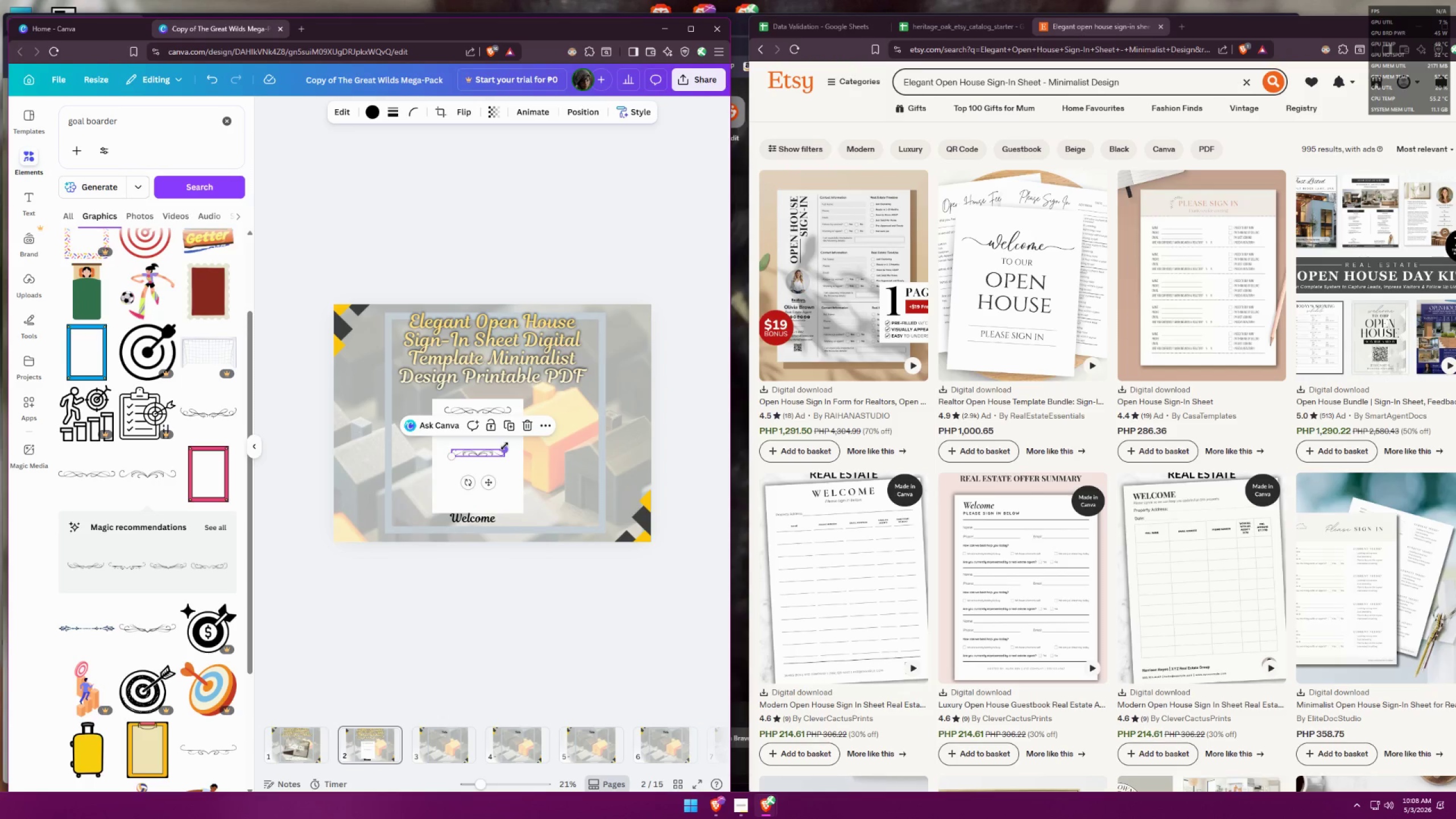 
left_click_drag(start_coordinate=[504, 446], to_coordinate=[481, 448])
 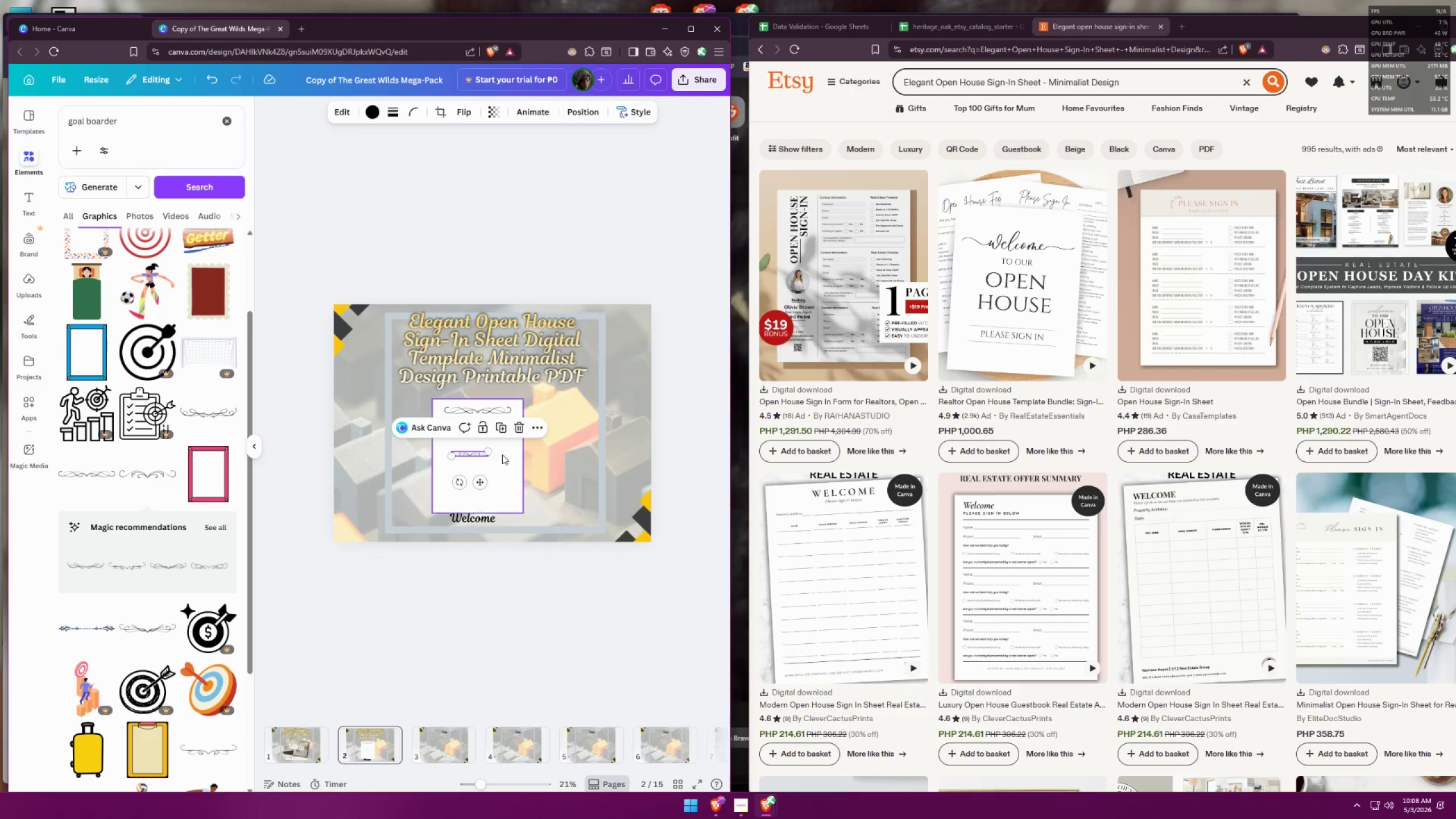 
left_click([509, 454])
 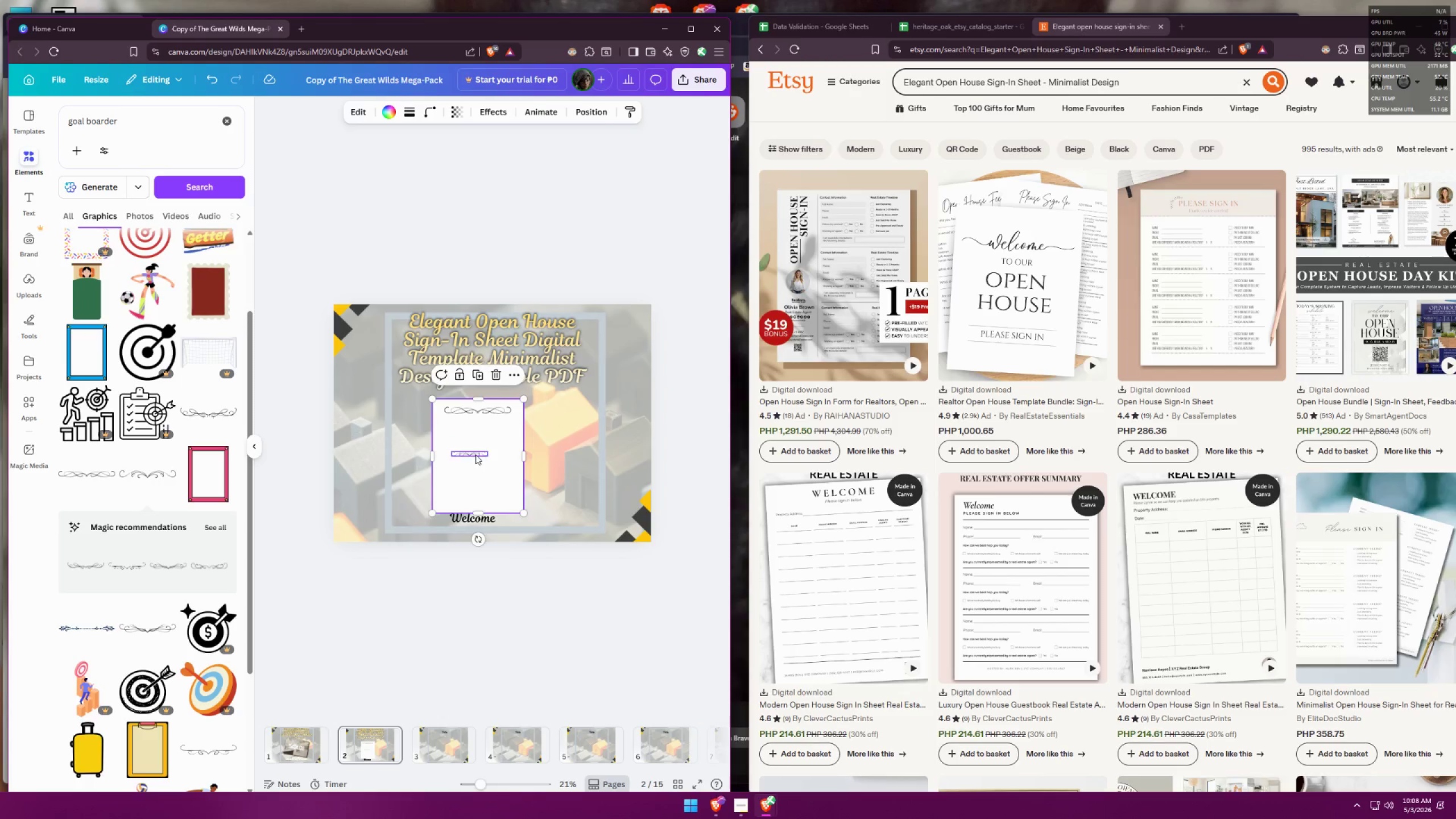 
left_click_drag(start_coordinate=[475, 454], to_coordinate=[487, 454])
 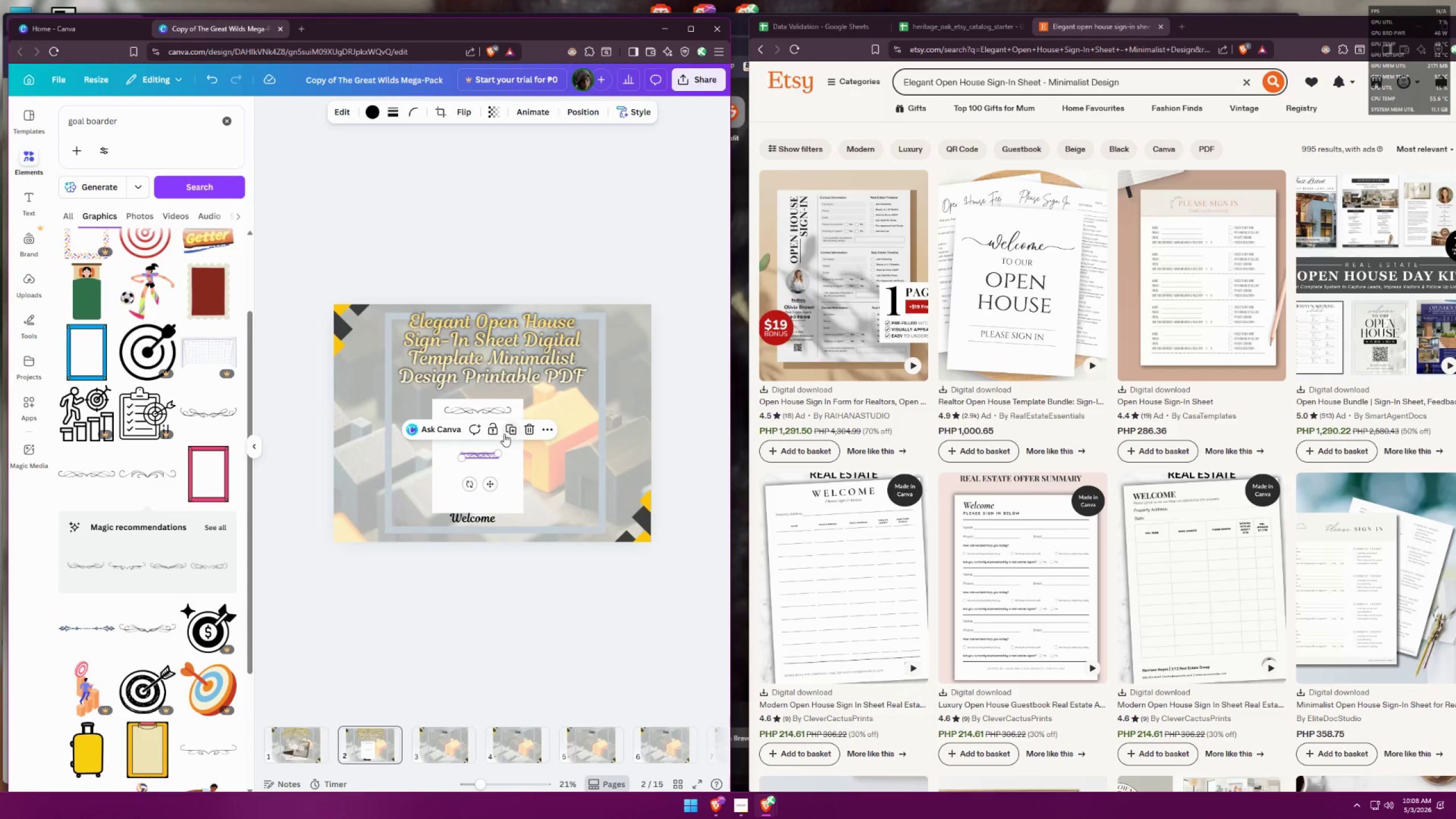 
key(Control+ControlLeft)
 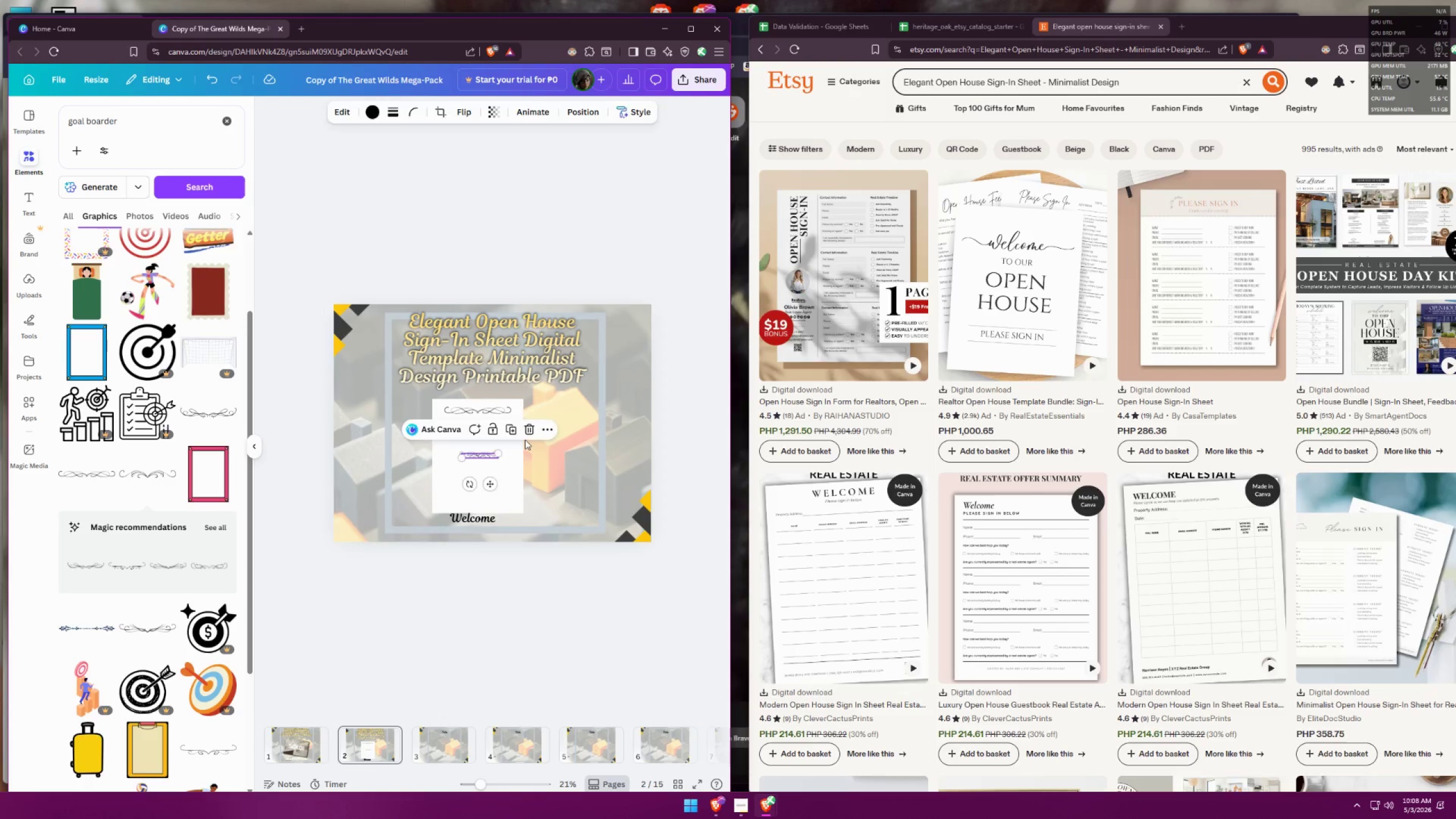 
key(Control+Z)
 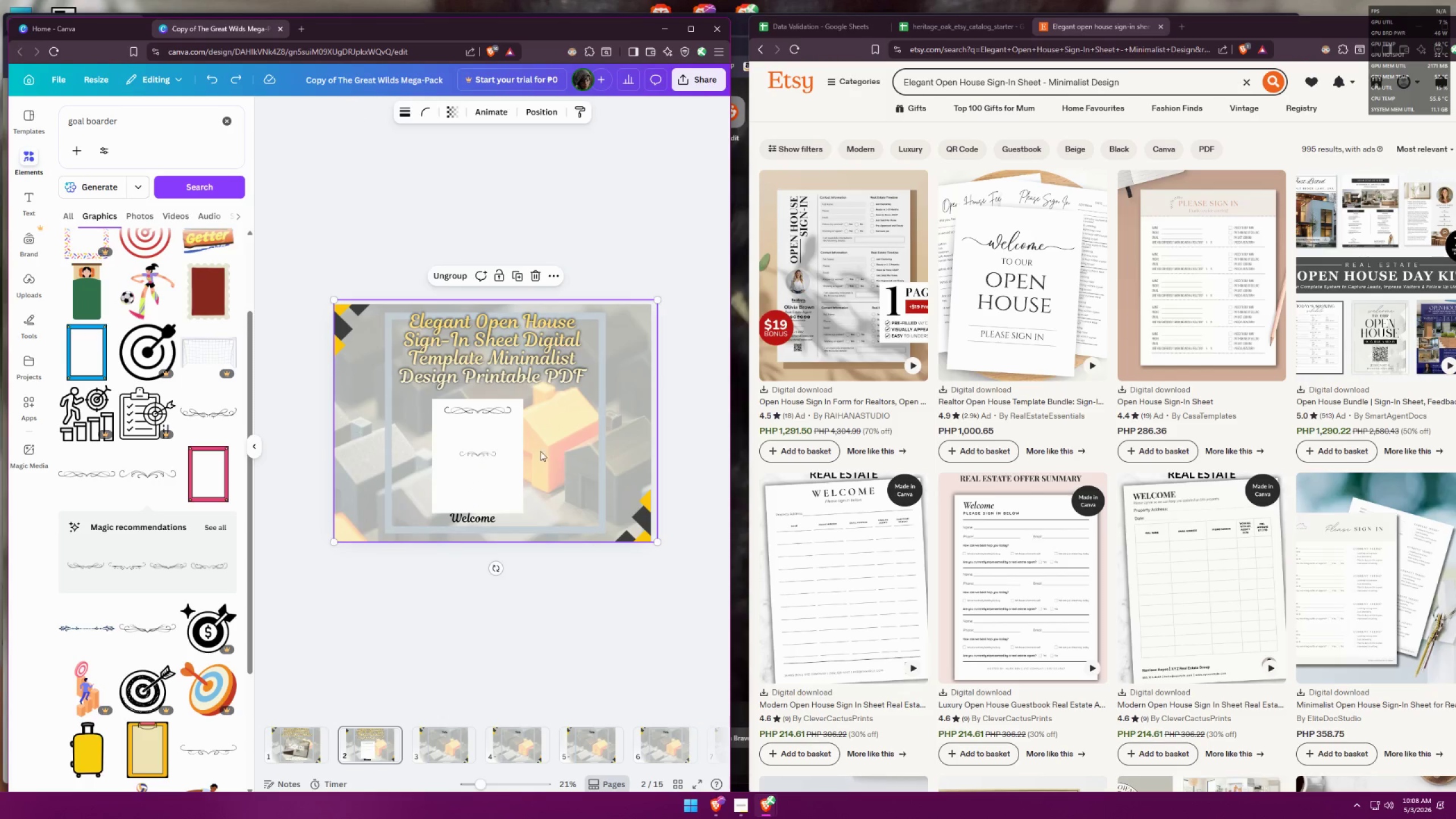 
double_click([483, 449])
 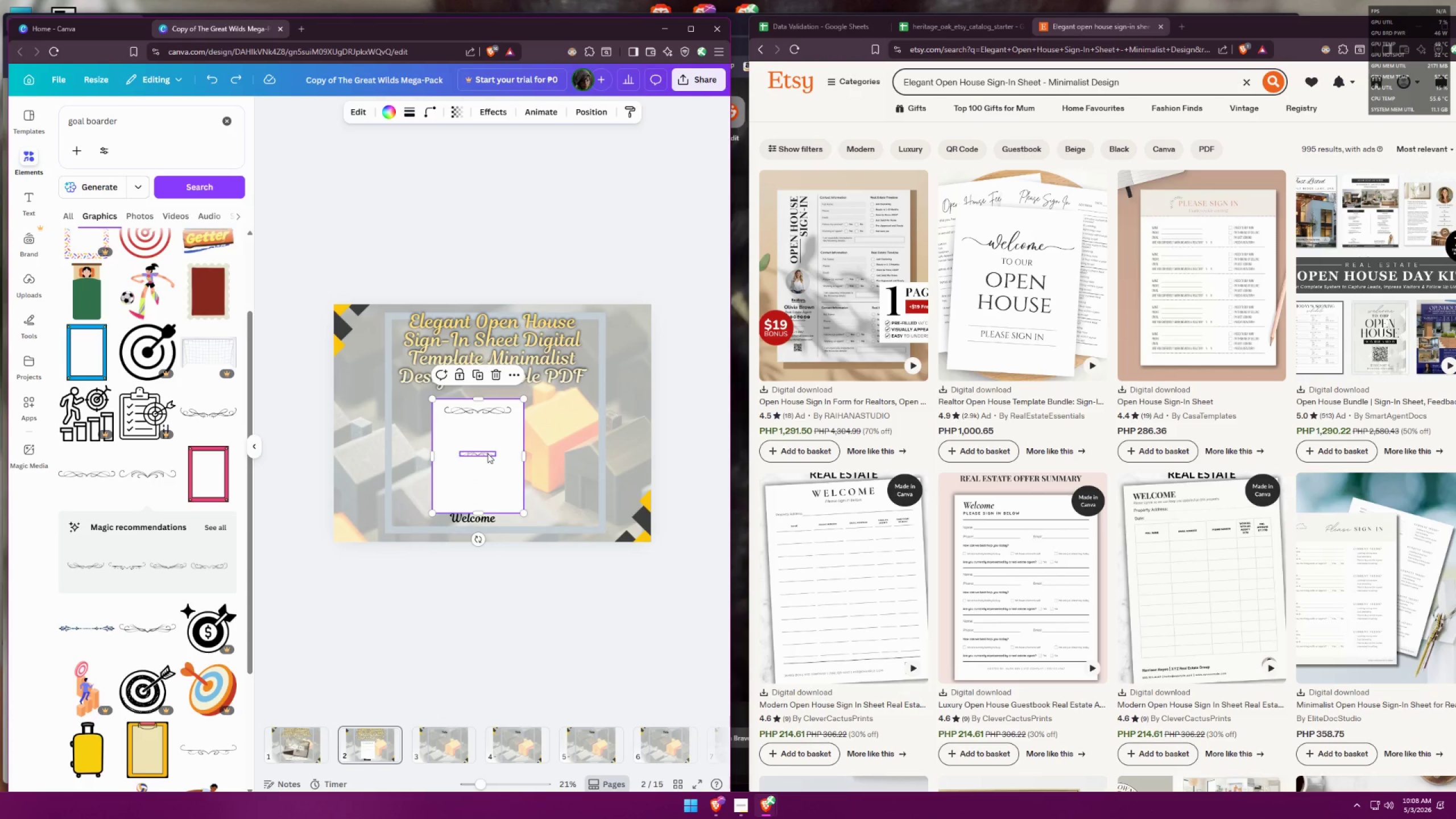 
triple_click([487, 453])
 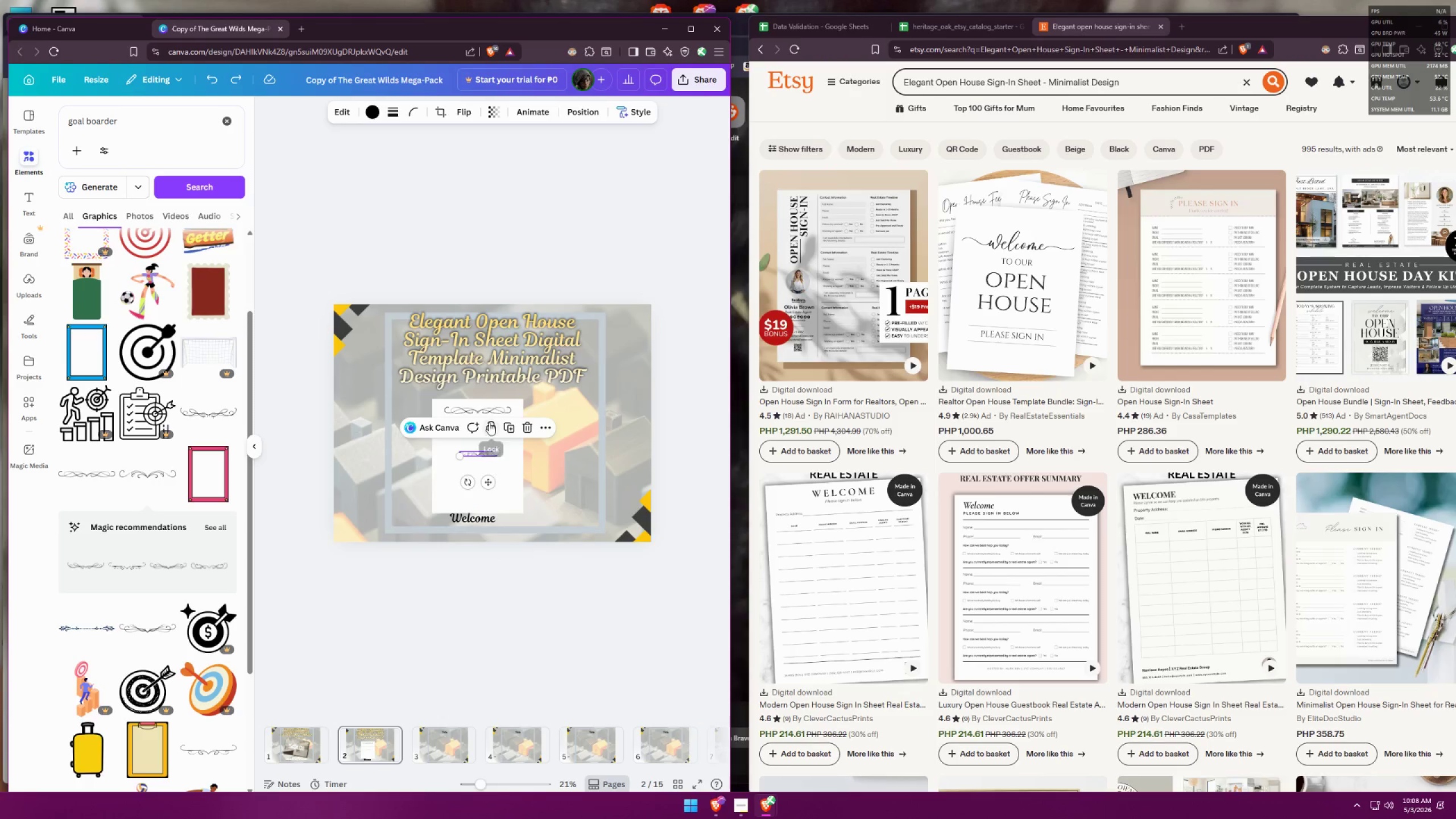 
hold_key(key=ShiftLeft, duration=0.47)
 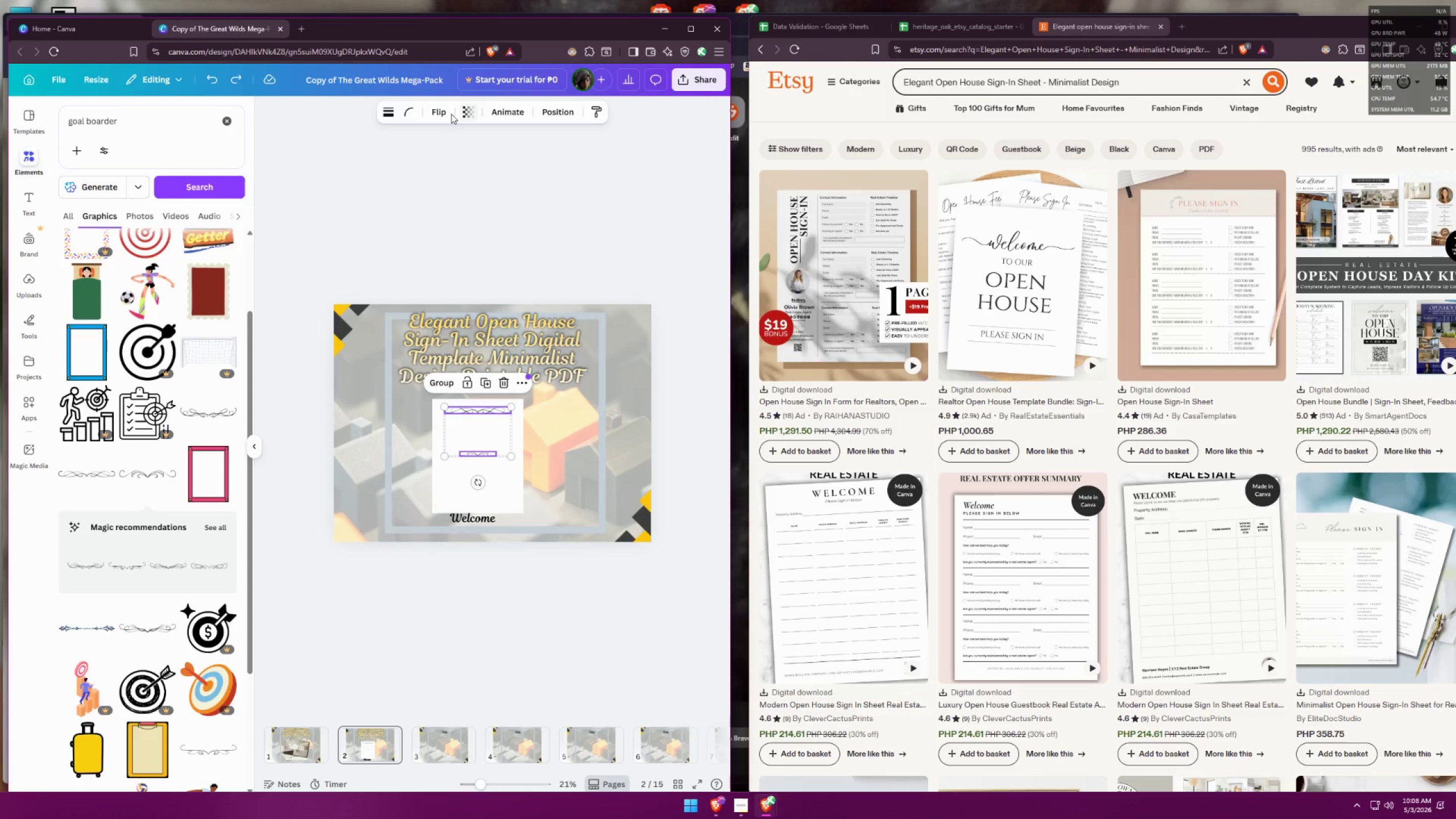 
left_click([391, 113])
 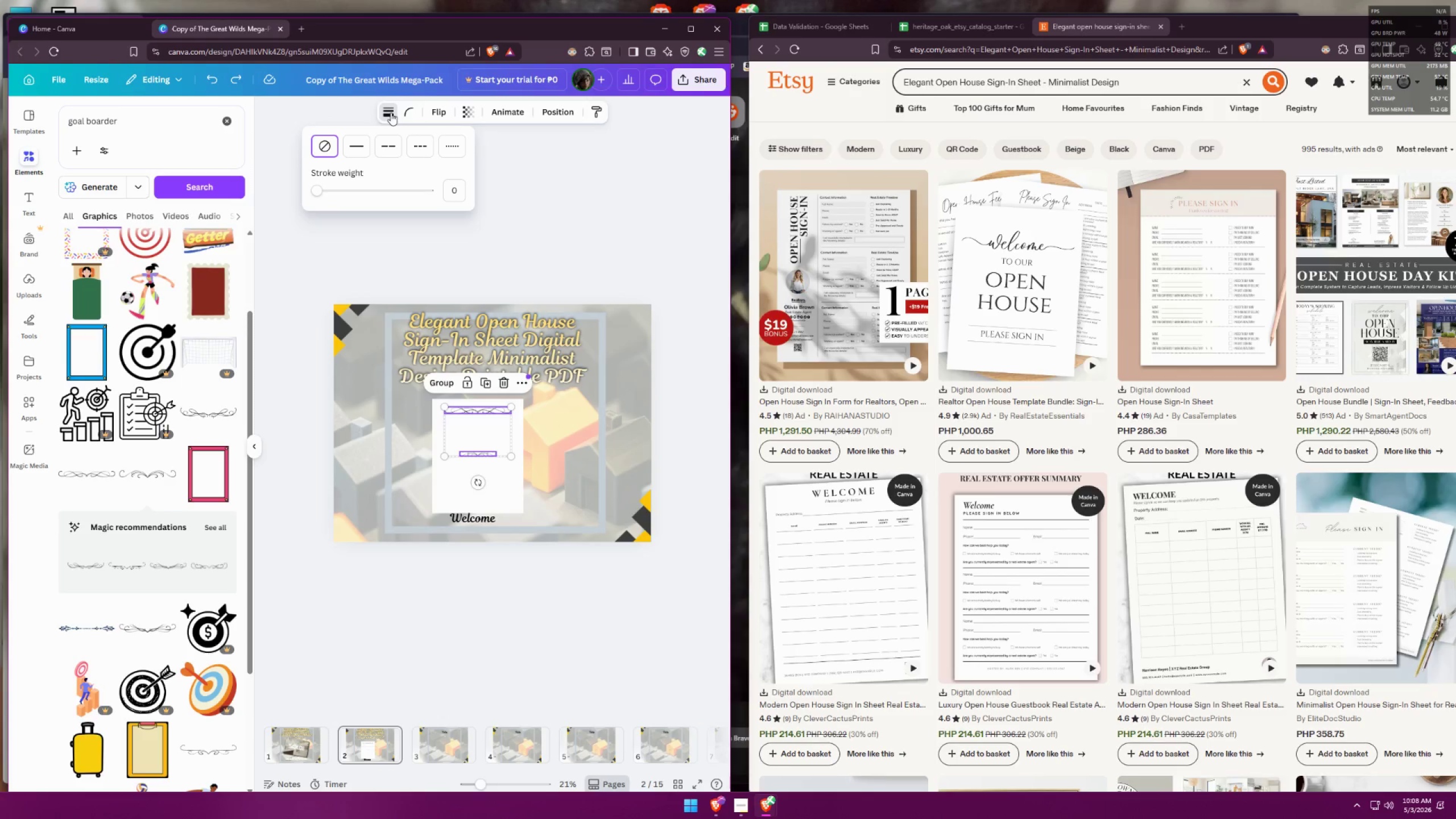 
left_click([391, 113])
 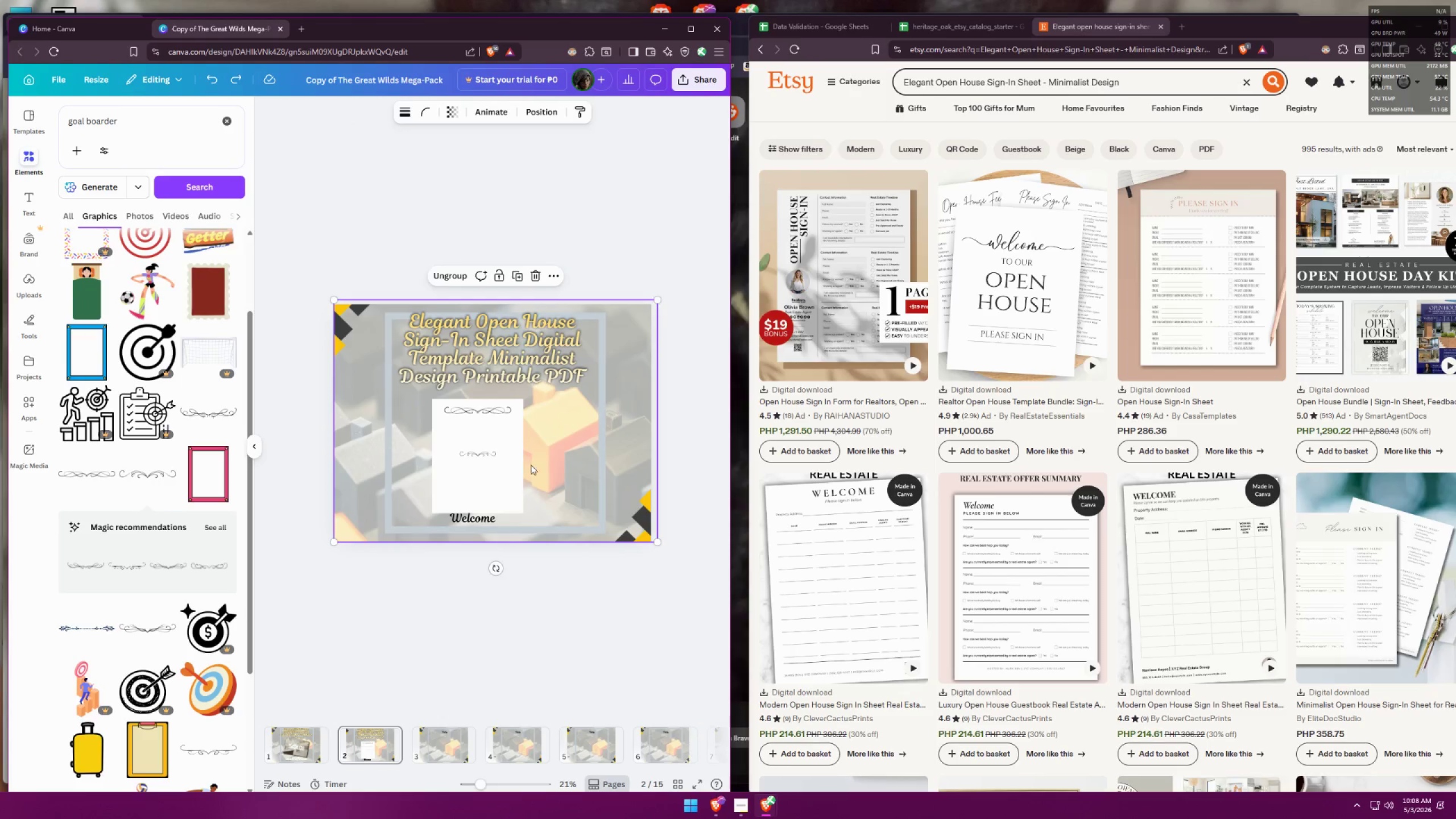 
left_click_drag(start_coordinate=[477, 517], to_coordinate=[479, 434])
 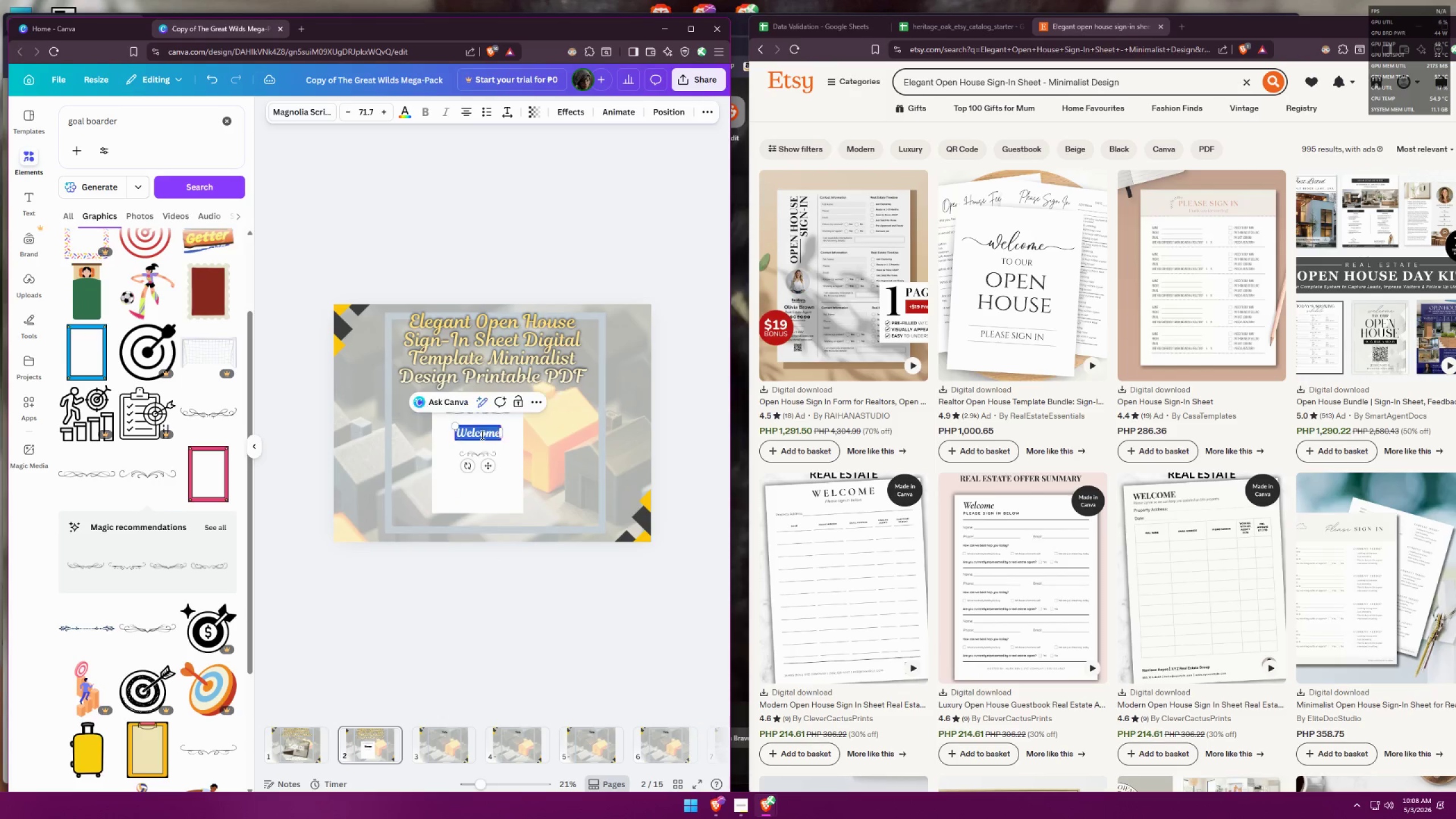 
double_click([481, 435])
 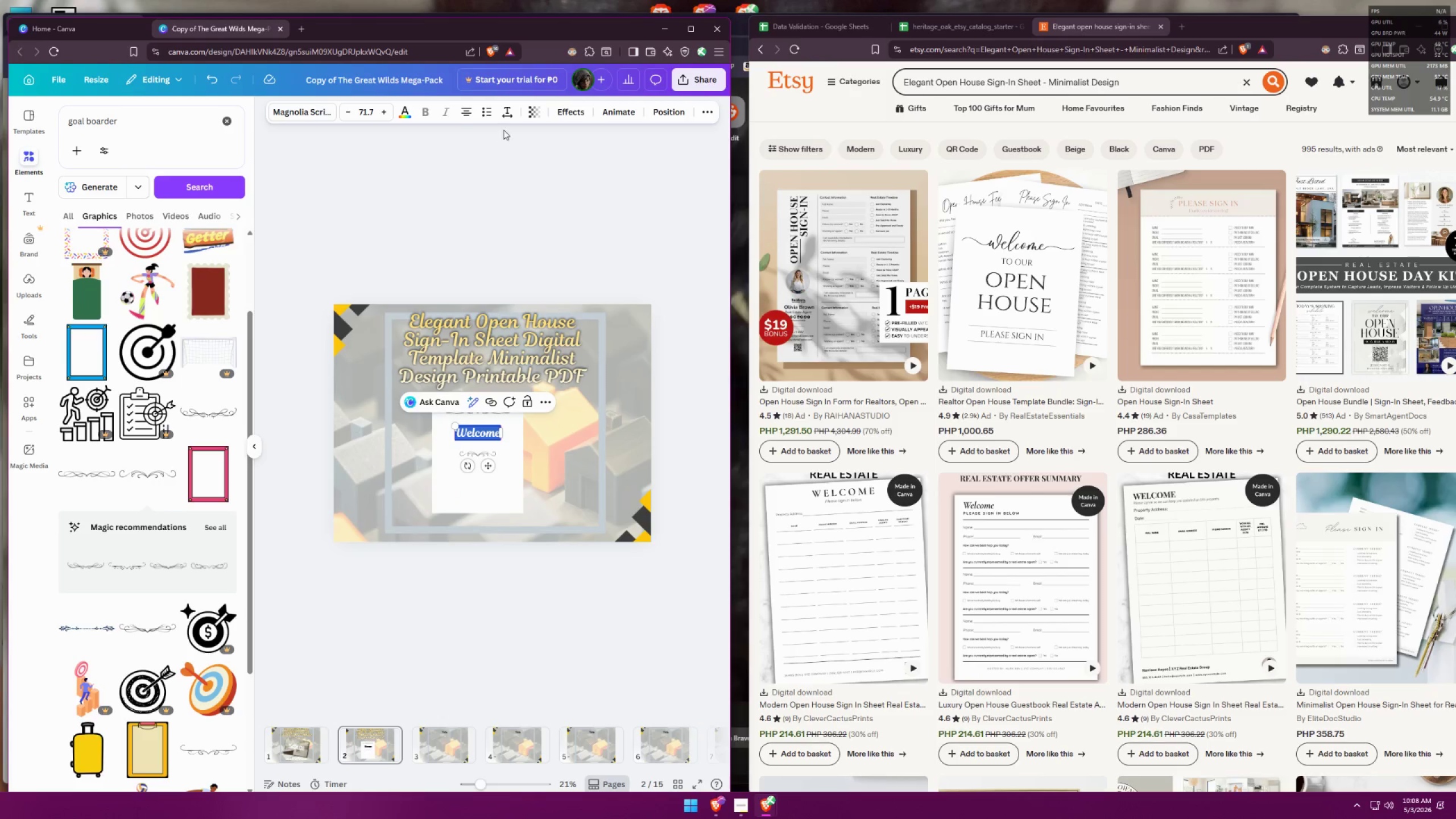 
left_click([507, 115])
 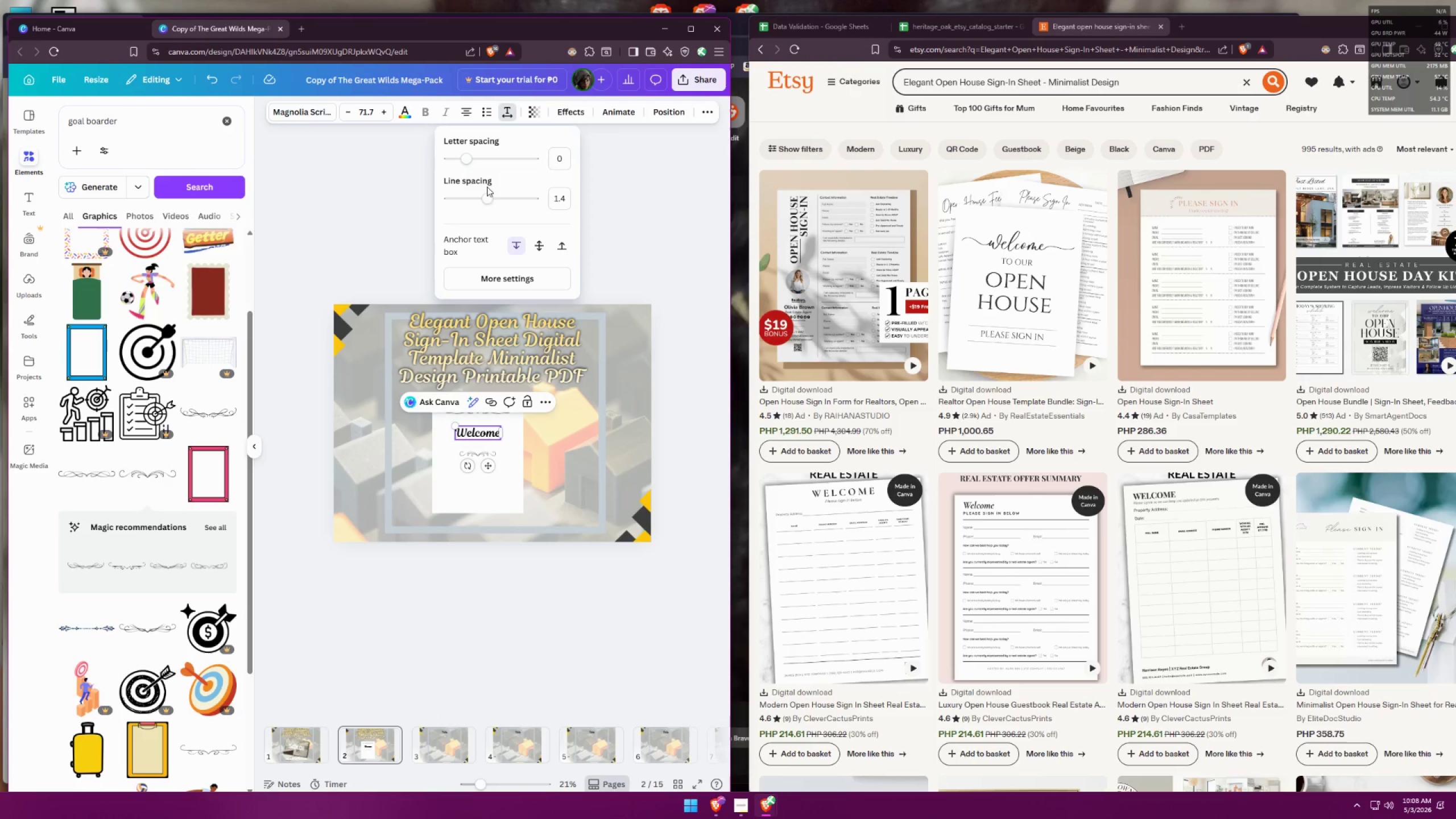 
left_click_drag(start_coordinate=[490, 196], to_coordinate=[508, 197])
 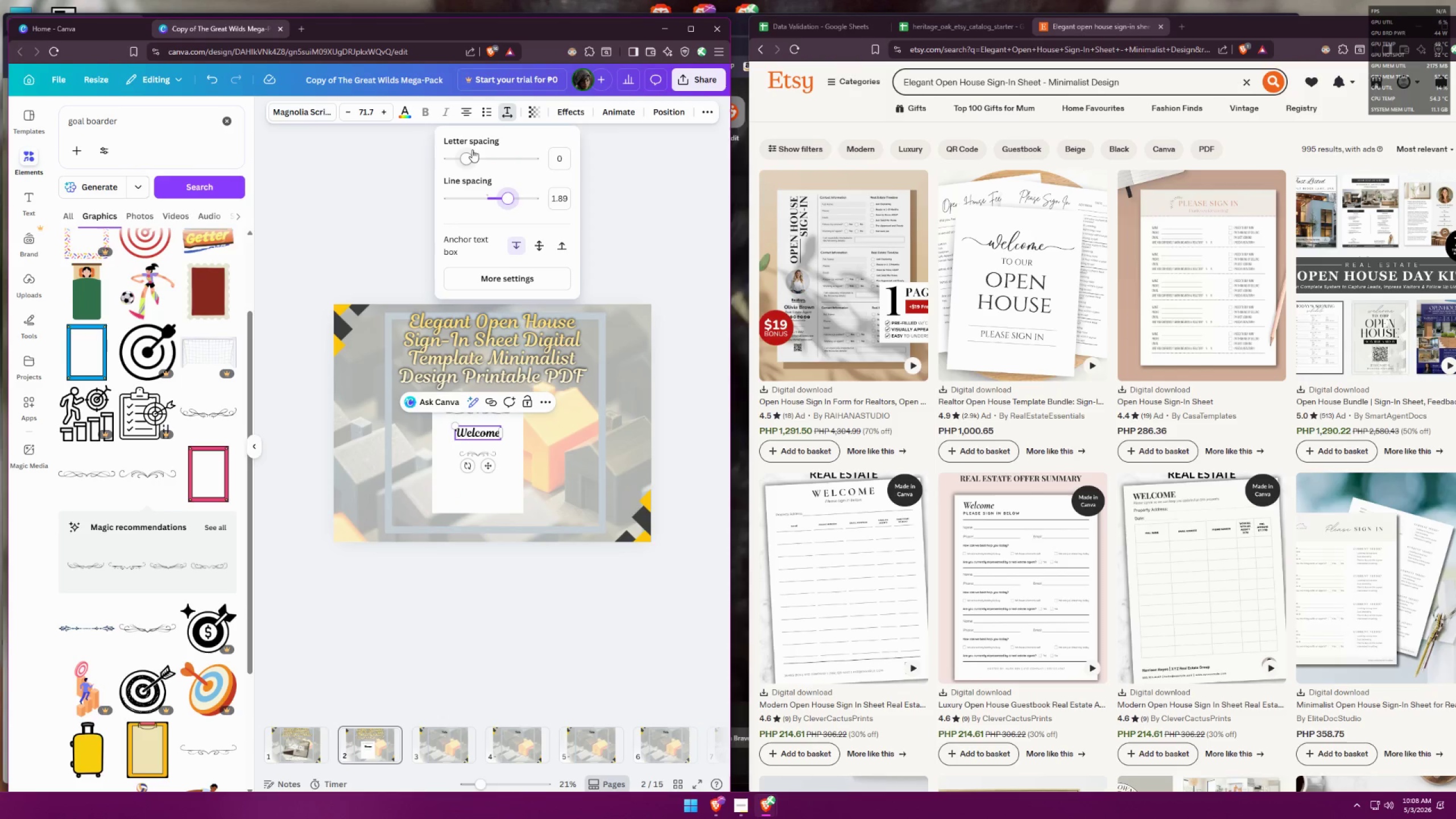 
left_click_drag(start_coordinate=[470, 148], to_coordinate=[482, 152])
 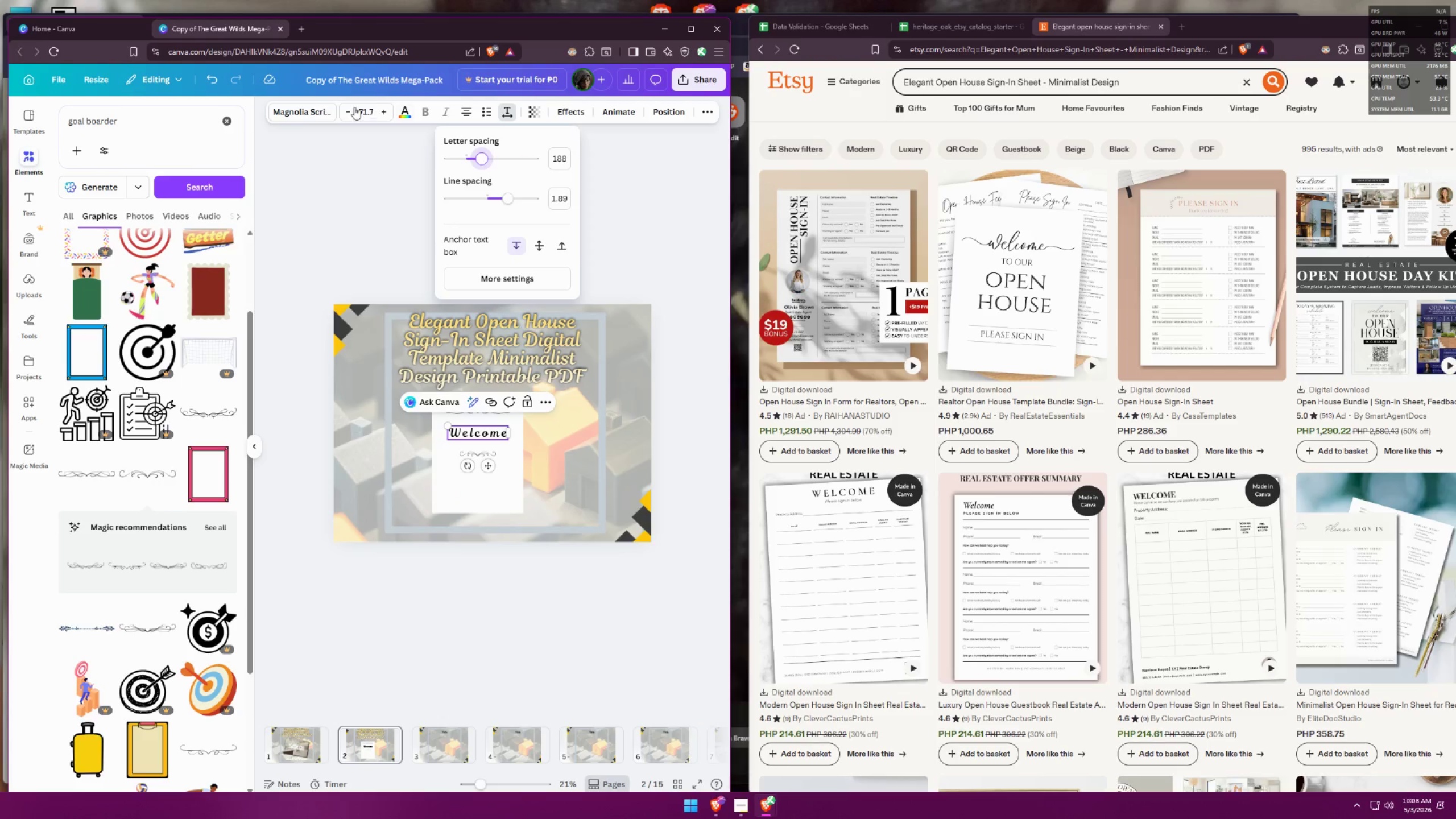 
left_click([326, 105])
 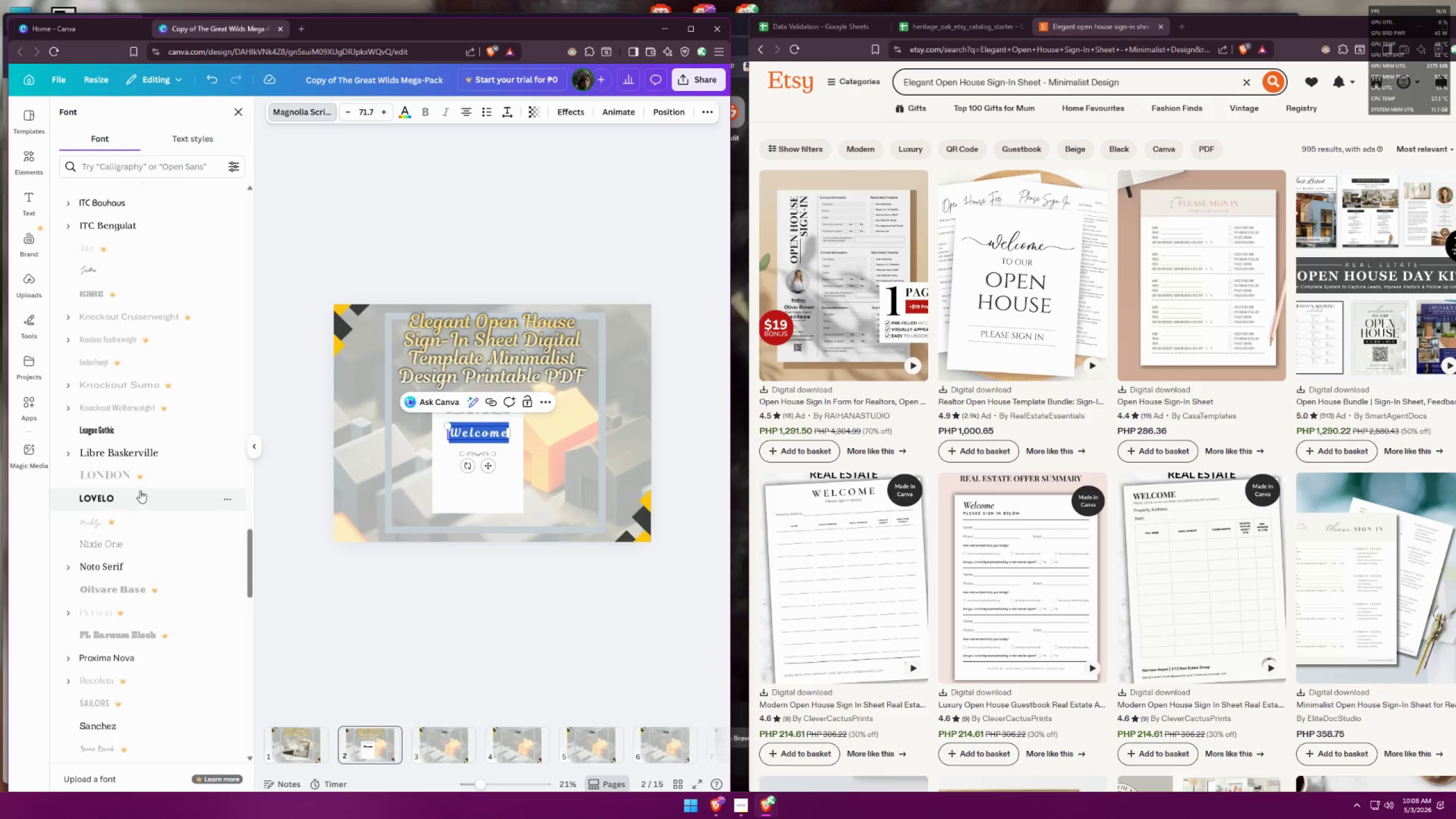 
scroll: coordinate [145, 474], scroll_direction: down, amount: 32.0
 